 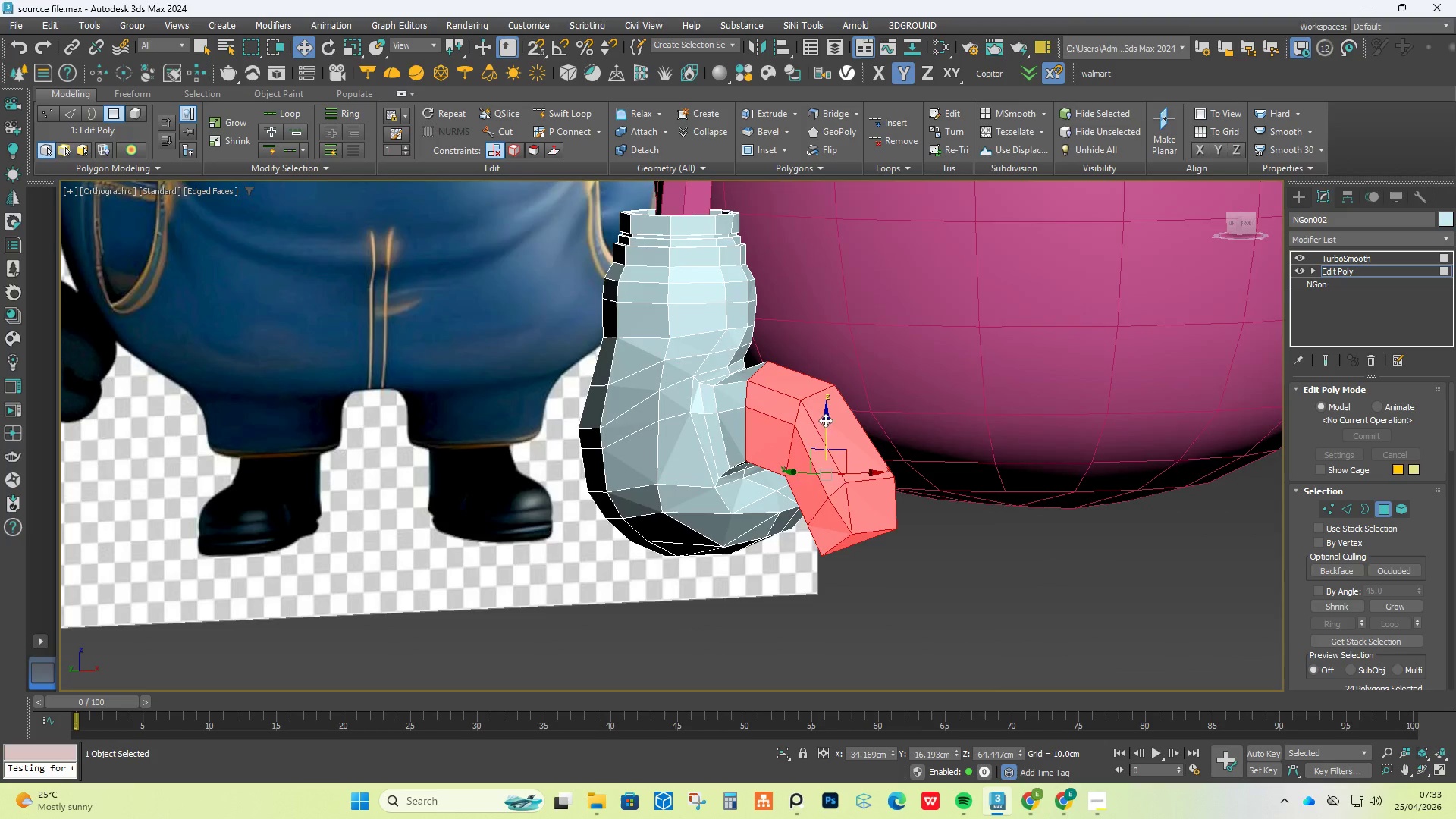 
scroll: coordinate [546, 460], scroll_direction: down, amount: 1.0
 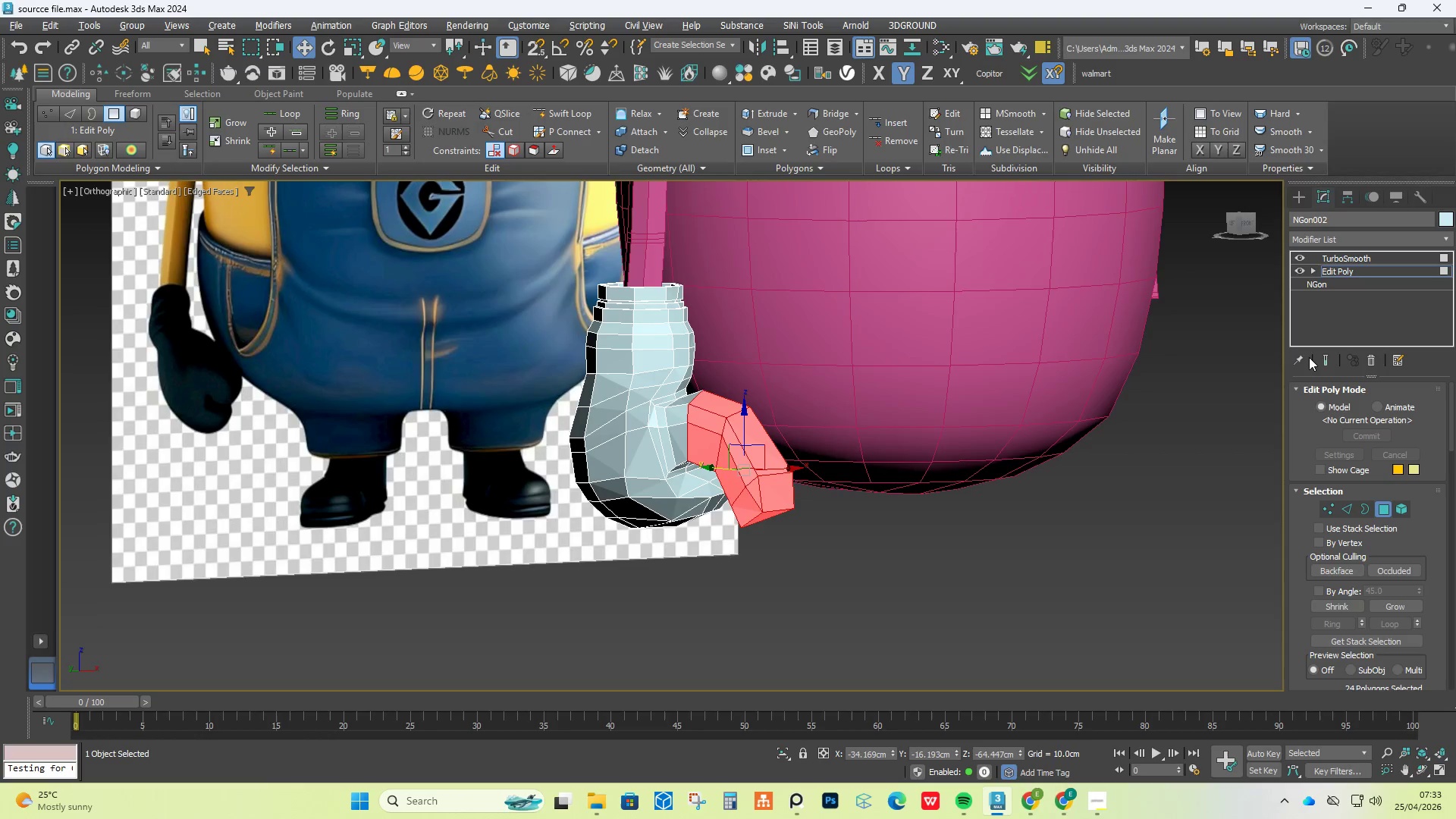 
left_click([1323, 356])
 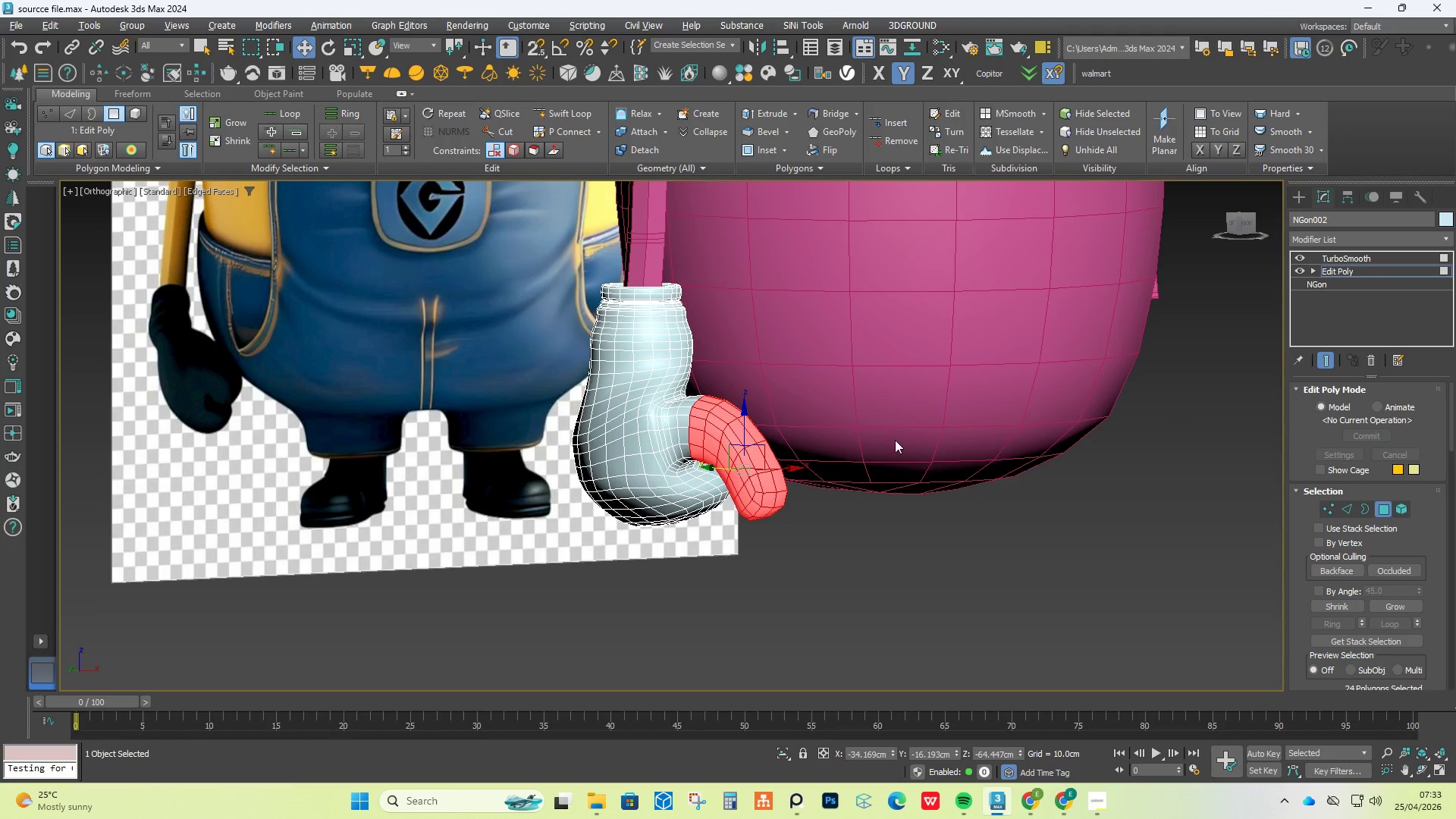 
hold_key(key=AltLeft, duration=1.81)
 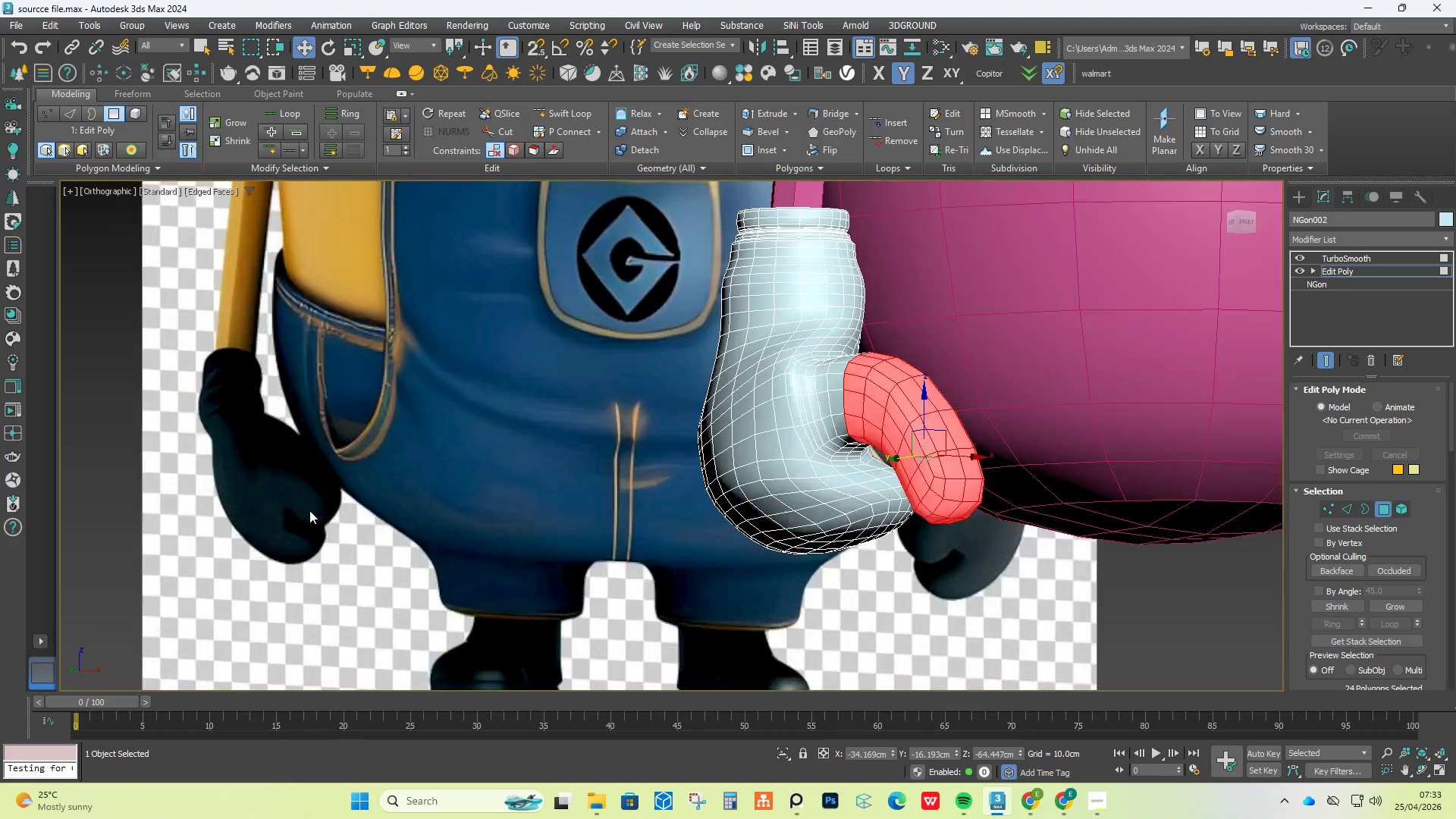 
scroll: coordinate [309, 510], scroll_direction: up, amount: 4.0
 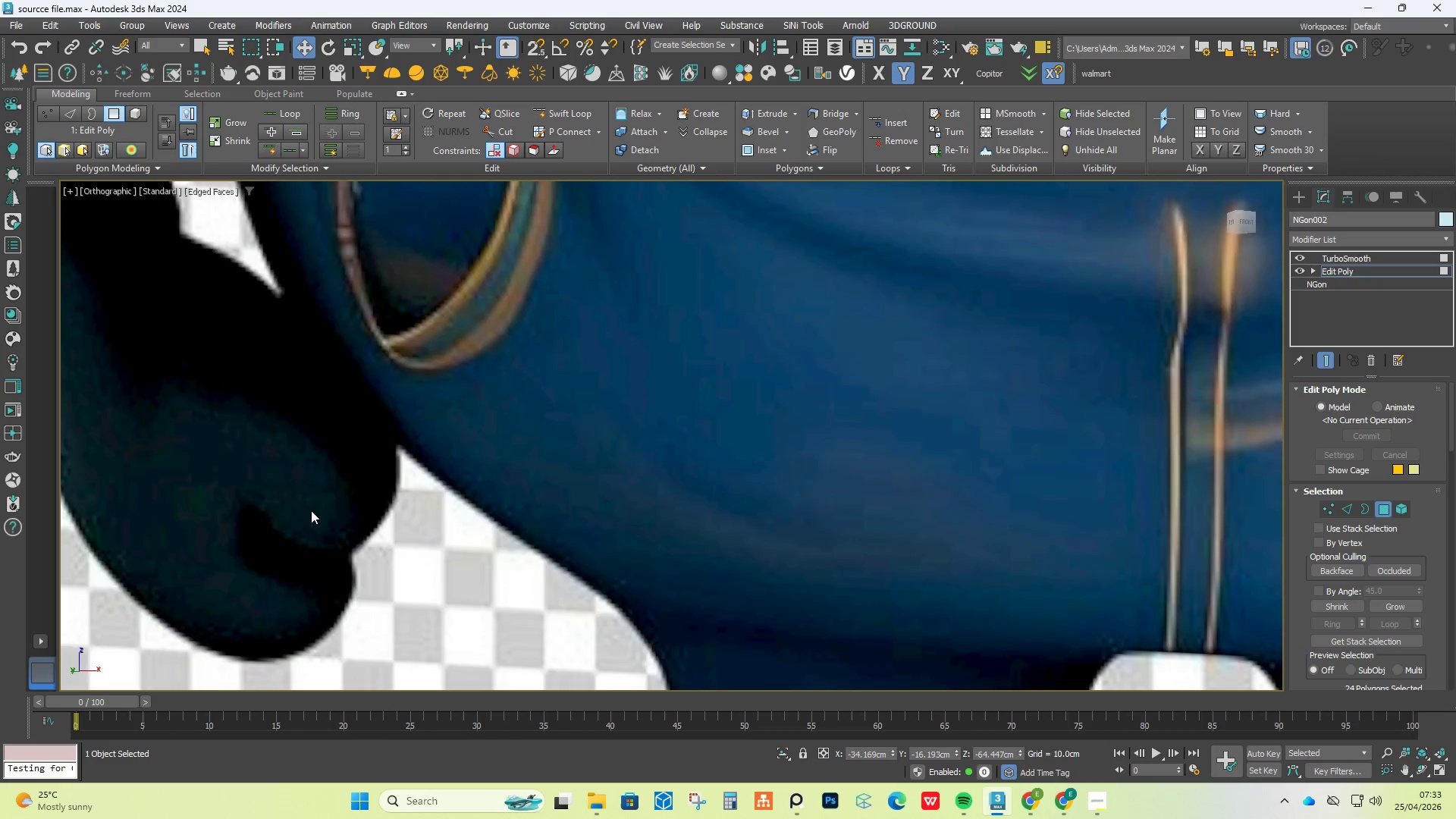 
hold_key(key=AltLeft, duration=1.12)
 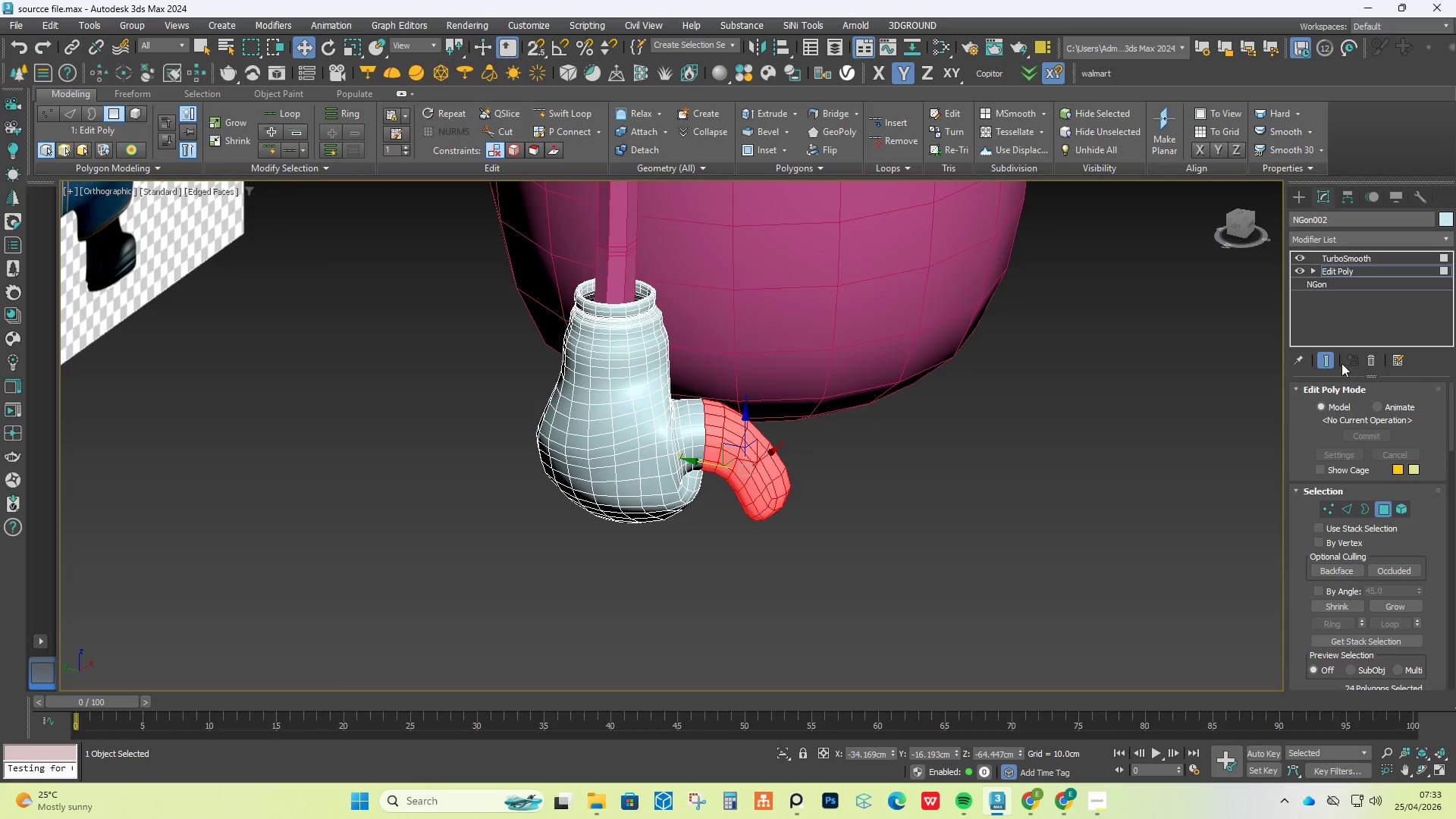 
scroll: coordinate [311, 510], scroll_direction: down, amount: 4.0
 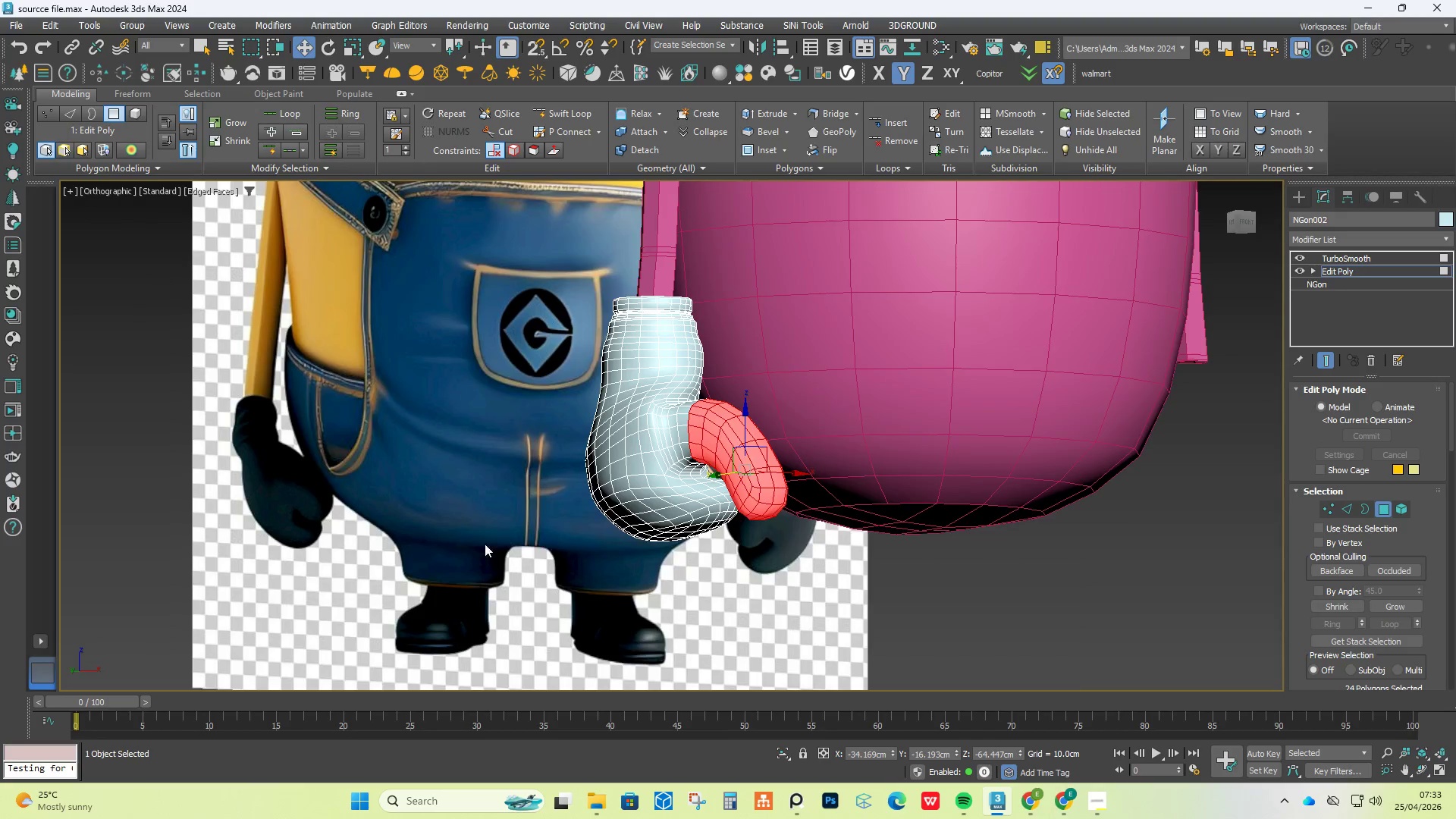 
left_click([1333, 360])
 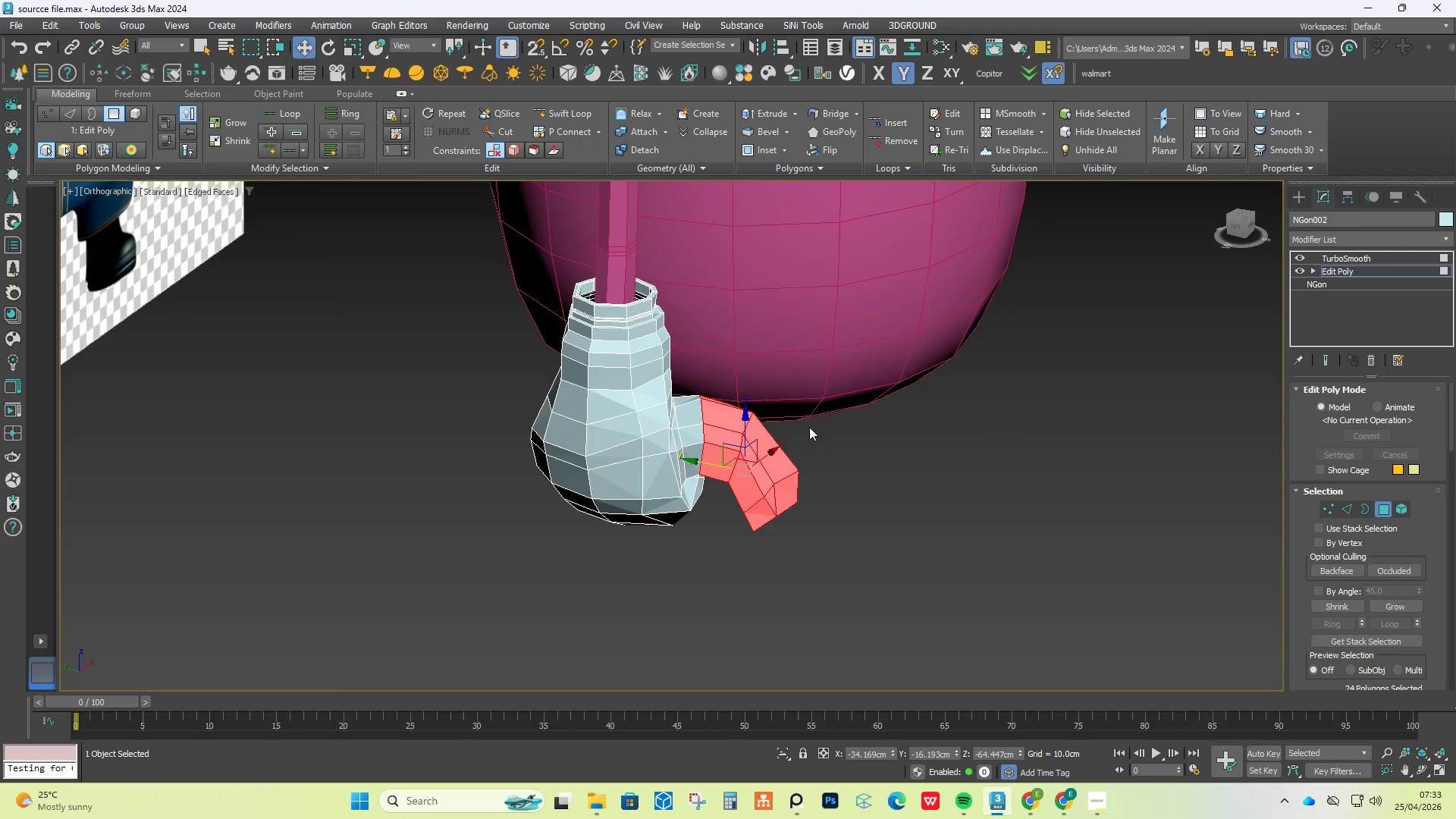 
scroll: coordinate [743, 451], scroll_direction: up, amount: 2.0
 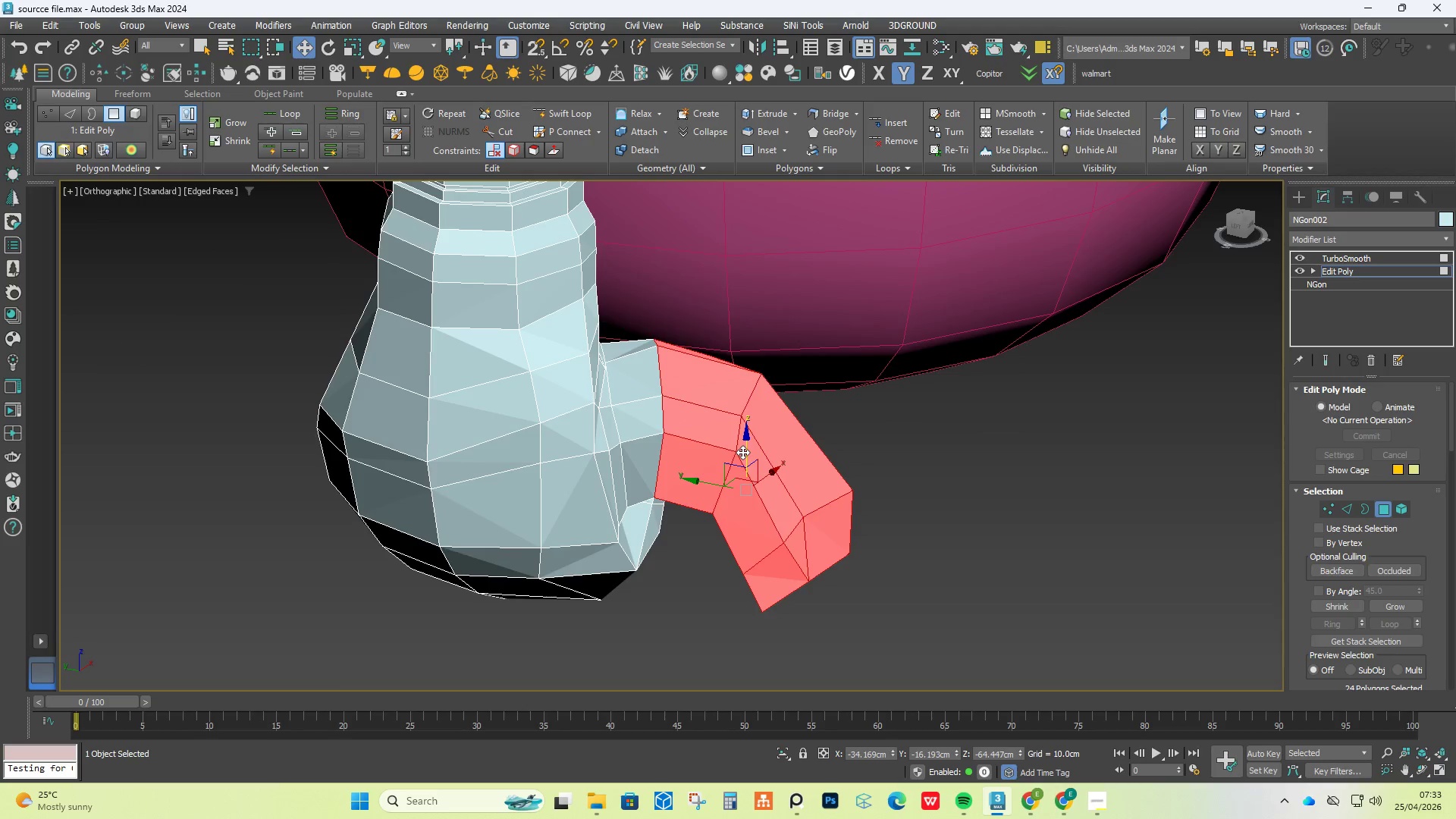 
key(2)
 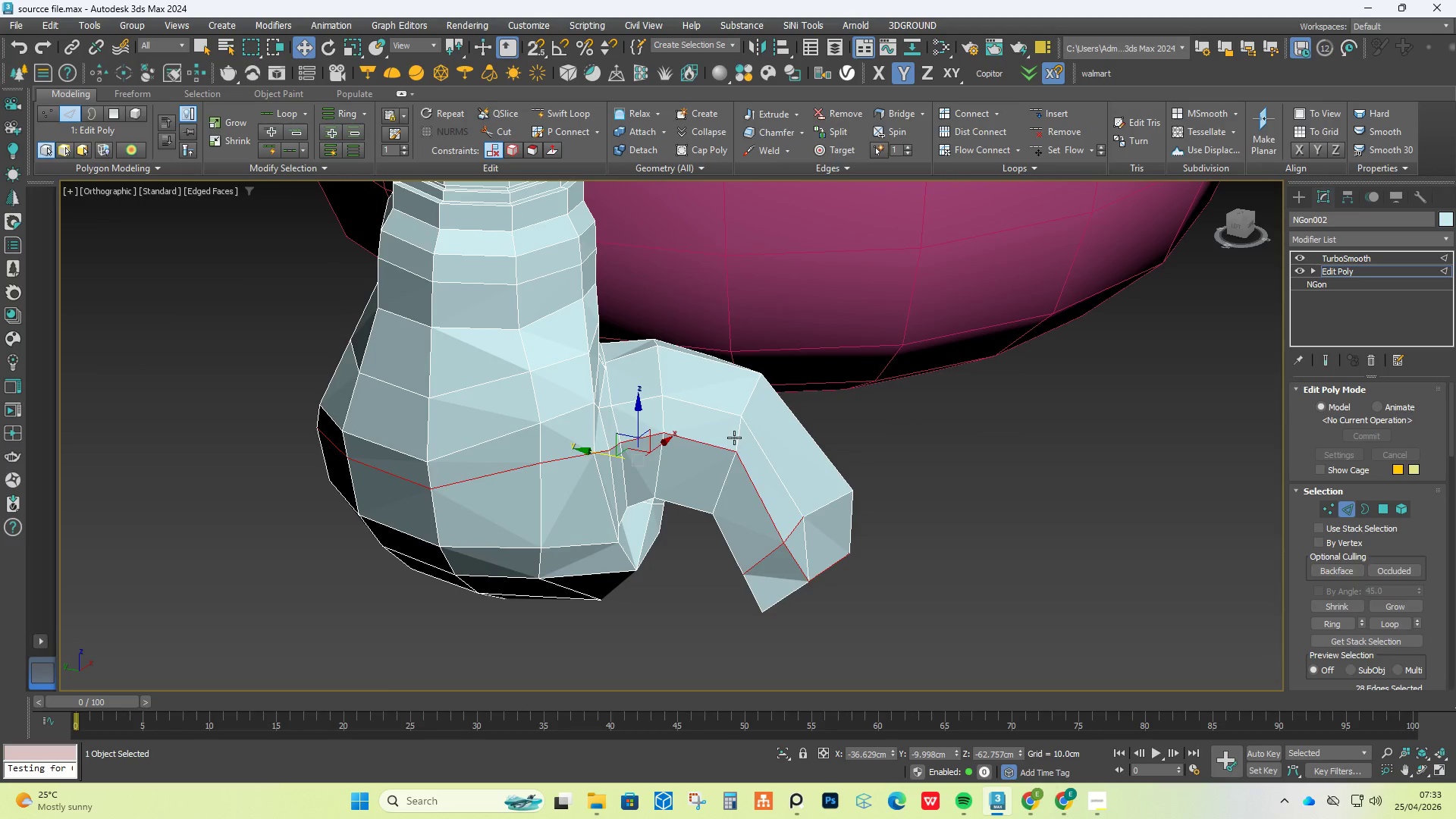 
double_click([734, 438])
 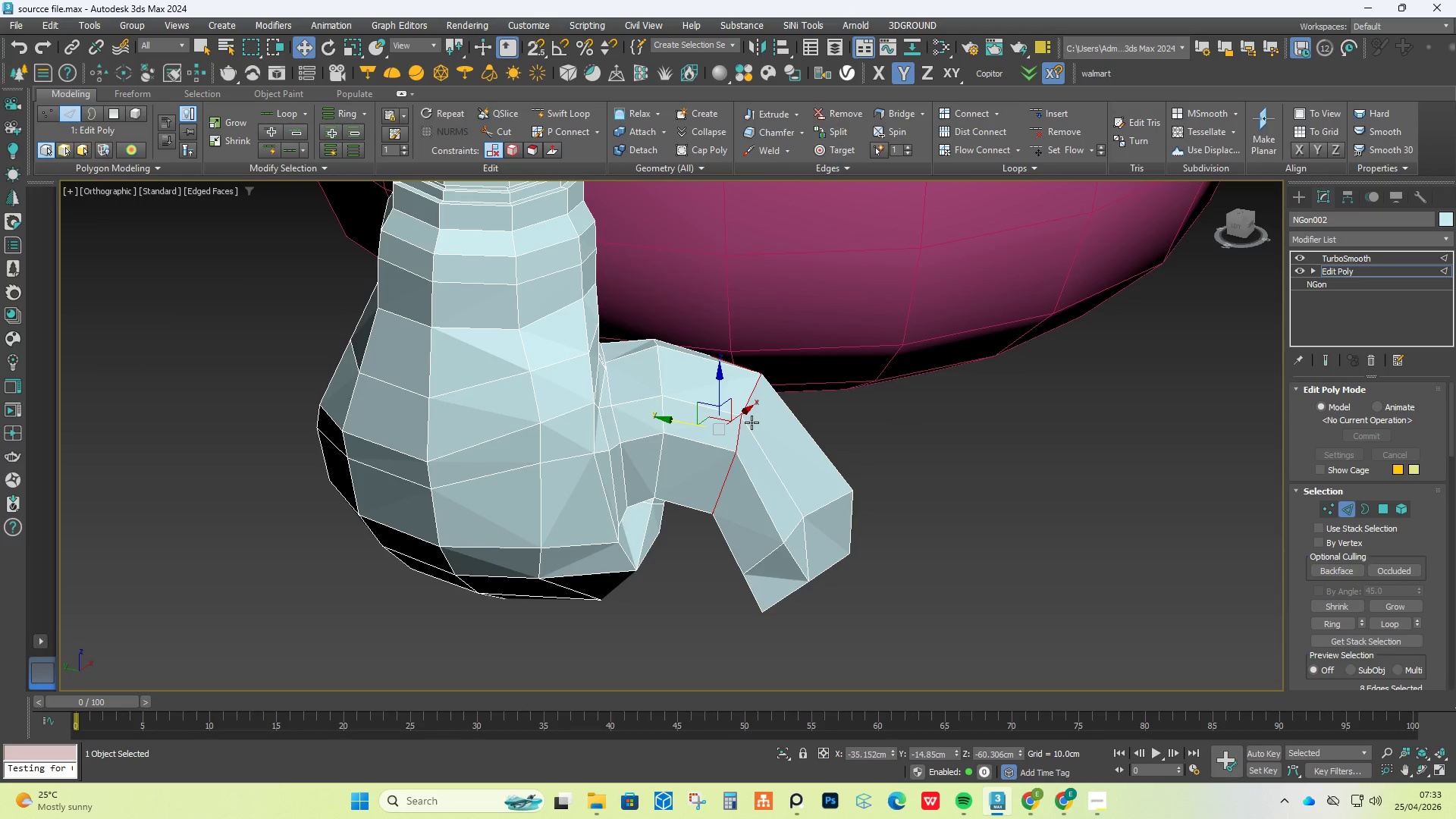 
key(R)
 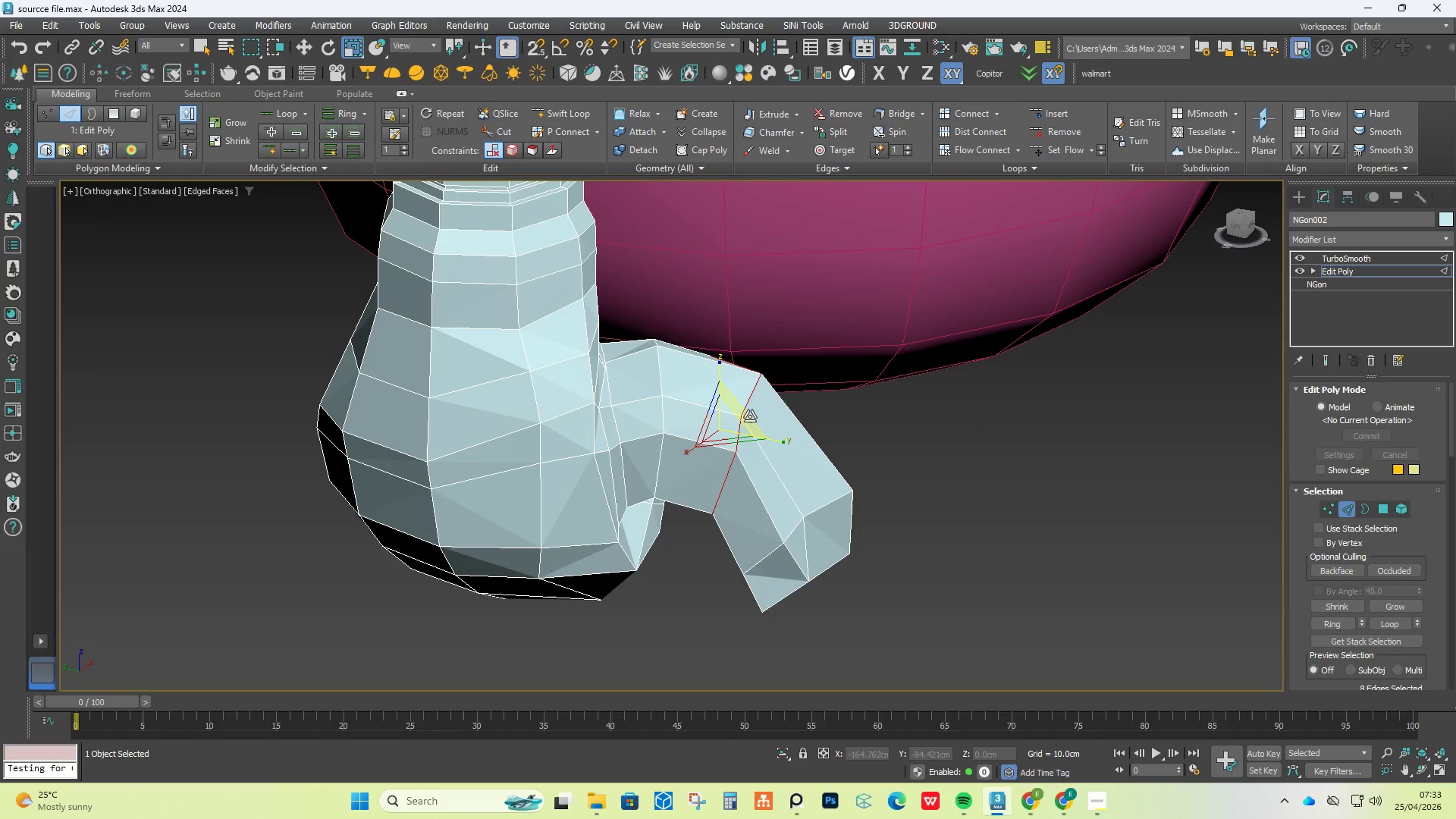 
key(E)
 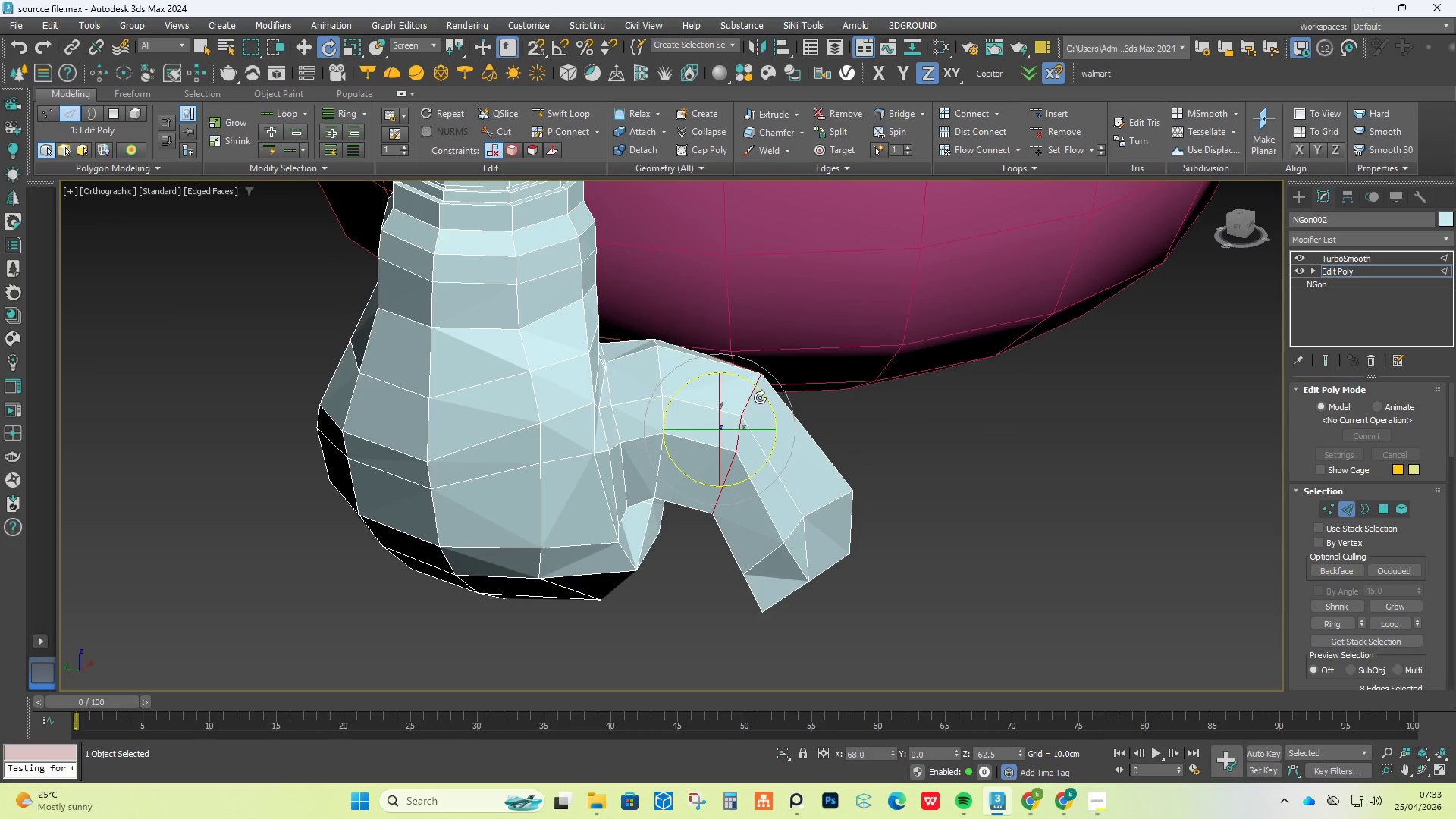 
hold_key(key=AltLeft, duration=2.7)
 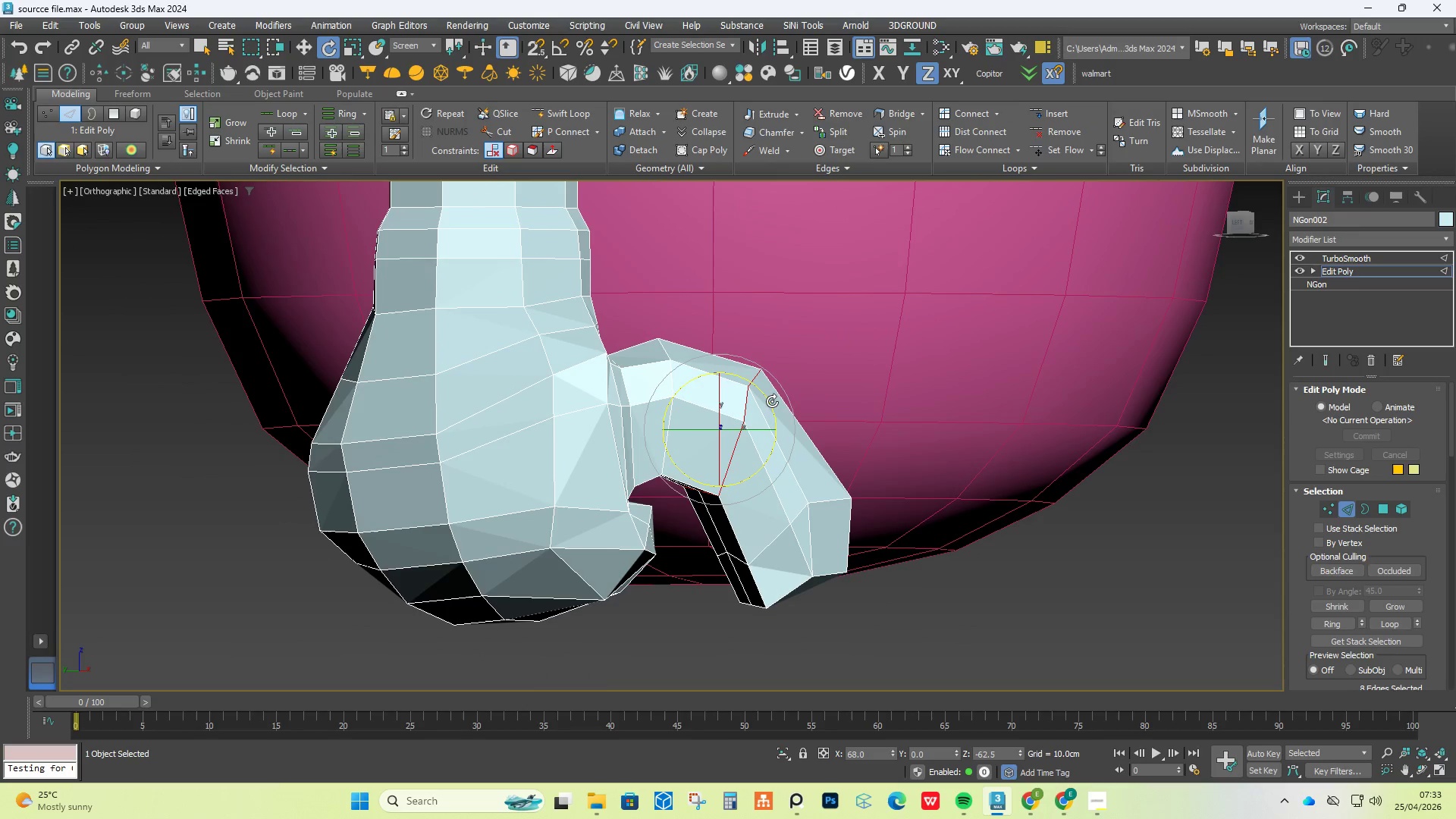 
left_click_drag(start_coordinate=[772, 401], to_coordinate=[767, 463])
 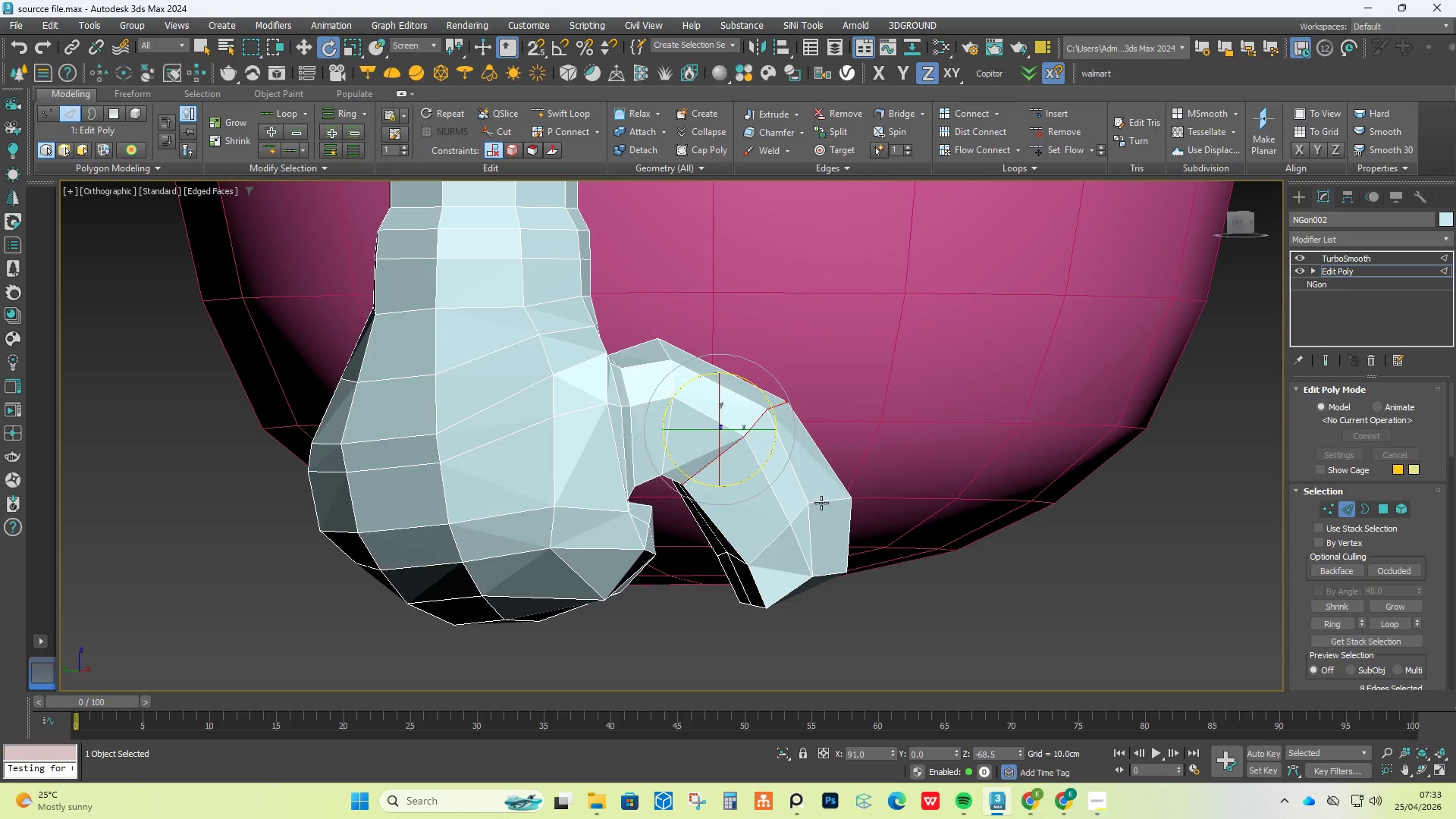 
double_click([821, 503])
 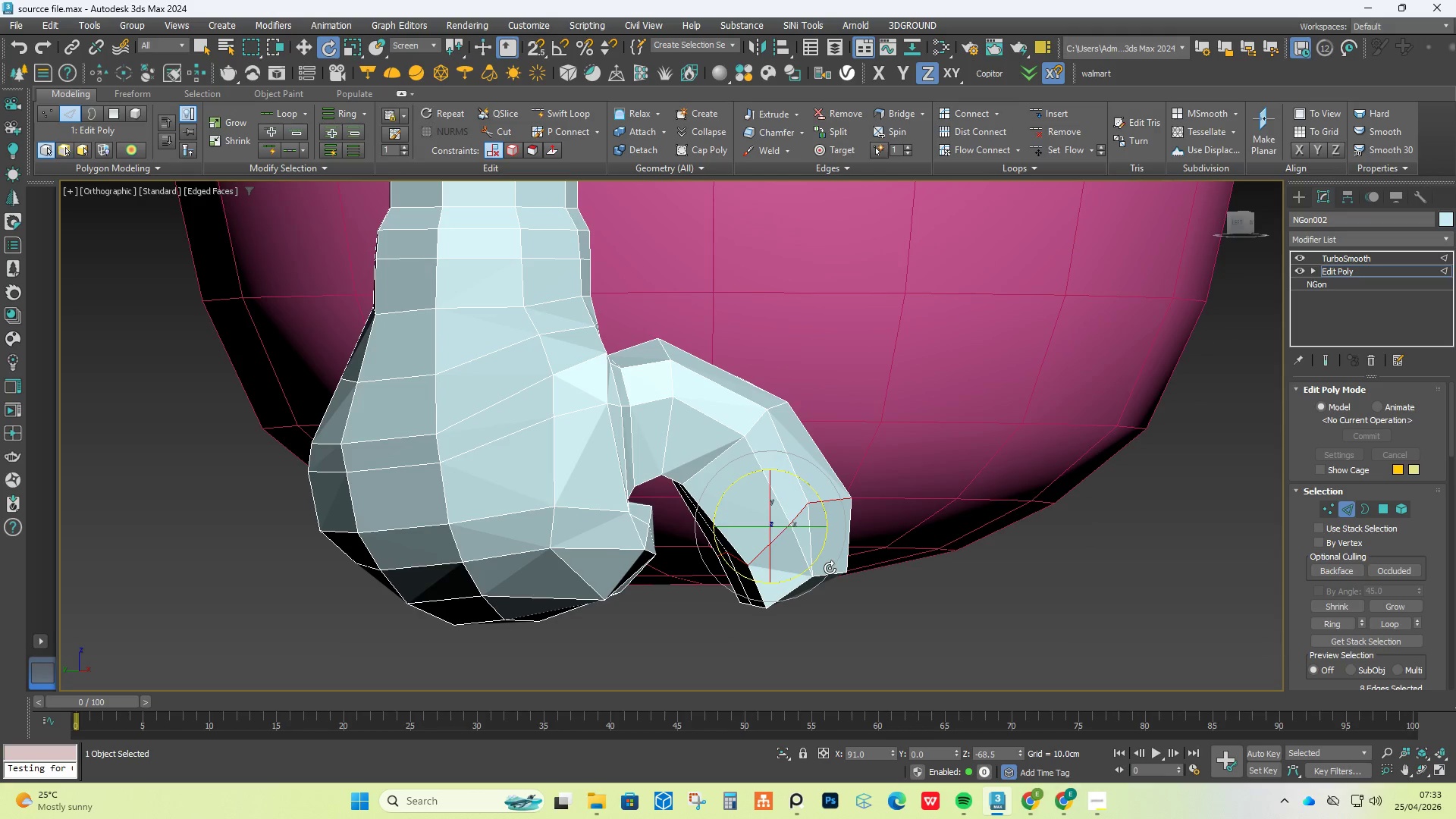 
left_click_drag(start_coordinate=[811, 490], to_coordinate=[801, 563])
 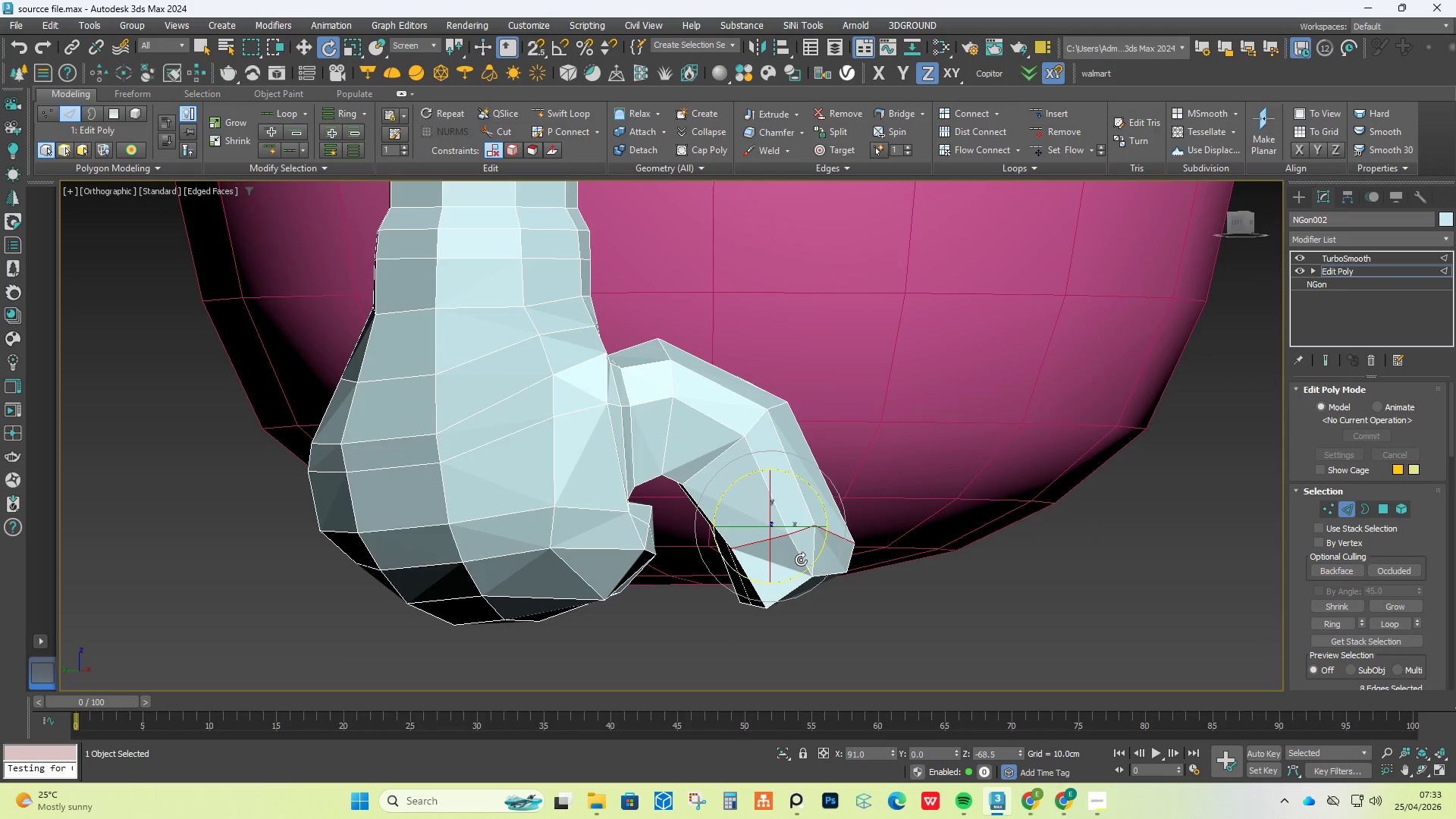 
key(W)
 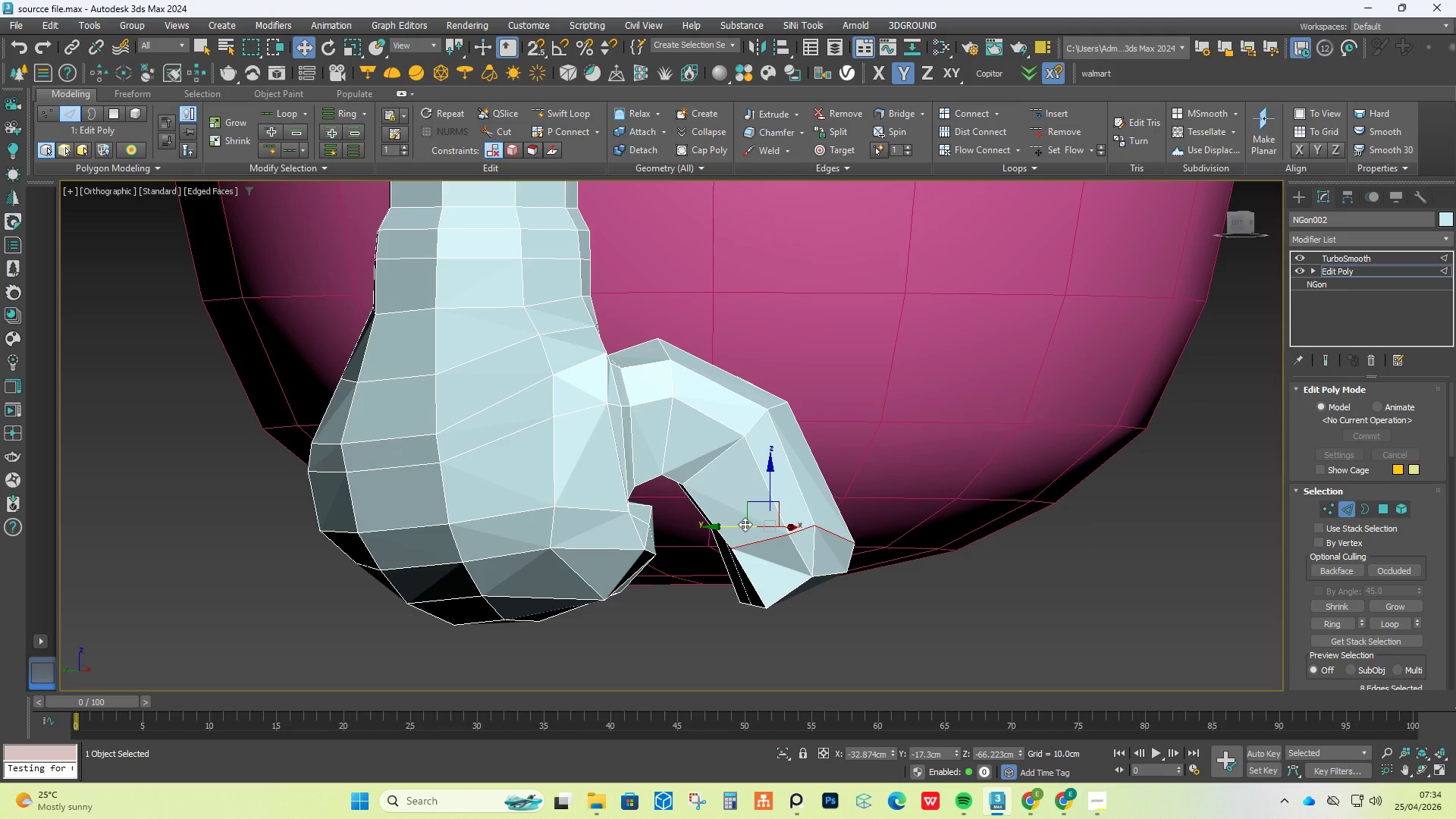 
left_click_drag(start_coordinate=[740, 523], to_coordinate=[679, 533])
 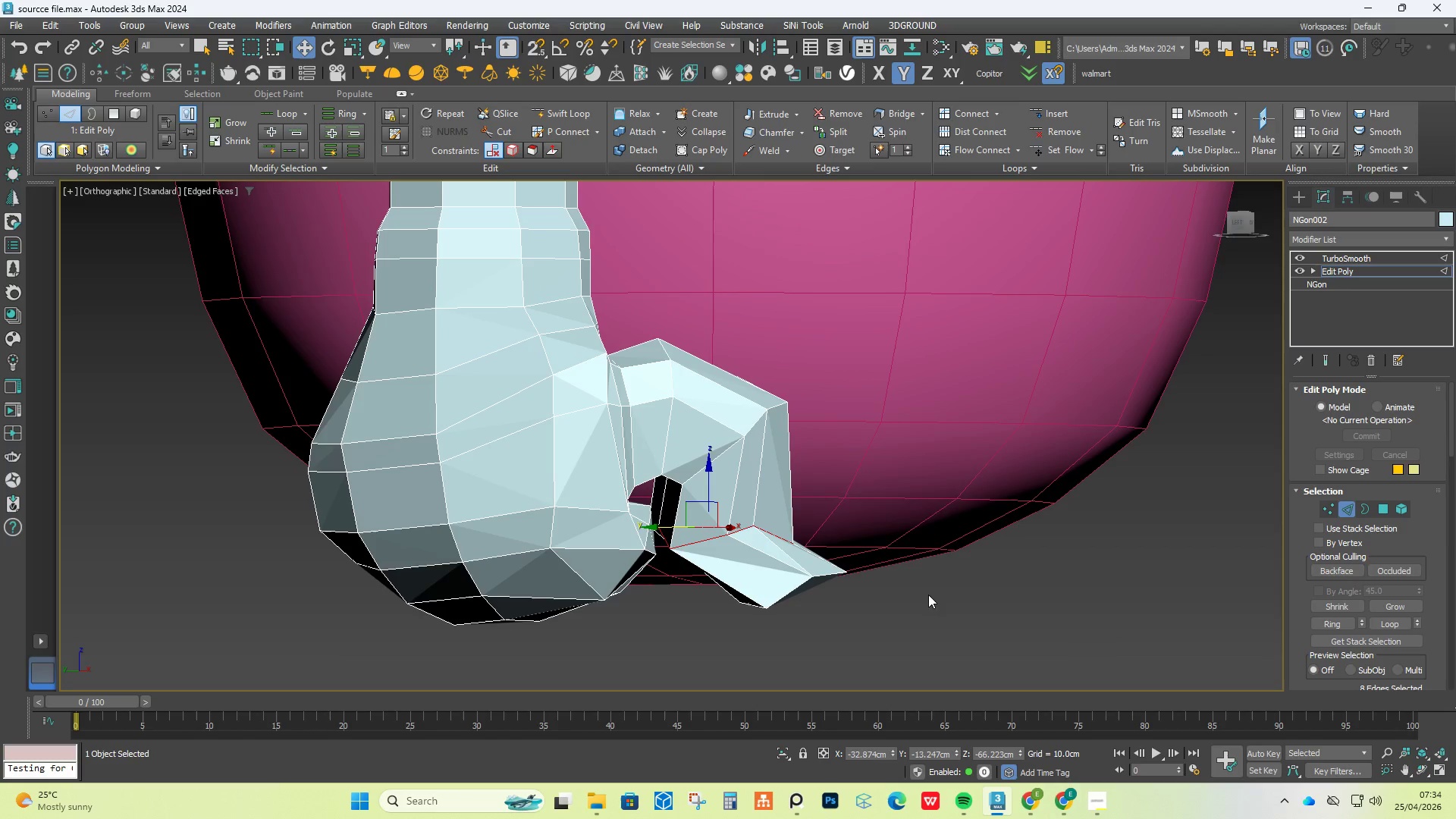 
key(4)
 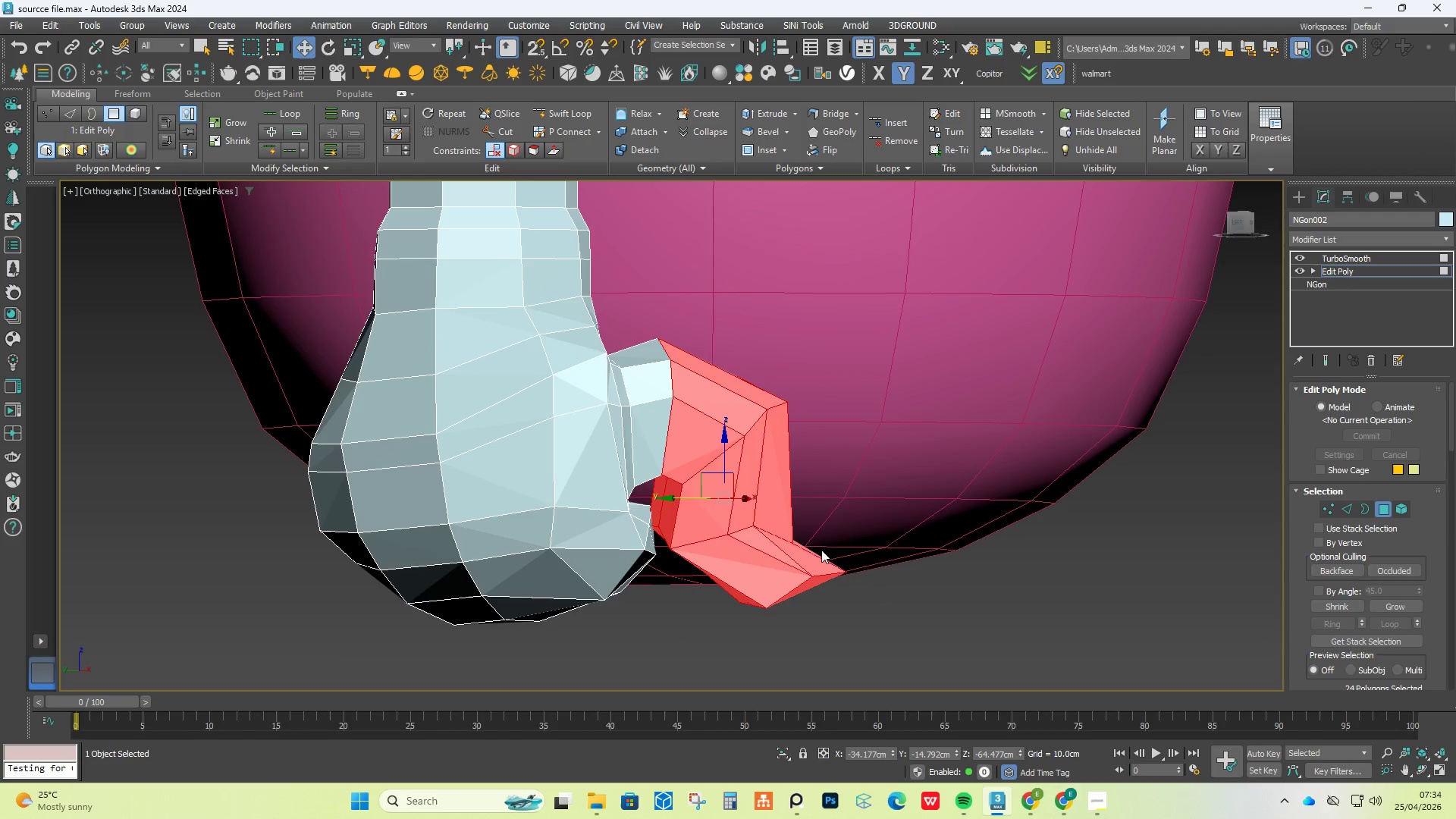 
hold_key(key=AltLeft, duration=1.69)
left_click_drag(start_coordinate=[856, 290], to_coordinate=[595, 486])
 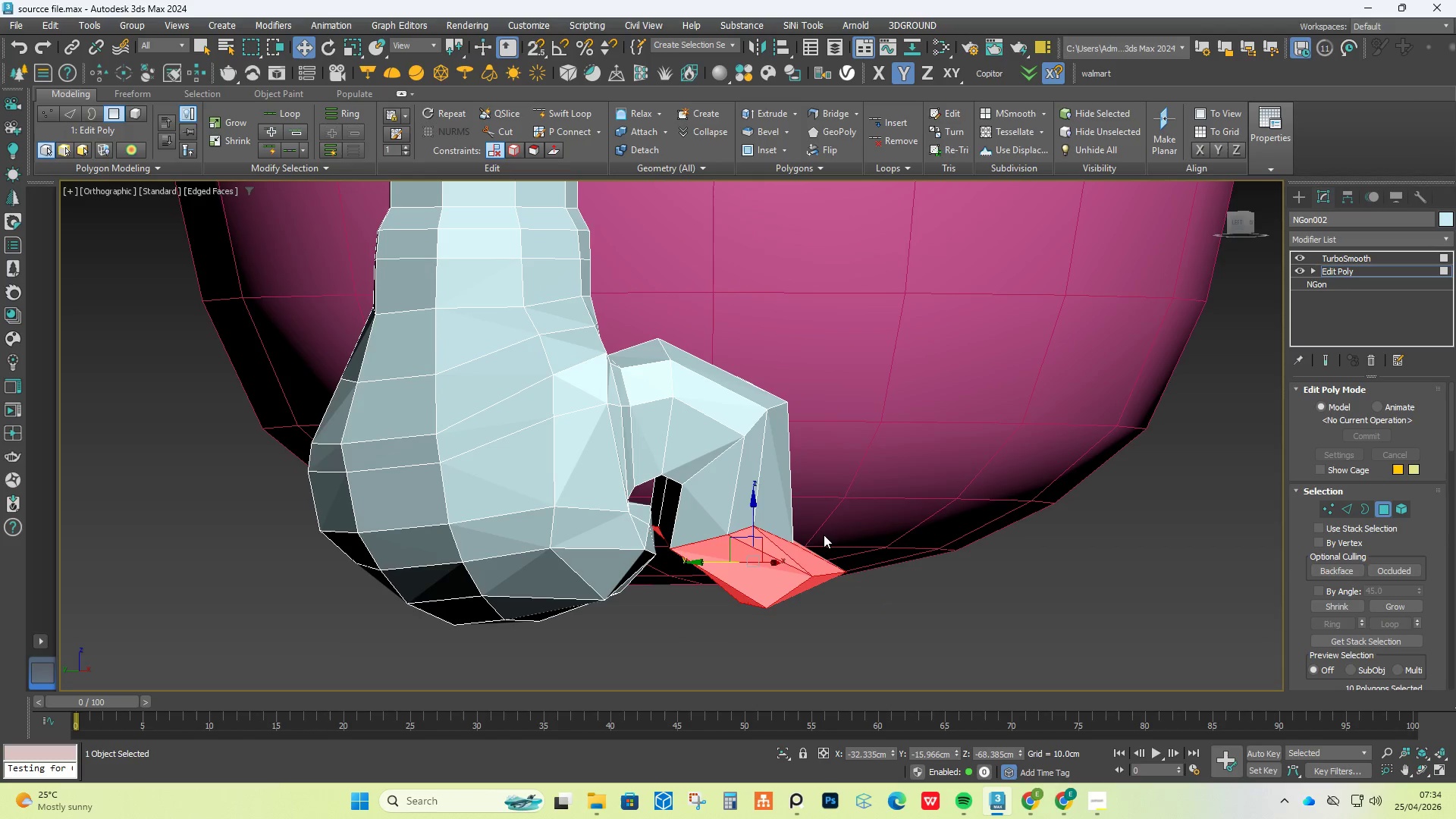 
key(R)
 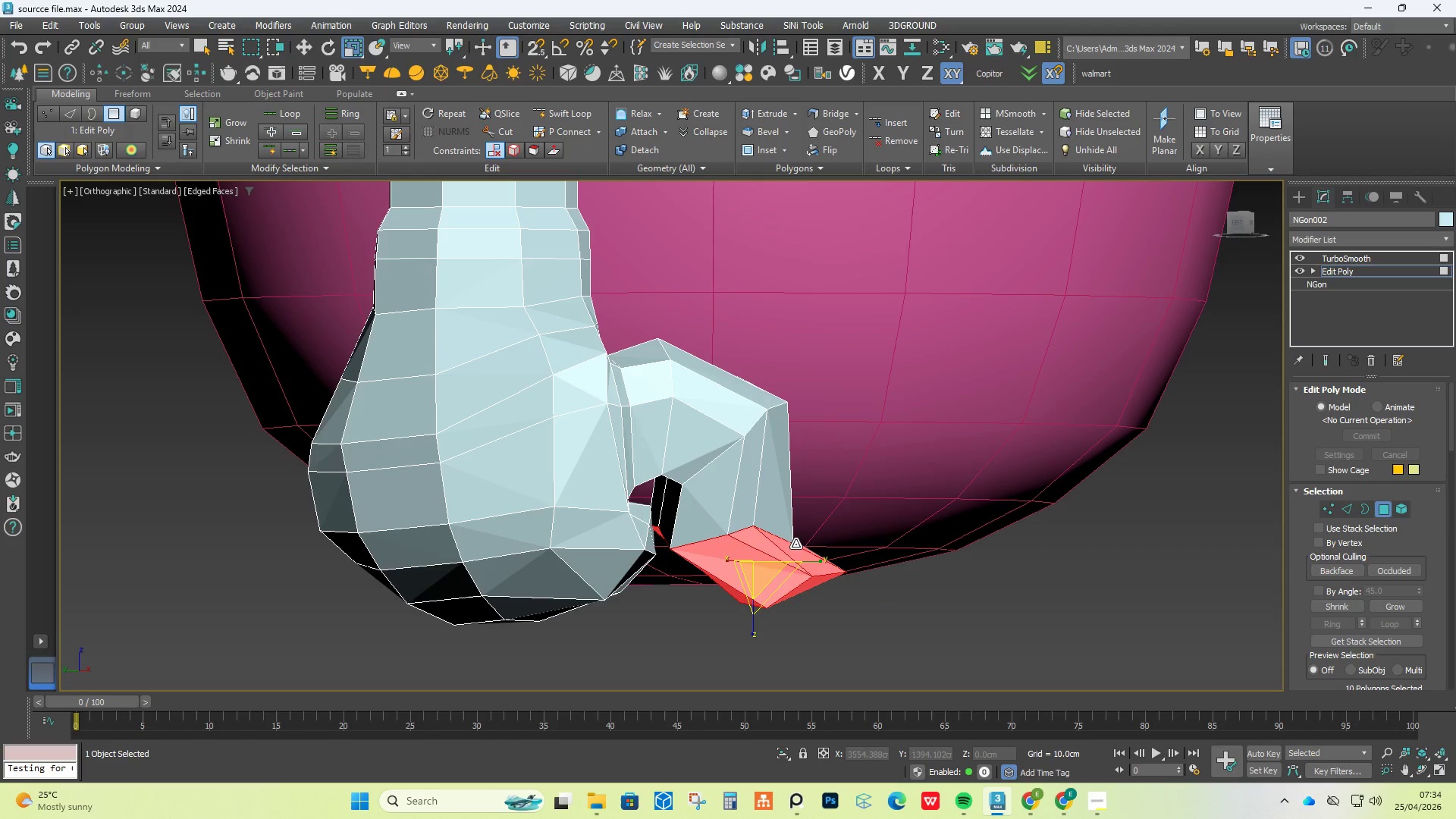 
key(E)
 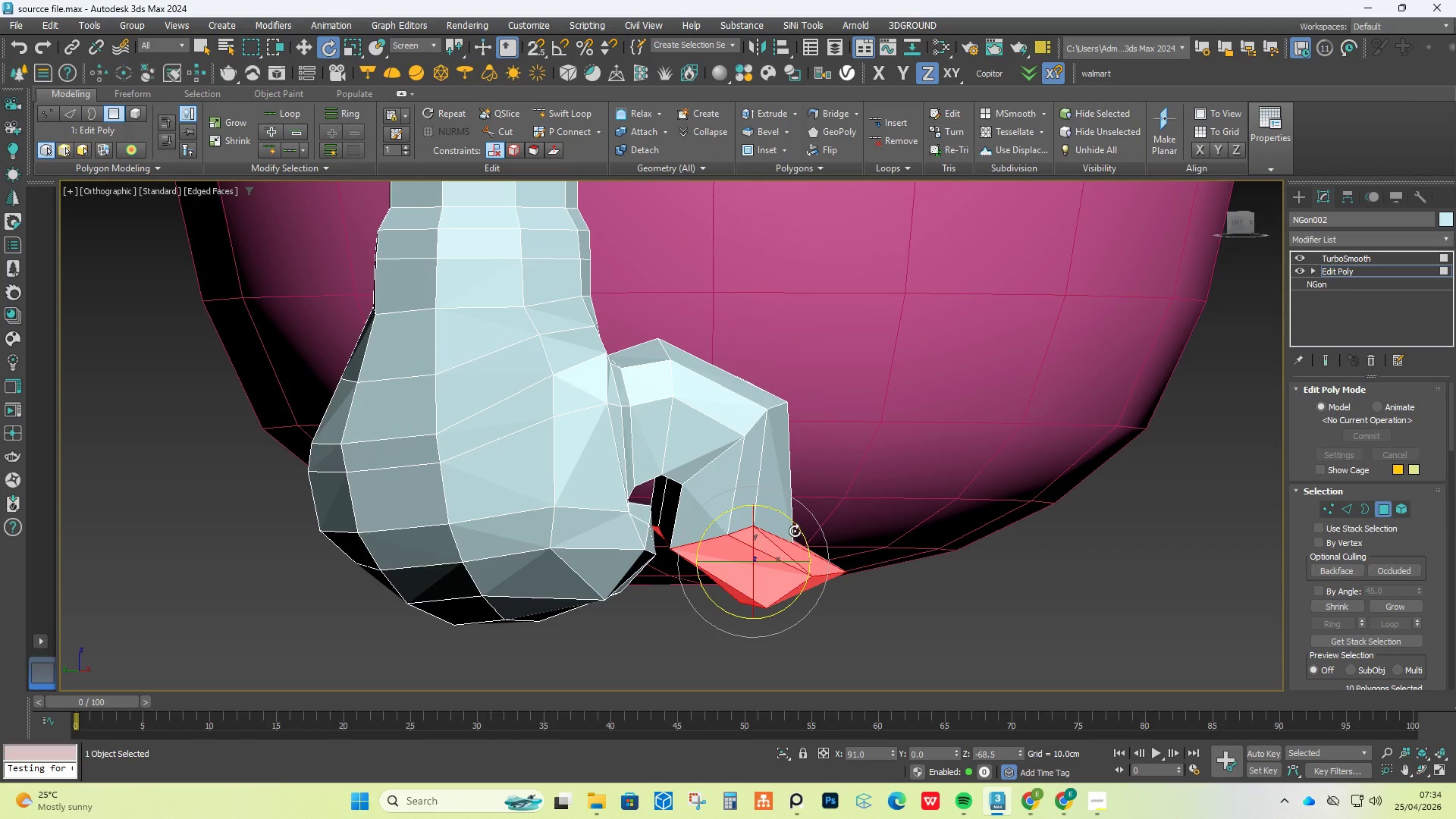 
left_click_drag(start_coordinate=[795, 530], to_coordinate=[794, 565])
 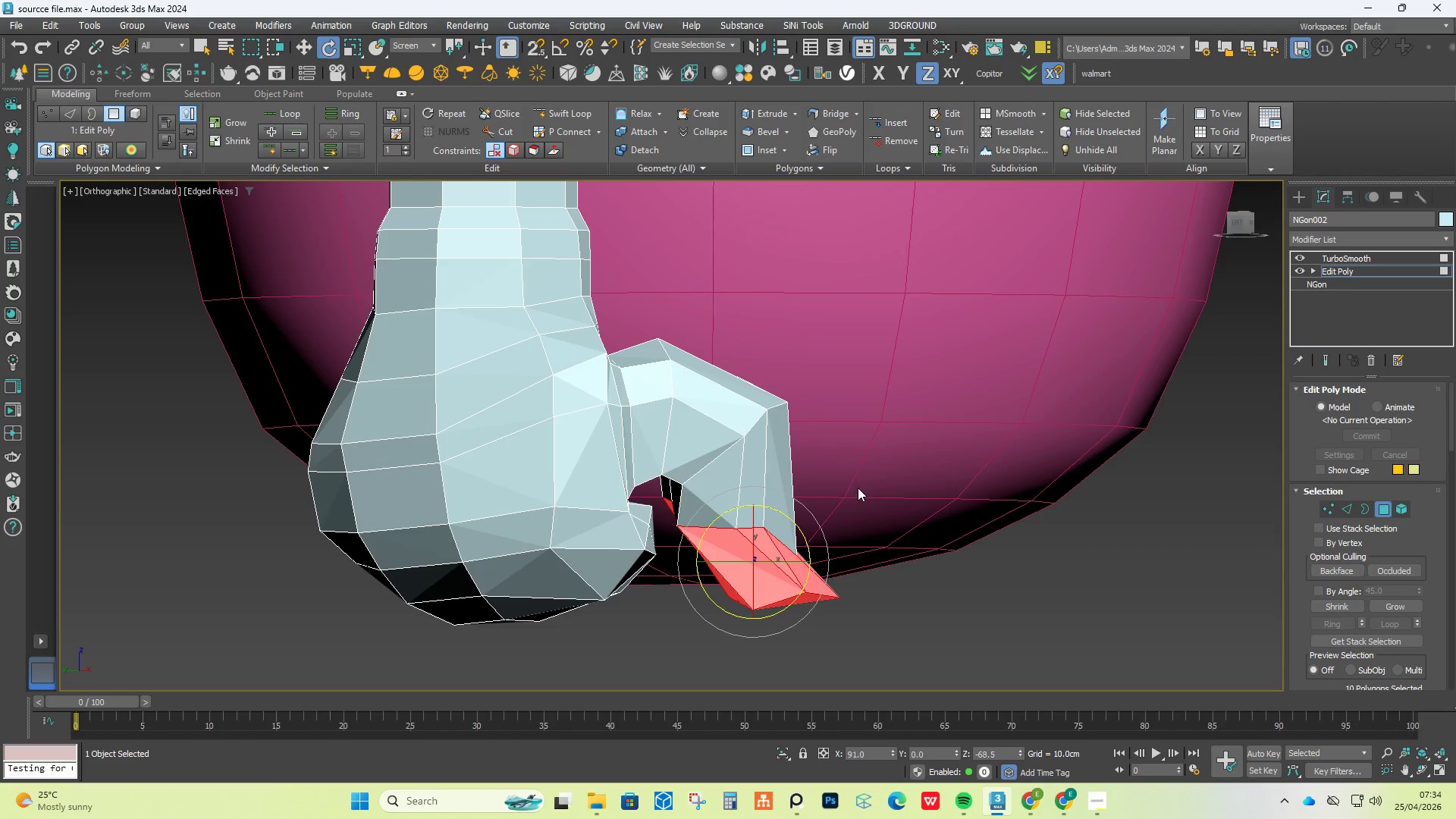 
hold_key(key=AltLeft, duration=1.22)
left_click_drag(start_coordinate=[868, 462], to_coordinate=[642, 540])
 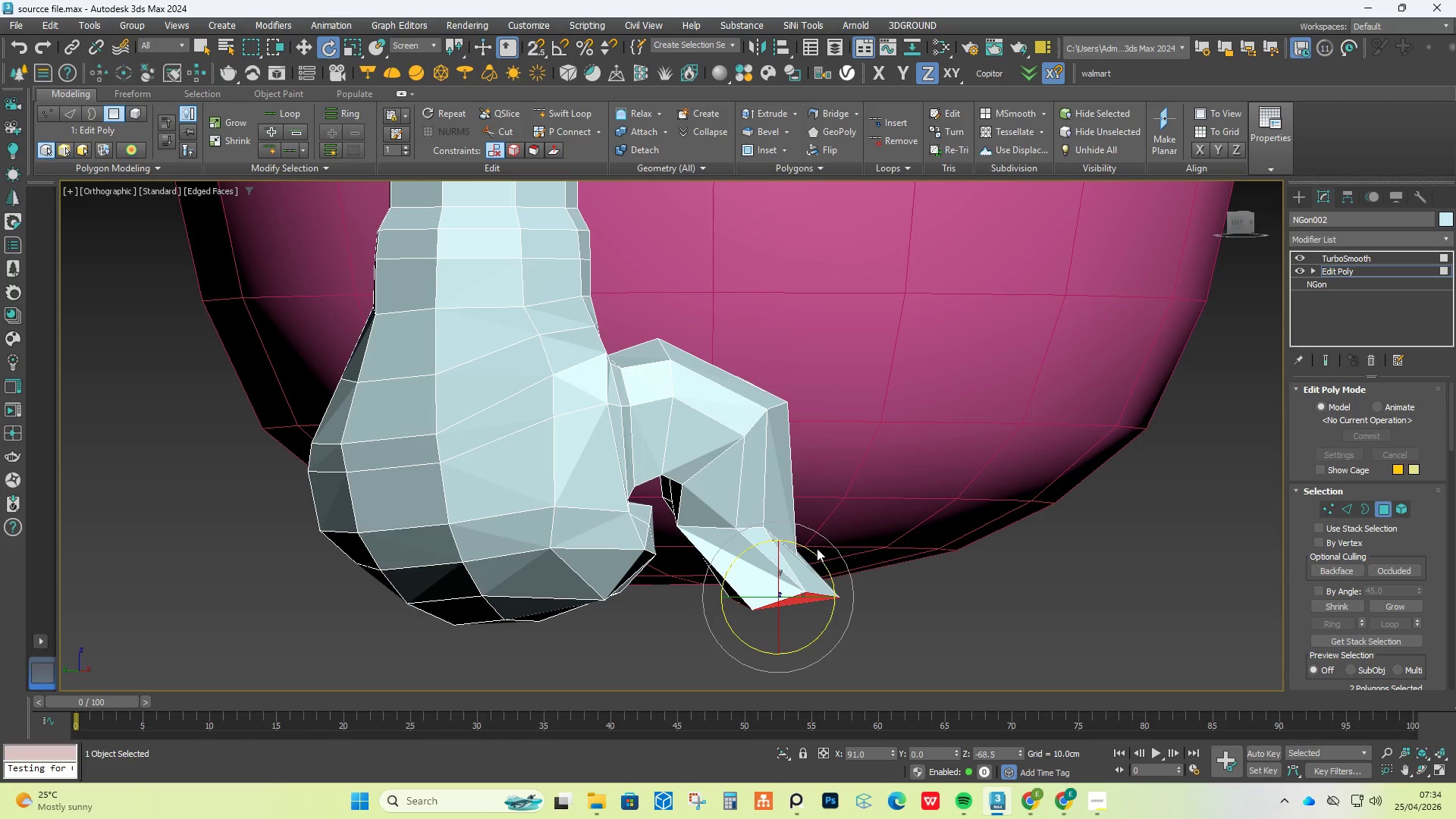 
left_click_drag(start_coordinate=[814, 553], to_coordinate=[823, 579])
 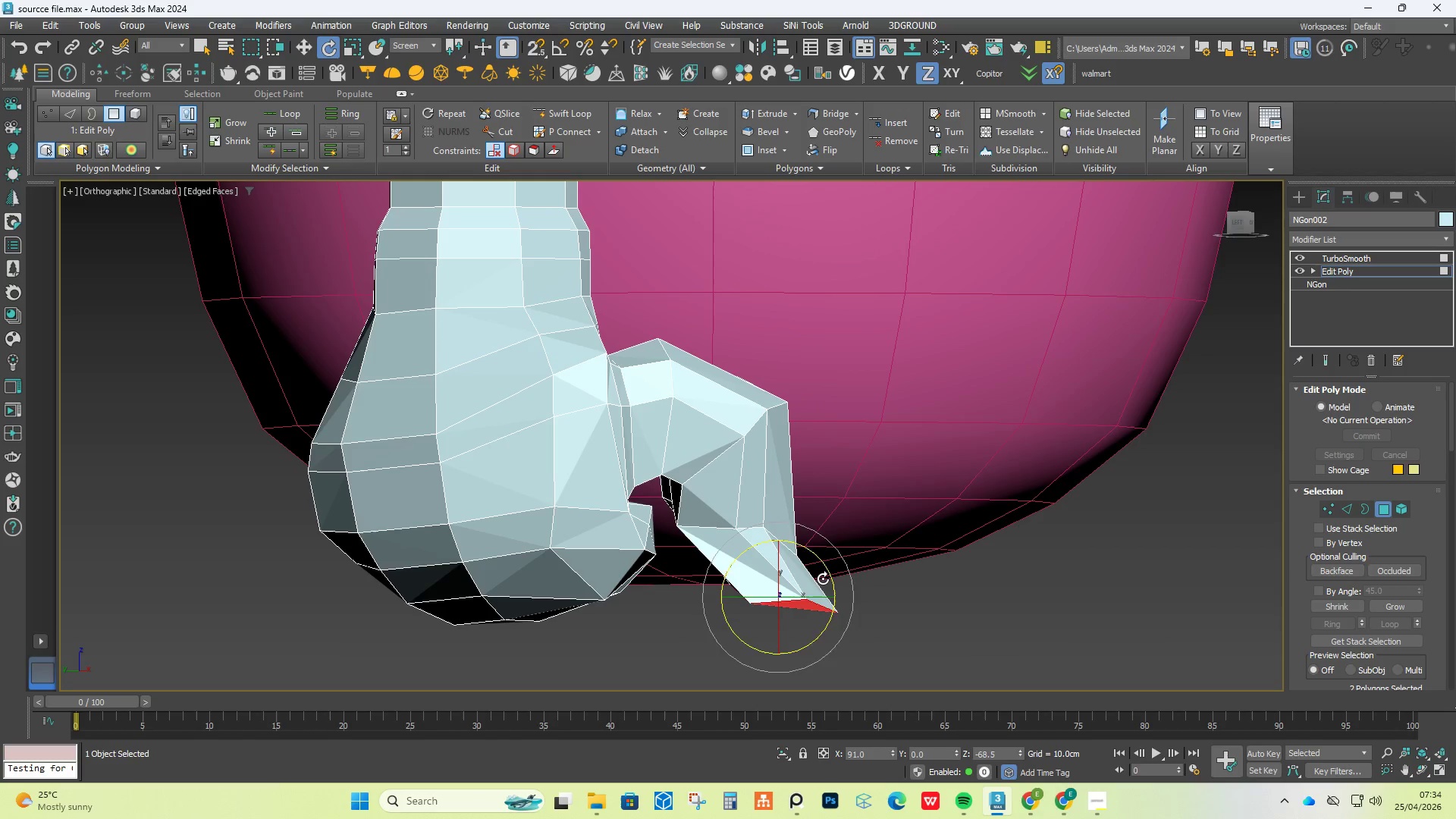 
key(W)
 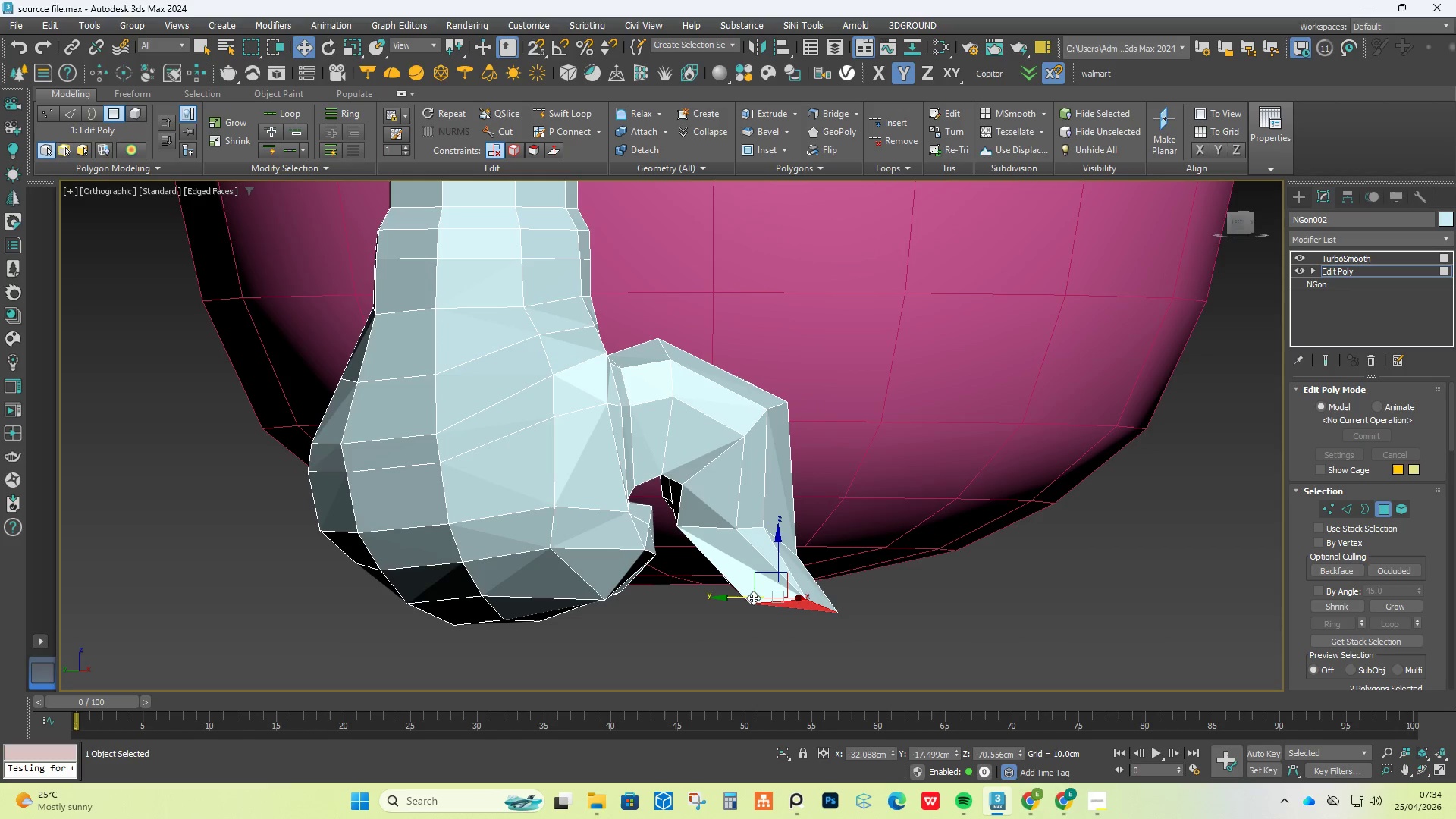 
left_click_drag(start_coordinate=[748, 598], to_coordinate=[658, 585])
 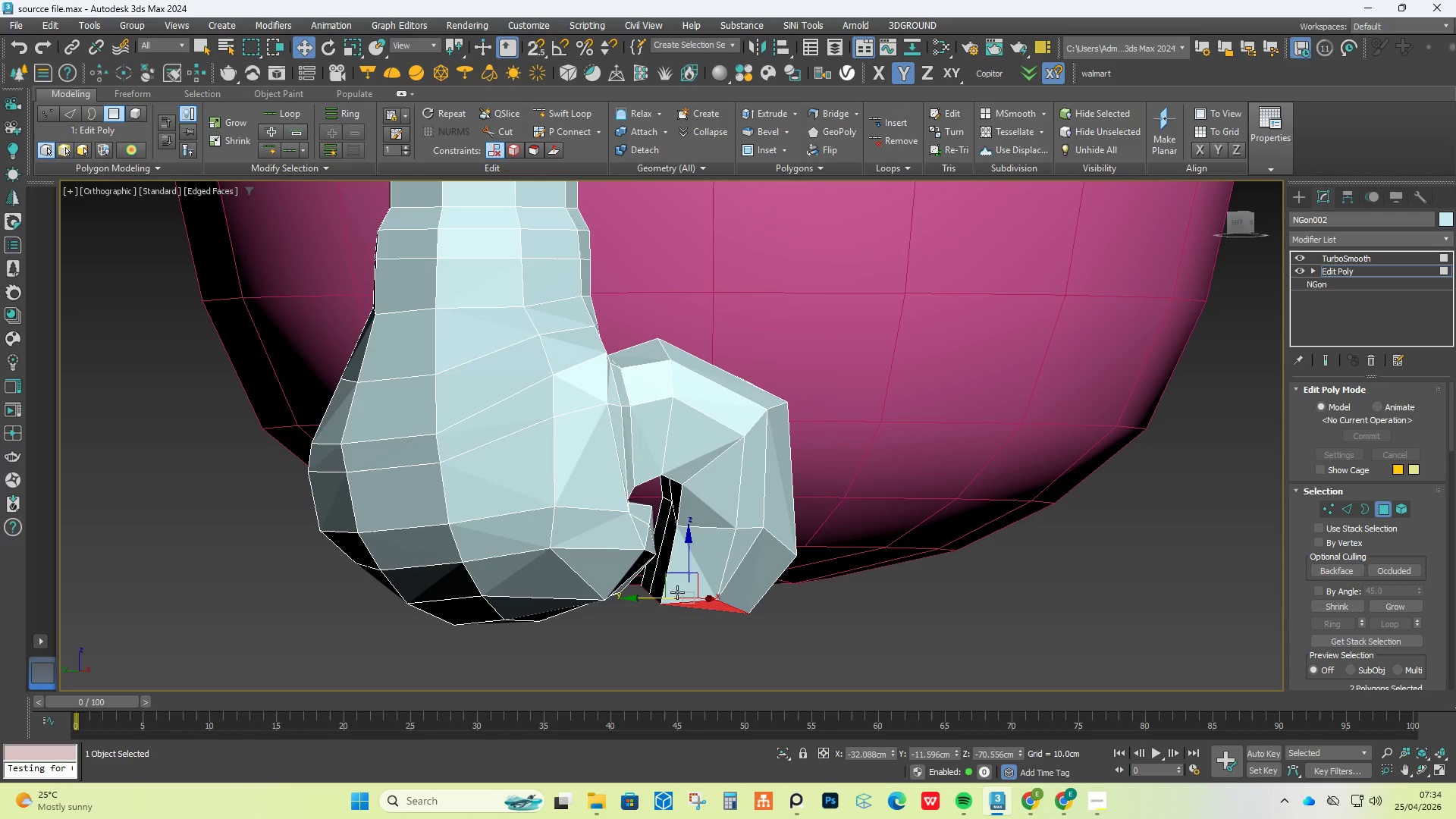 
hold_key(key=AltLeft, duration=1.88)
 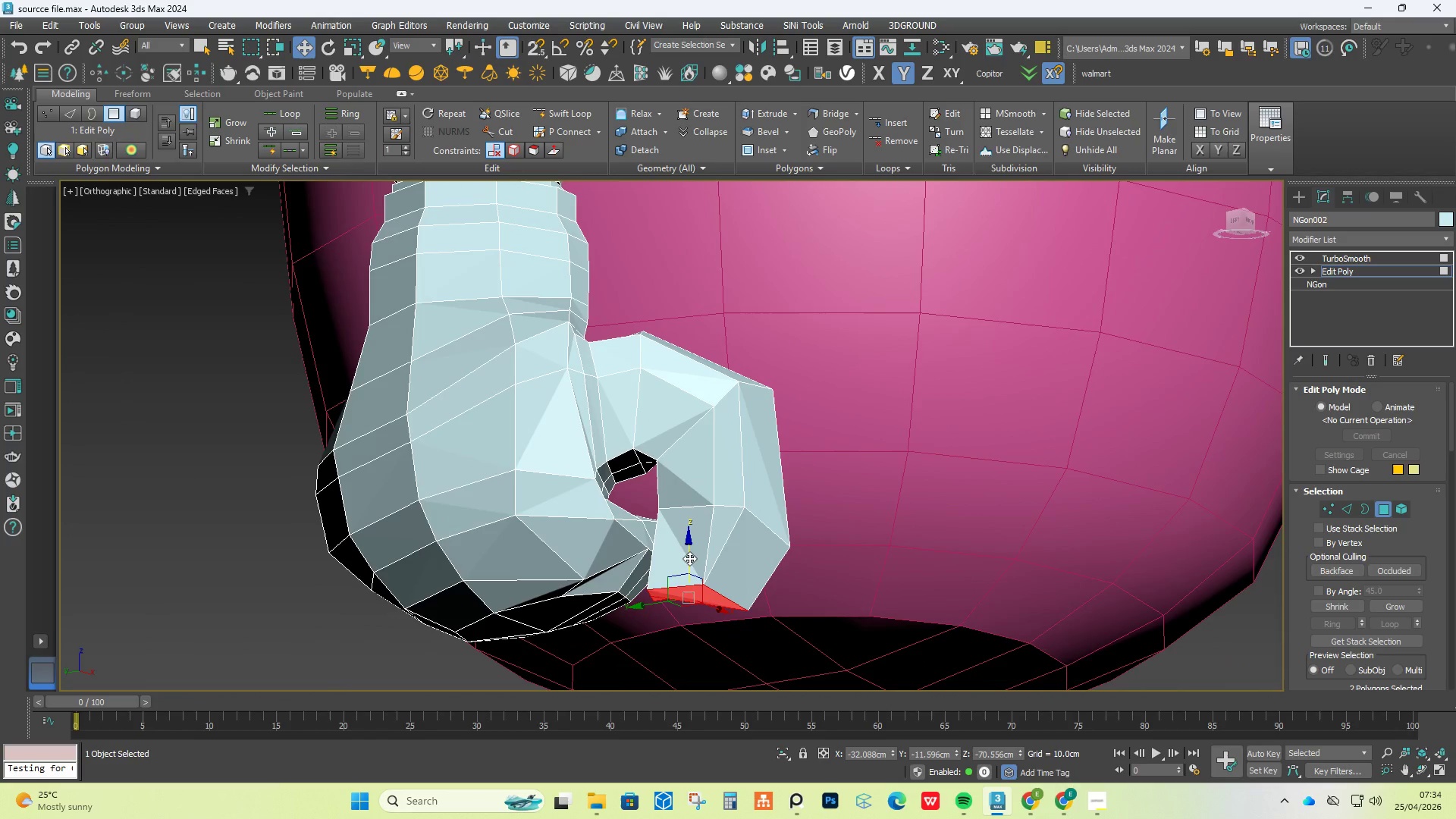 
left_click_drag(start_coordinate=[689, 558], to_coordinate=[677, 520])
 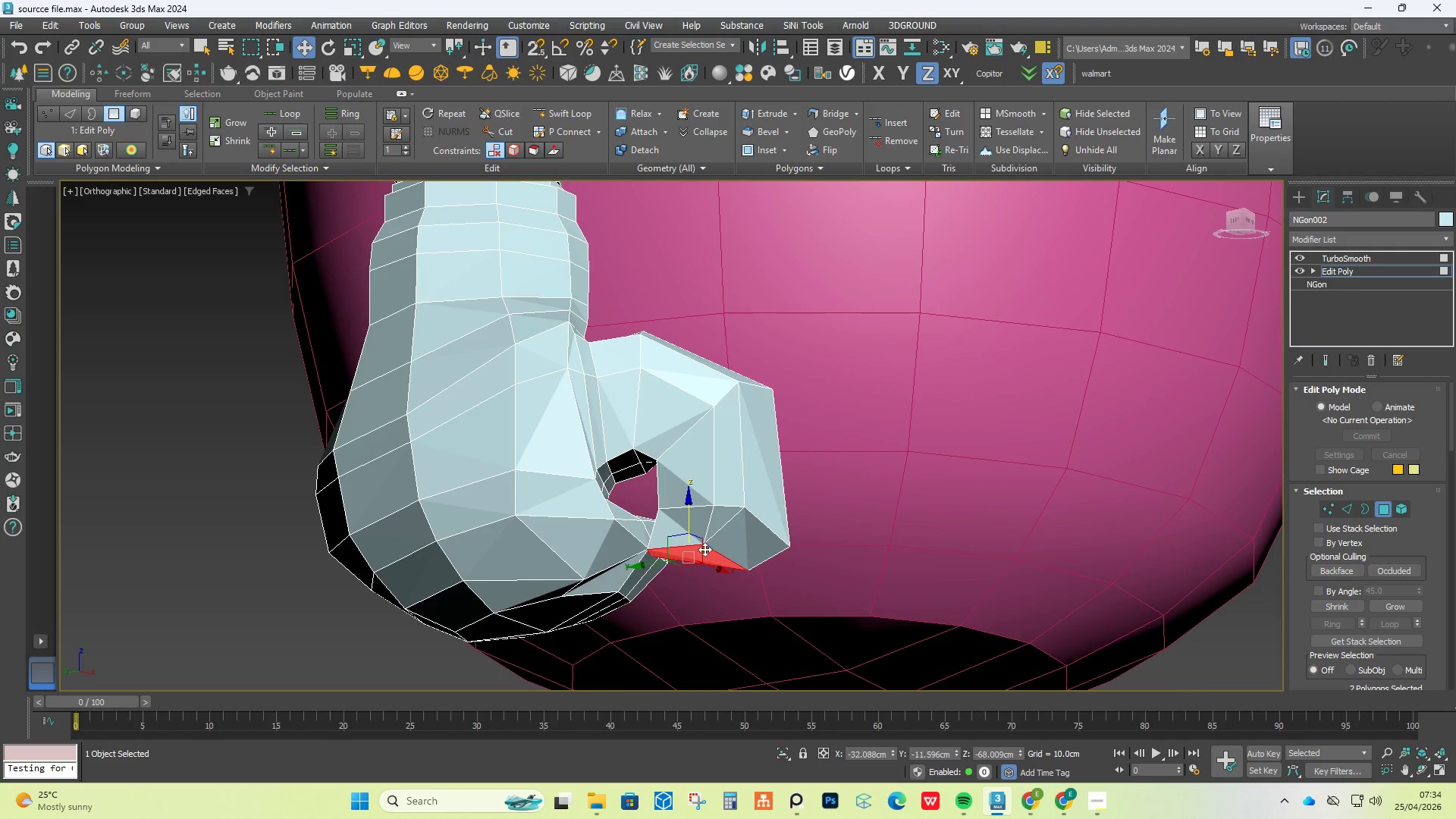 
hold_key(key=AltLeft, duration=2.02)
 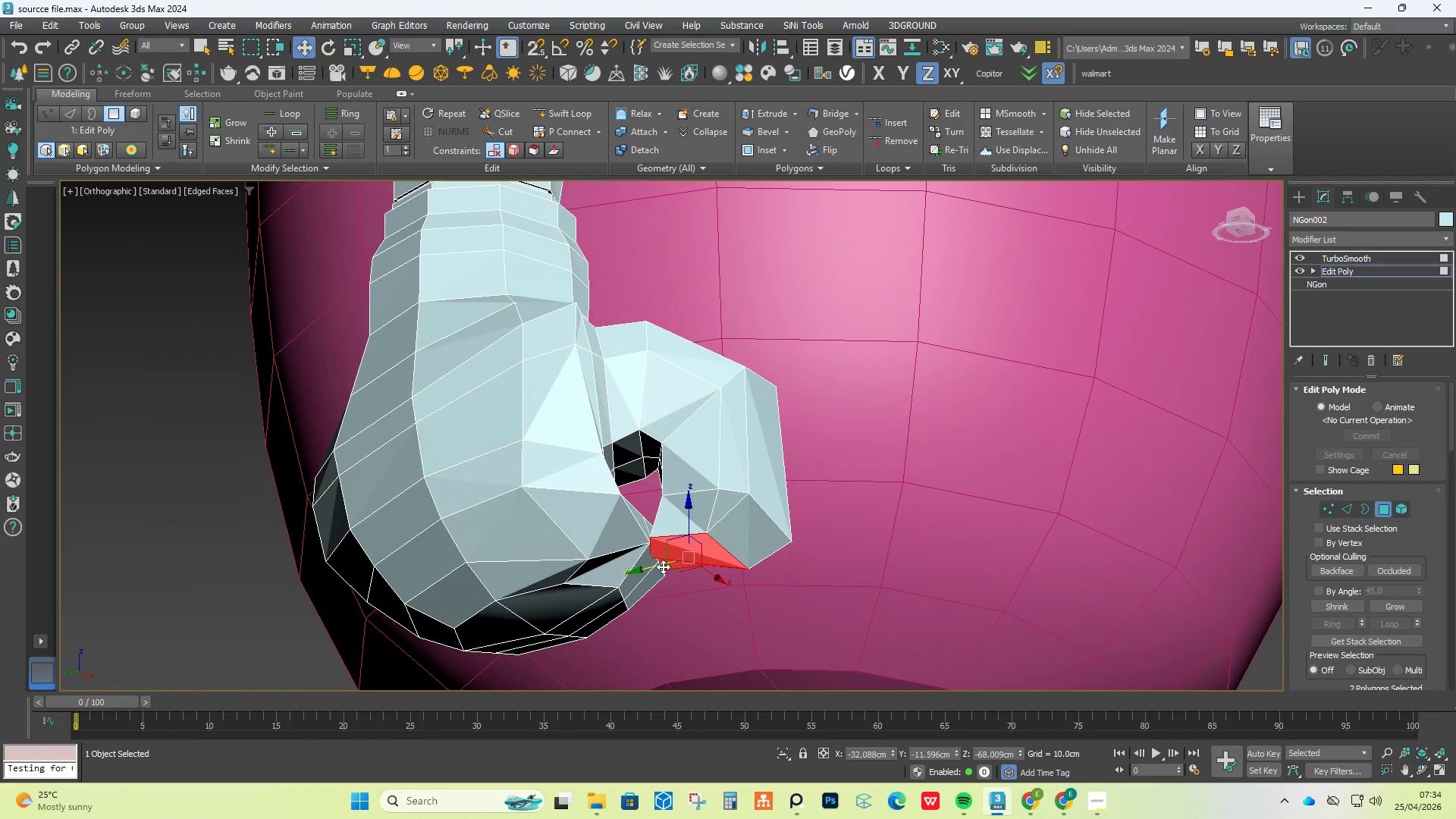 
left_click_drag(start_coordinate=[661, 566], to_coordinate=[645, 569])
 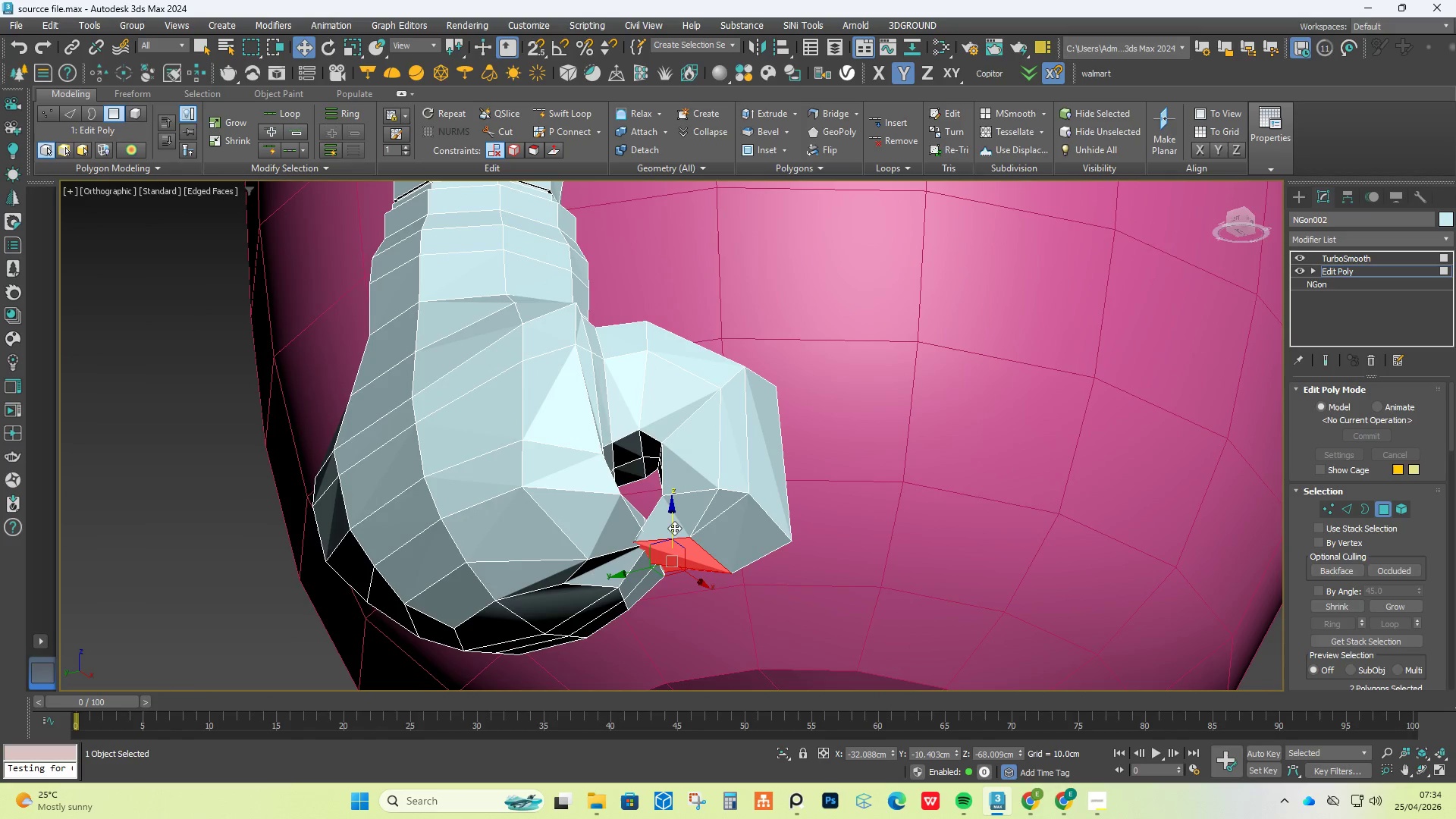 
hold_key(key=AltLeft, duration=0.72)
 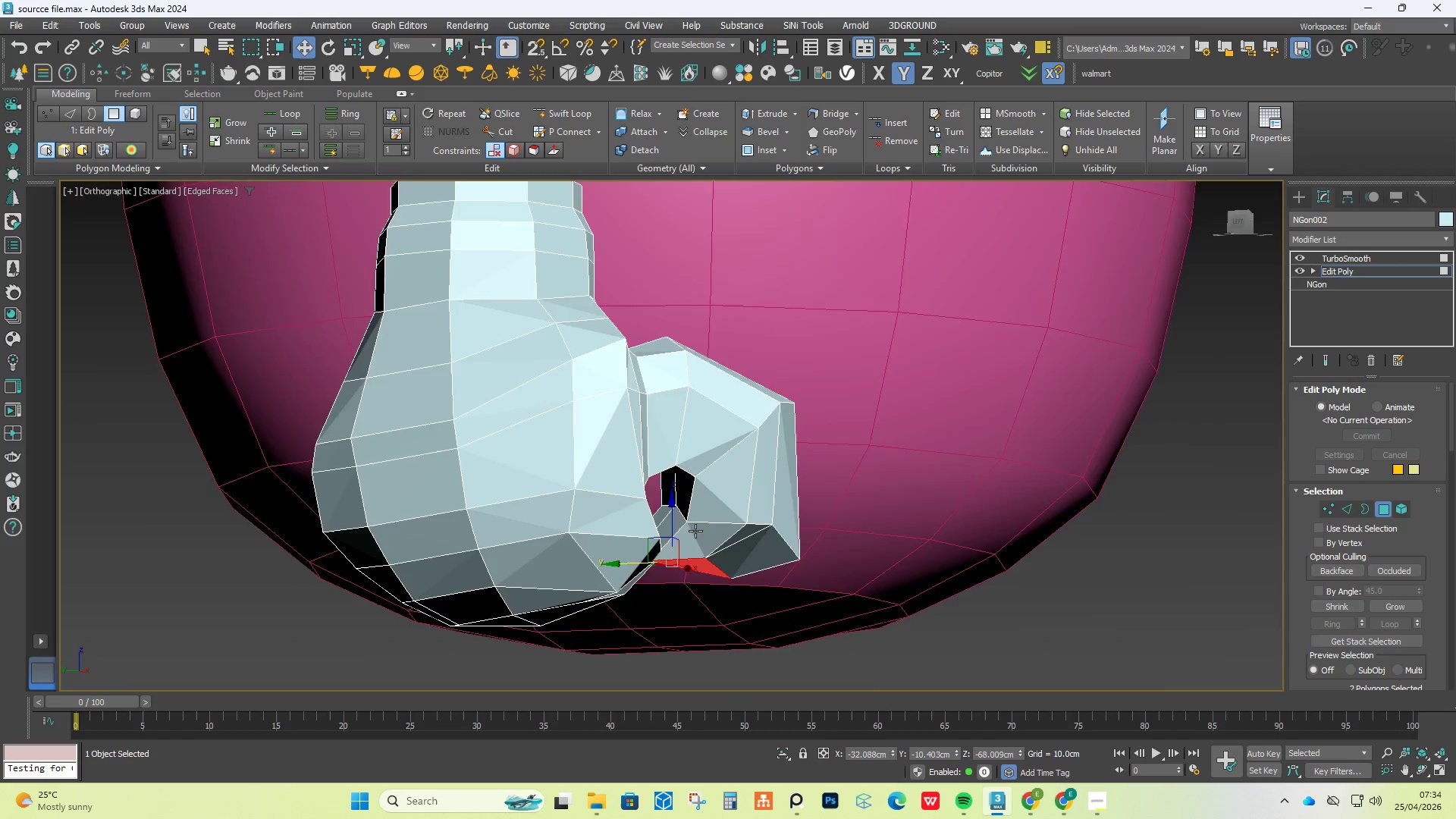 
scroll: coordinate [695, 529], scroll_direction: up, amount: 2.0
 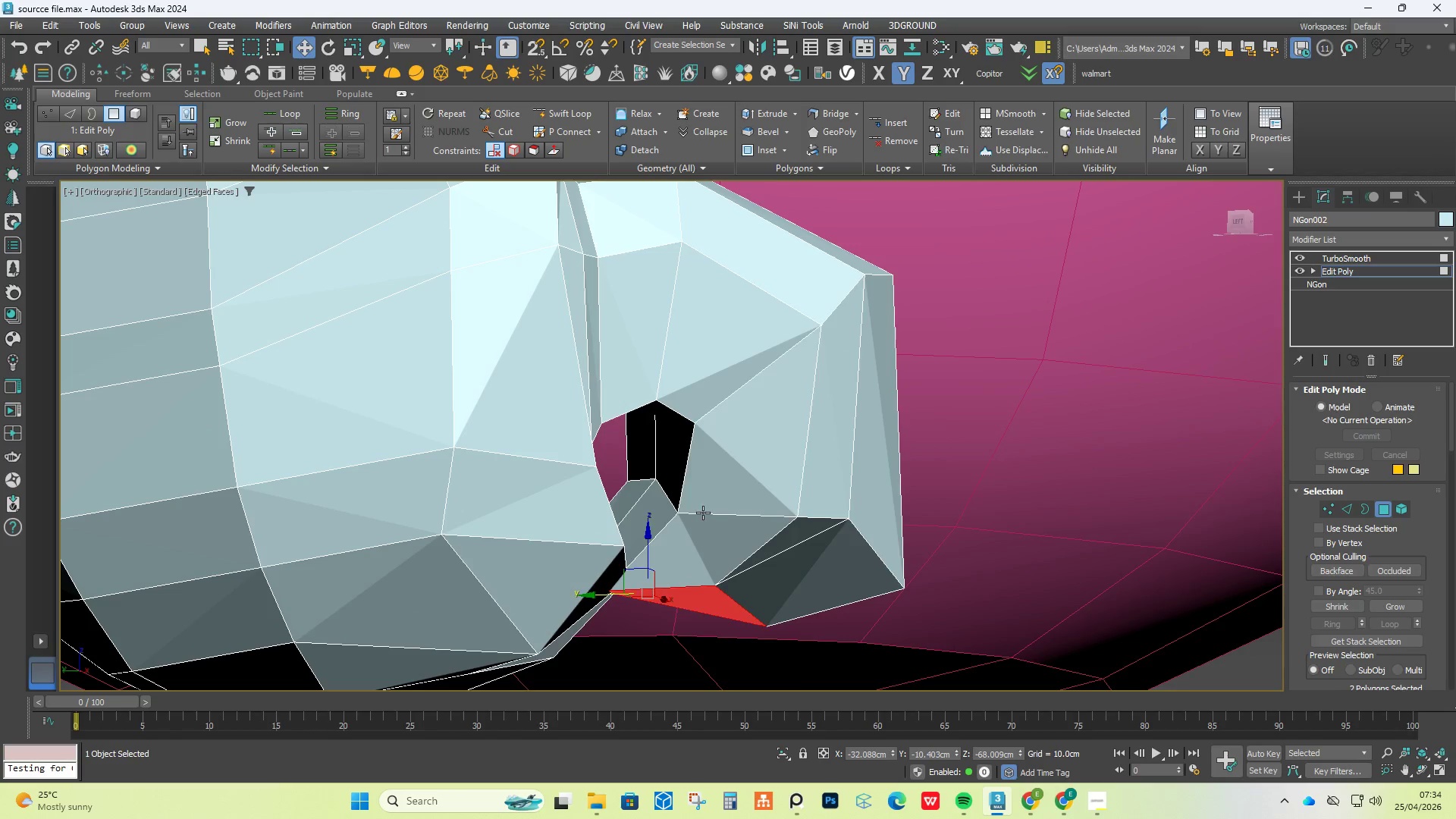 
double_click([703, 513])
 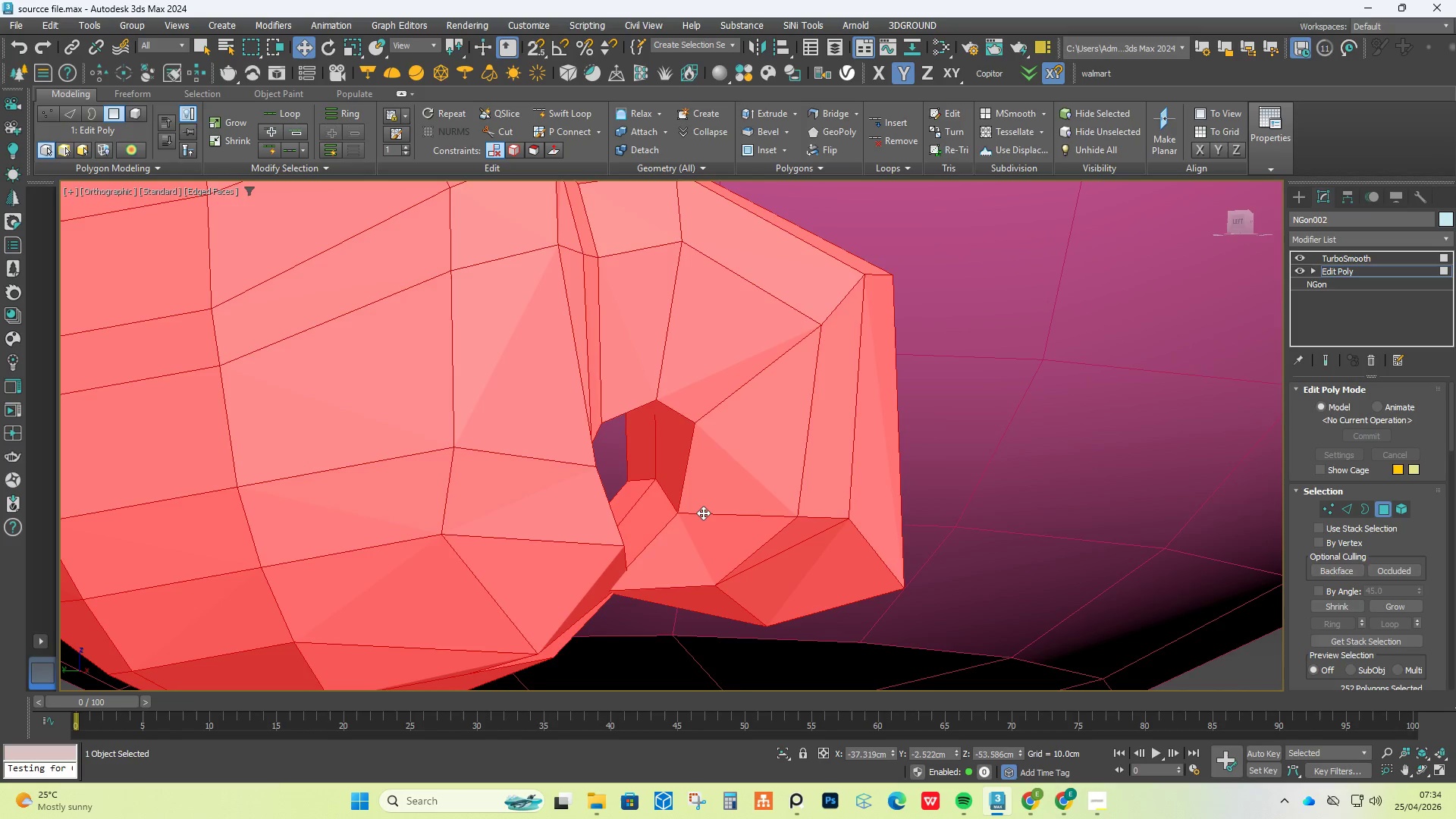 
key(2)
 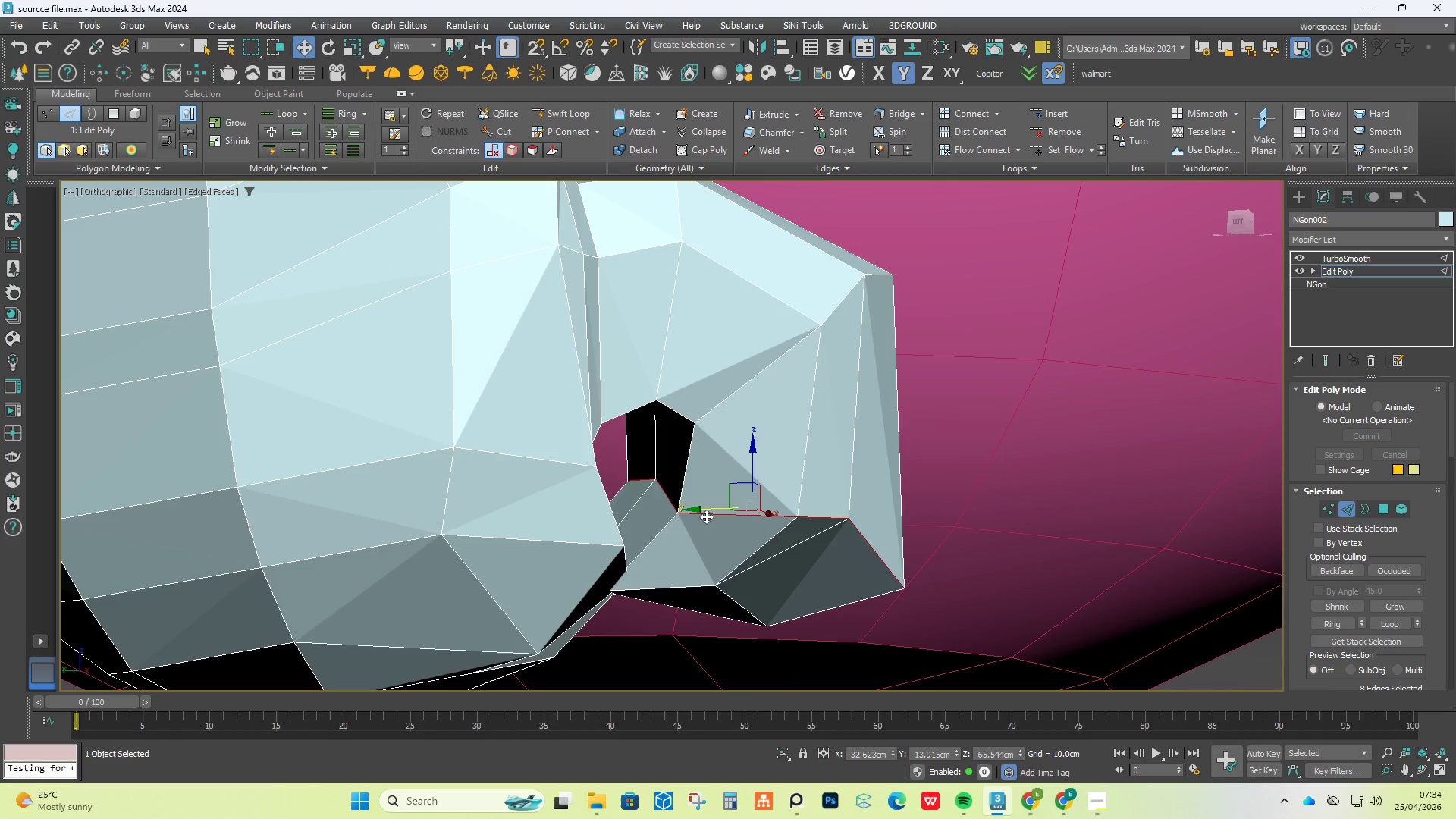 
double_click([706, 516])
 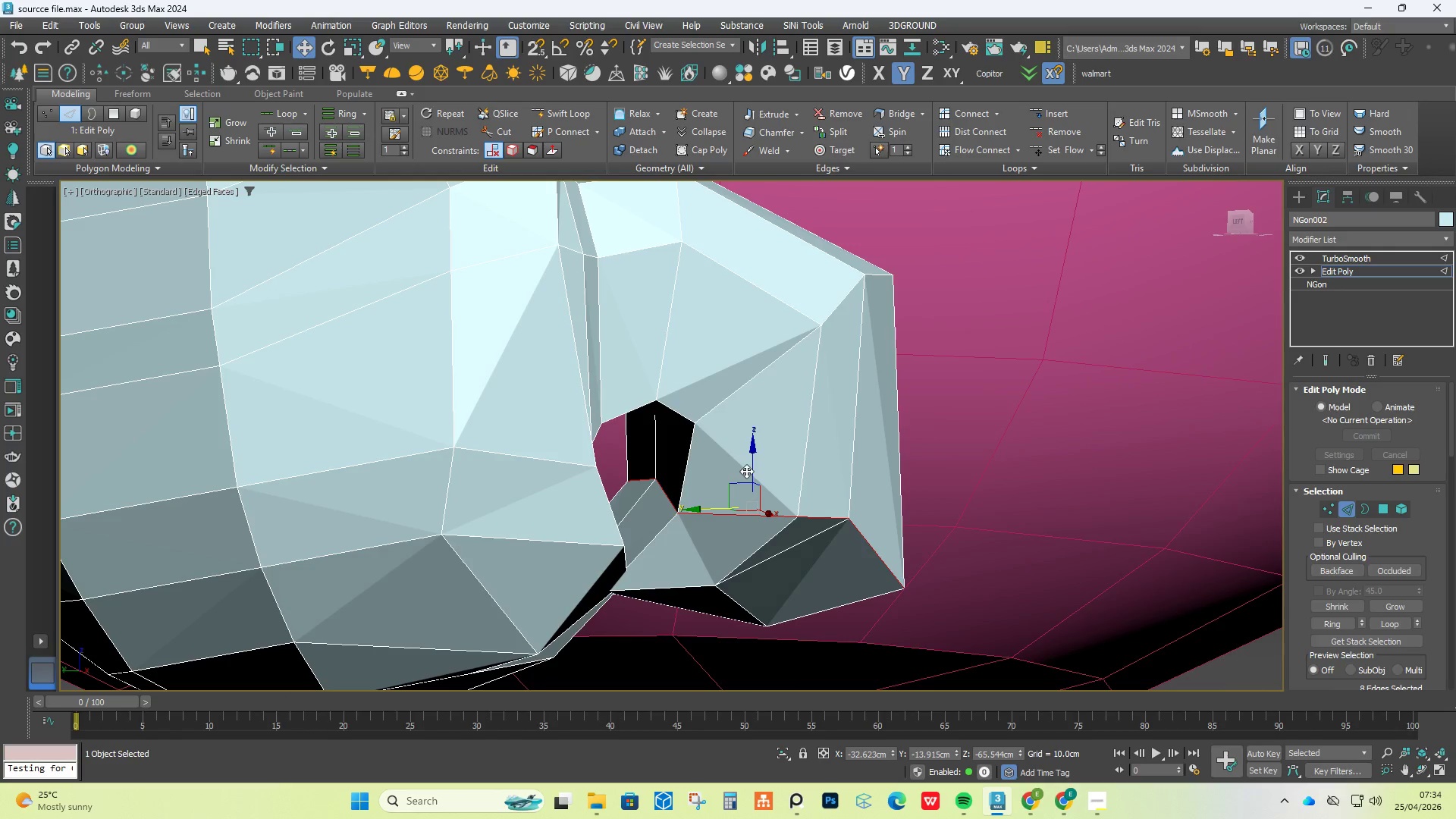 
left_click_drag(start_coordinate=[752, 462], to_coordinate=[753, 421])
 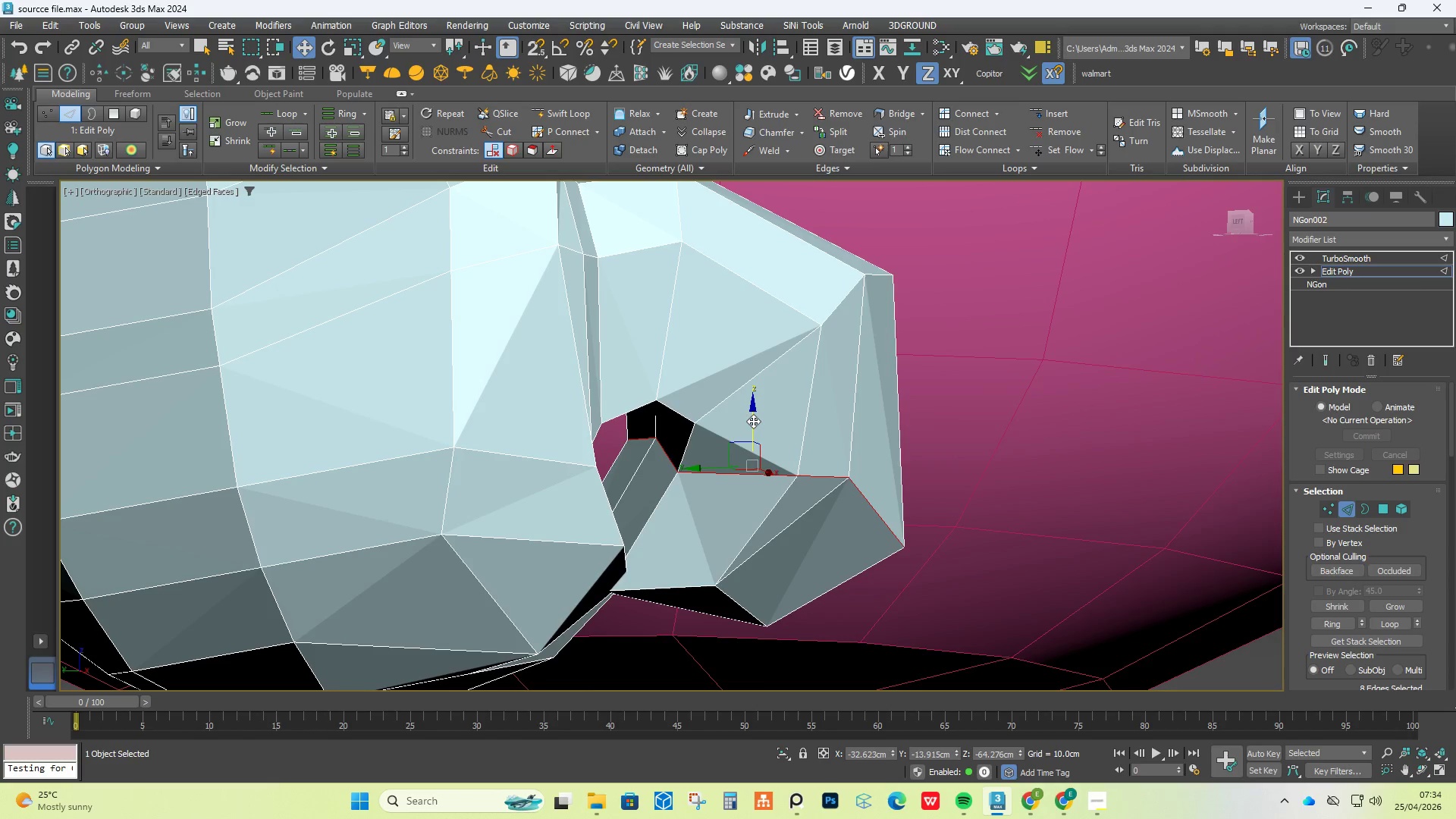 
key(R)
 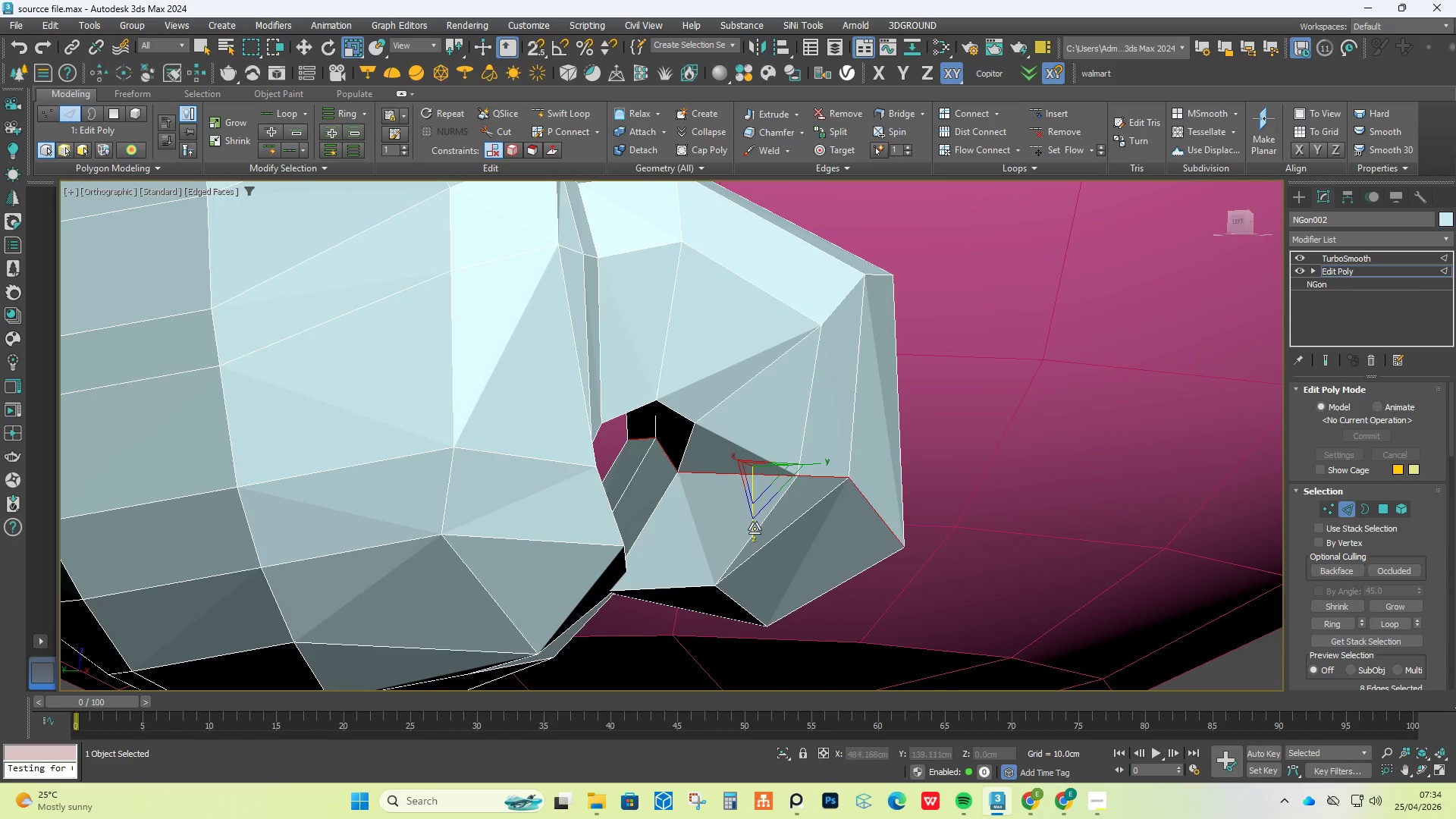 
left_click_drag(start_coordinate=[755, 534], to_coordinate=[755, 429])
 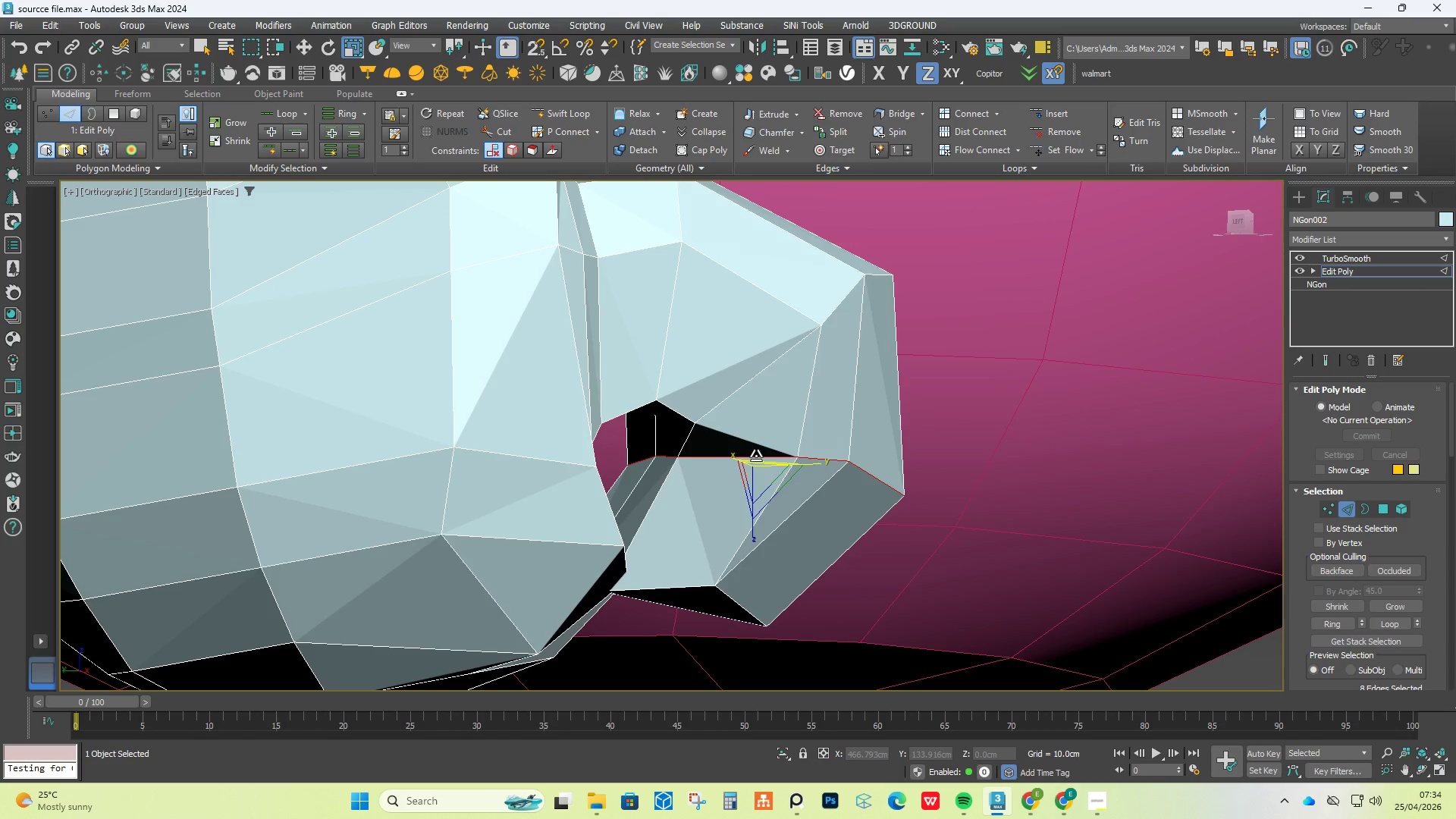 
key(E)
 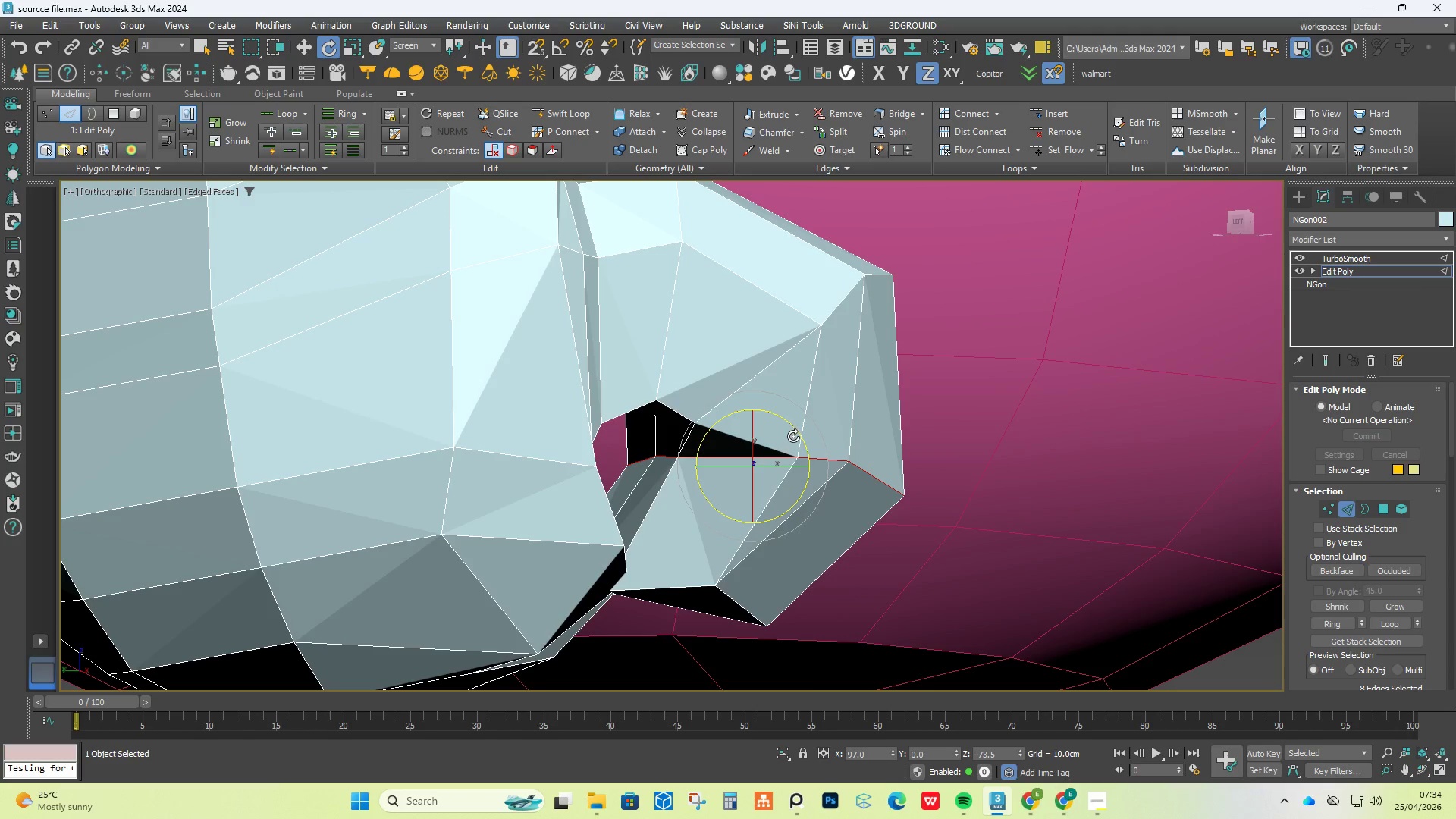 
left_click_drag(start_coordinate=[795, 435], to_coordinate=[792, 406])
 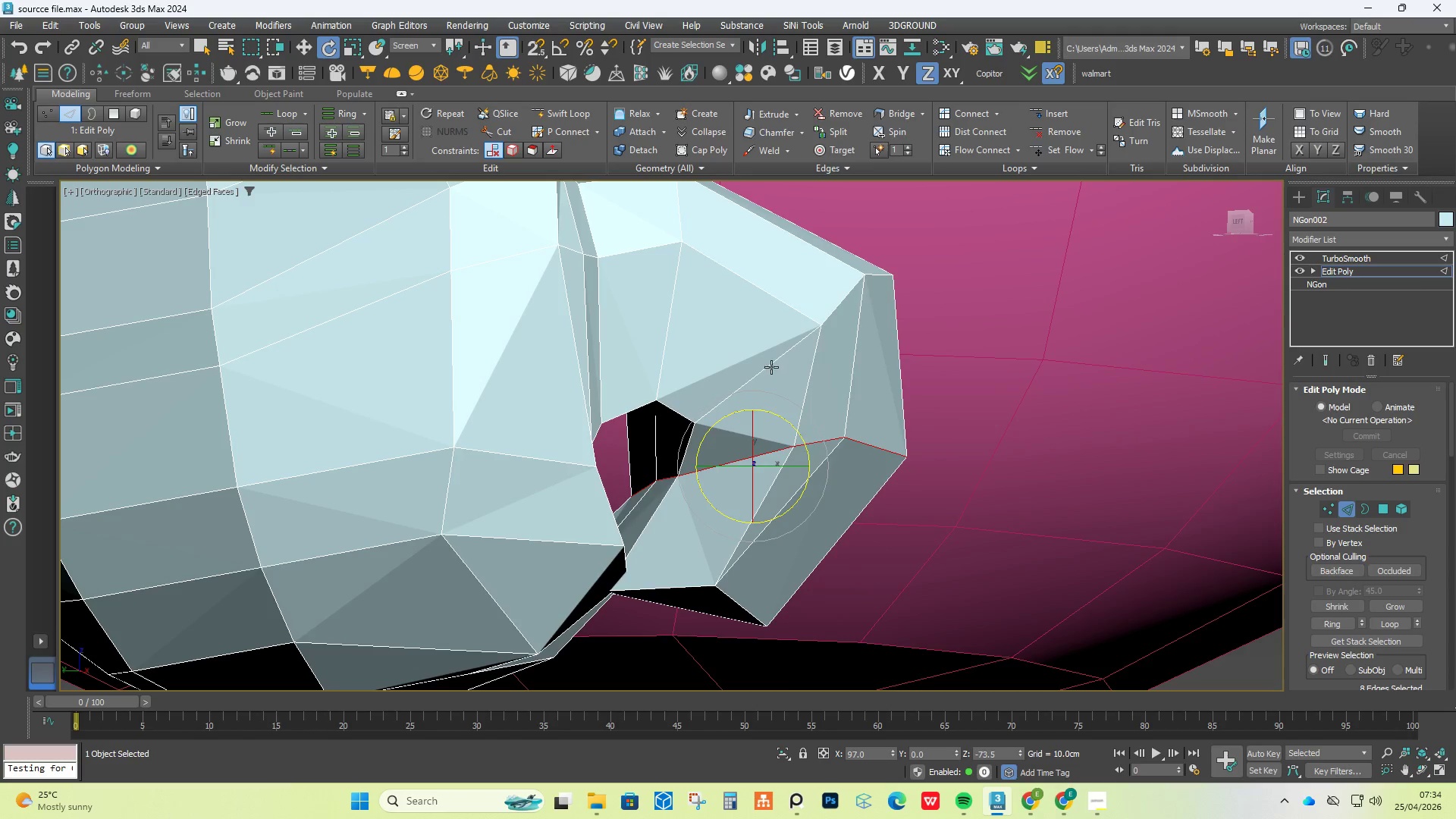 
double_click([771, 367])
 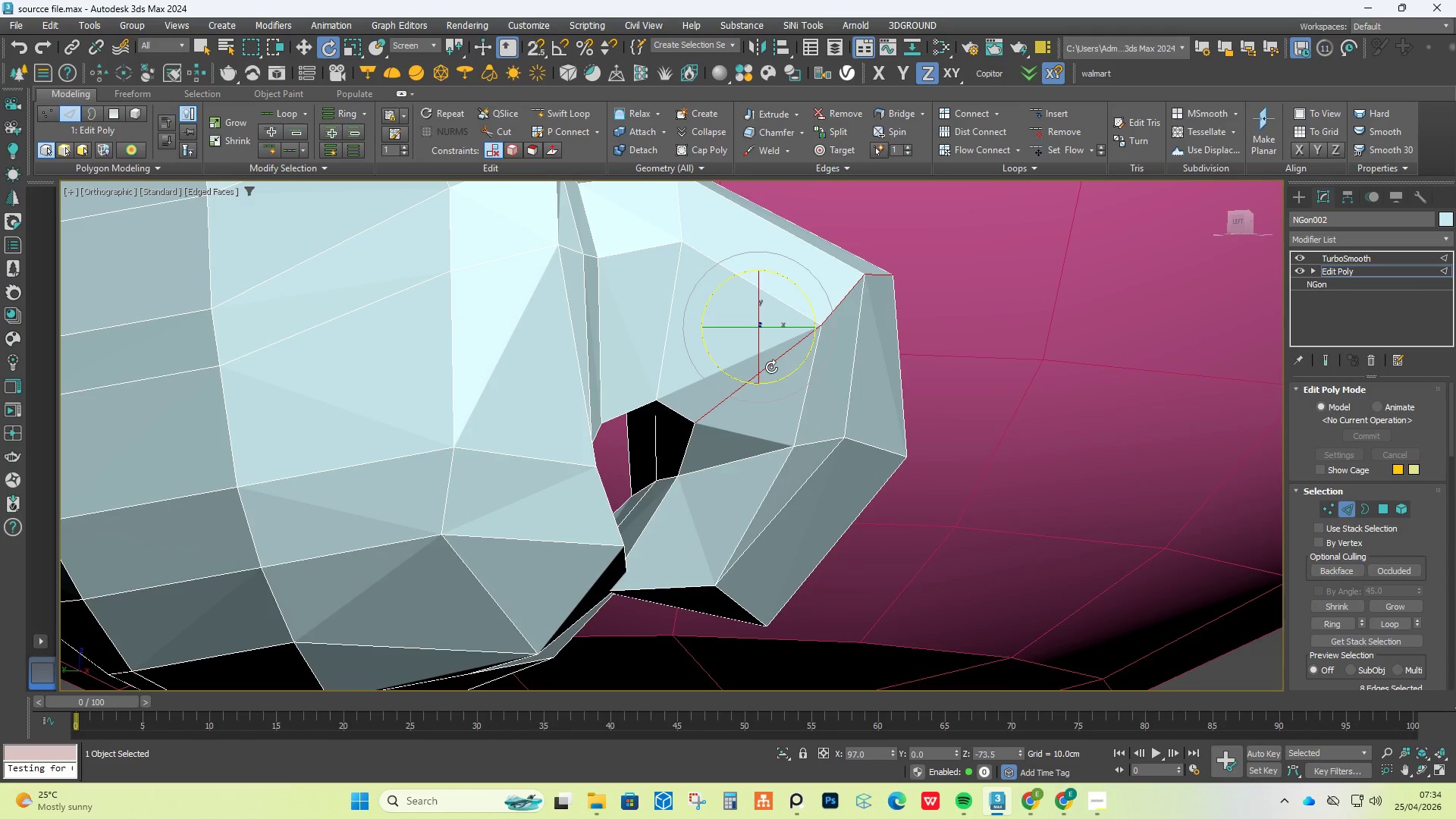 
key(W)
 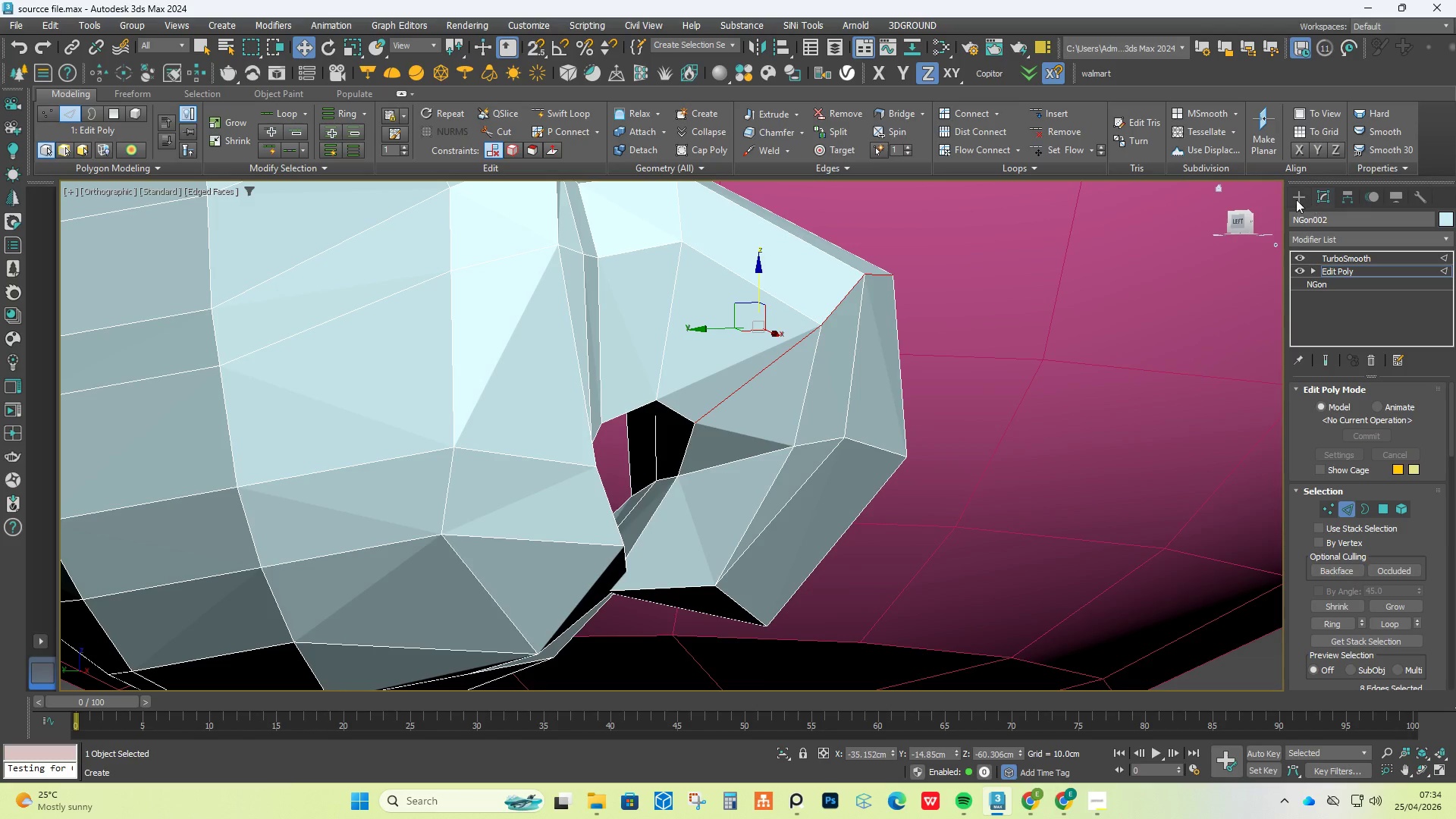 
left_click([1237, 220])
 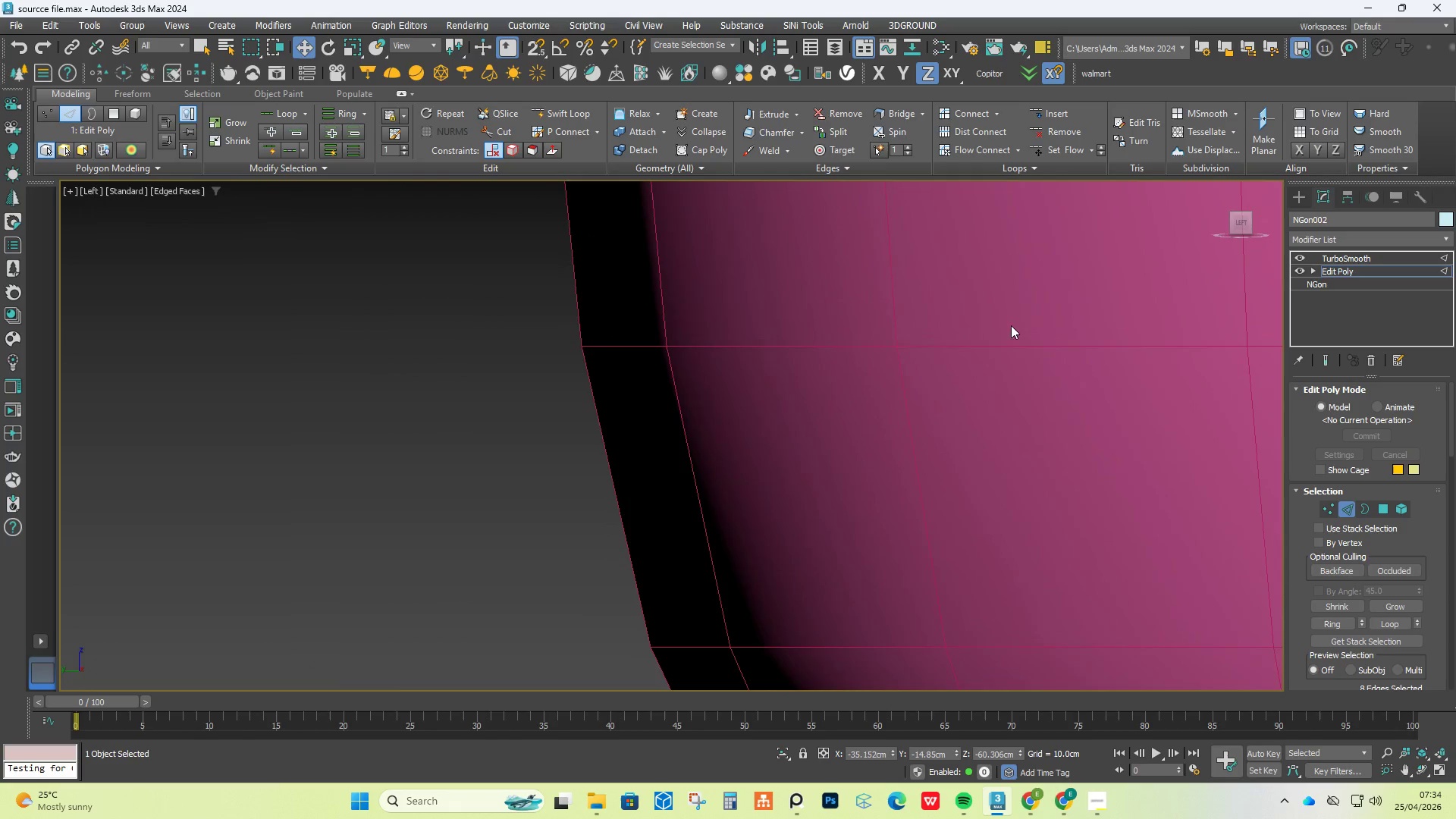 
scroll: coordinate [1100, 513], scroll_direction: down, amount: 1.0
 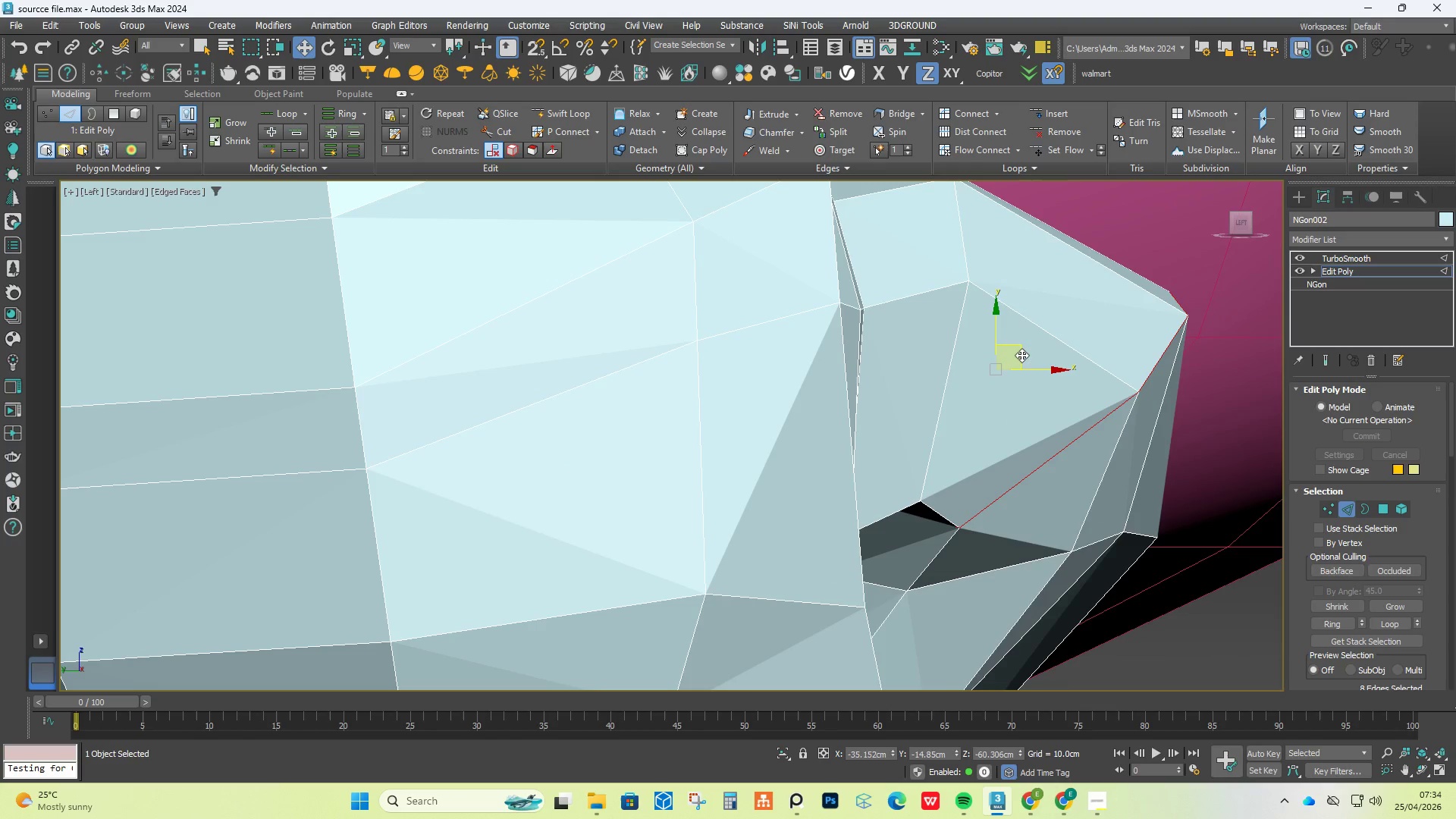 
left_click_drag(start_coordinate=[1021, 355], to_coordinate=[1014, 331])
 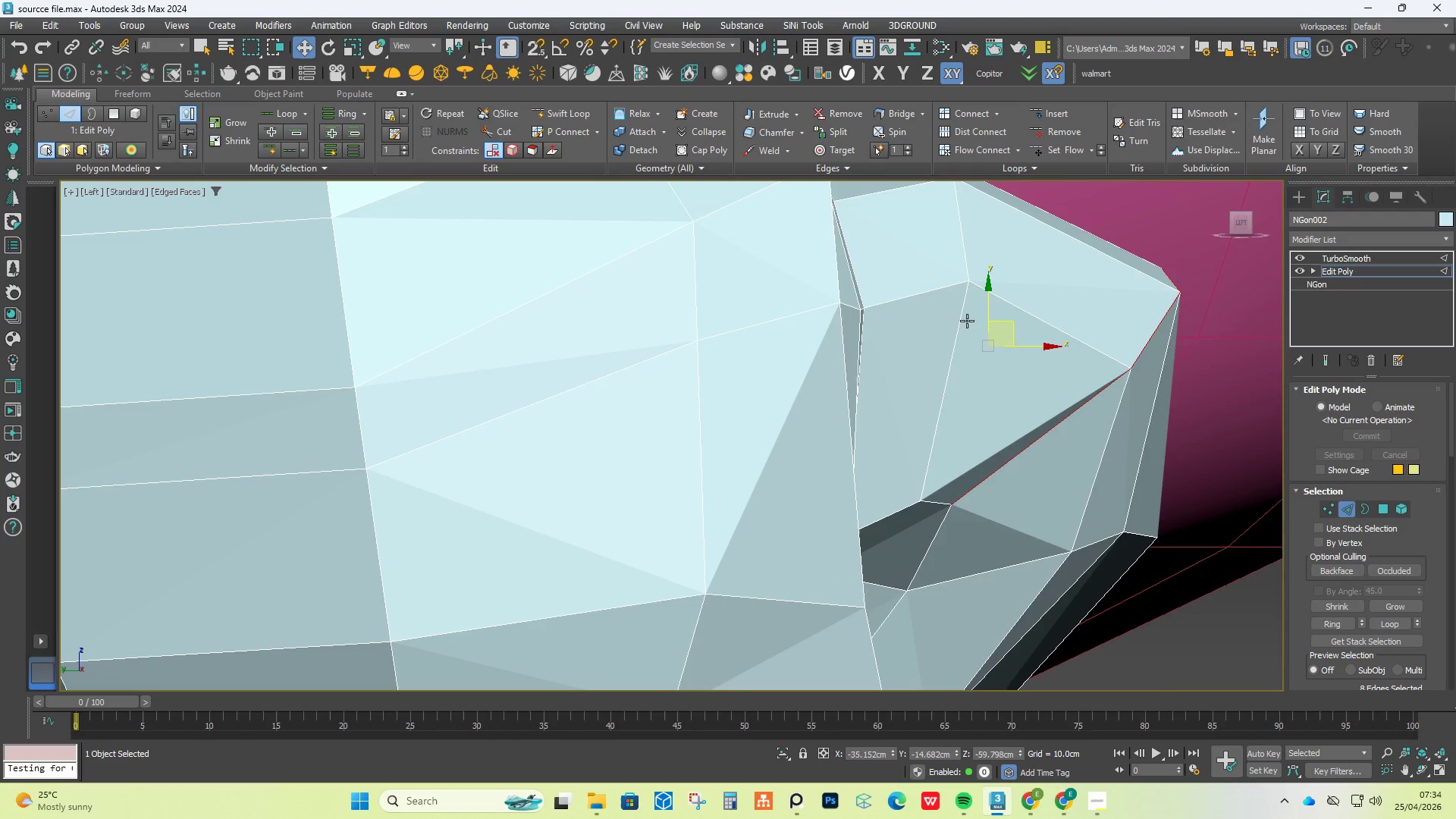 
double_click([967, 321])
 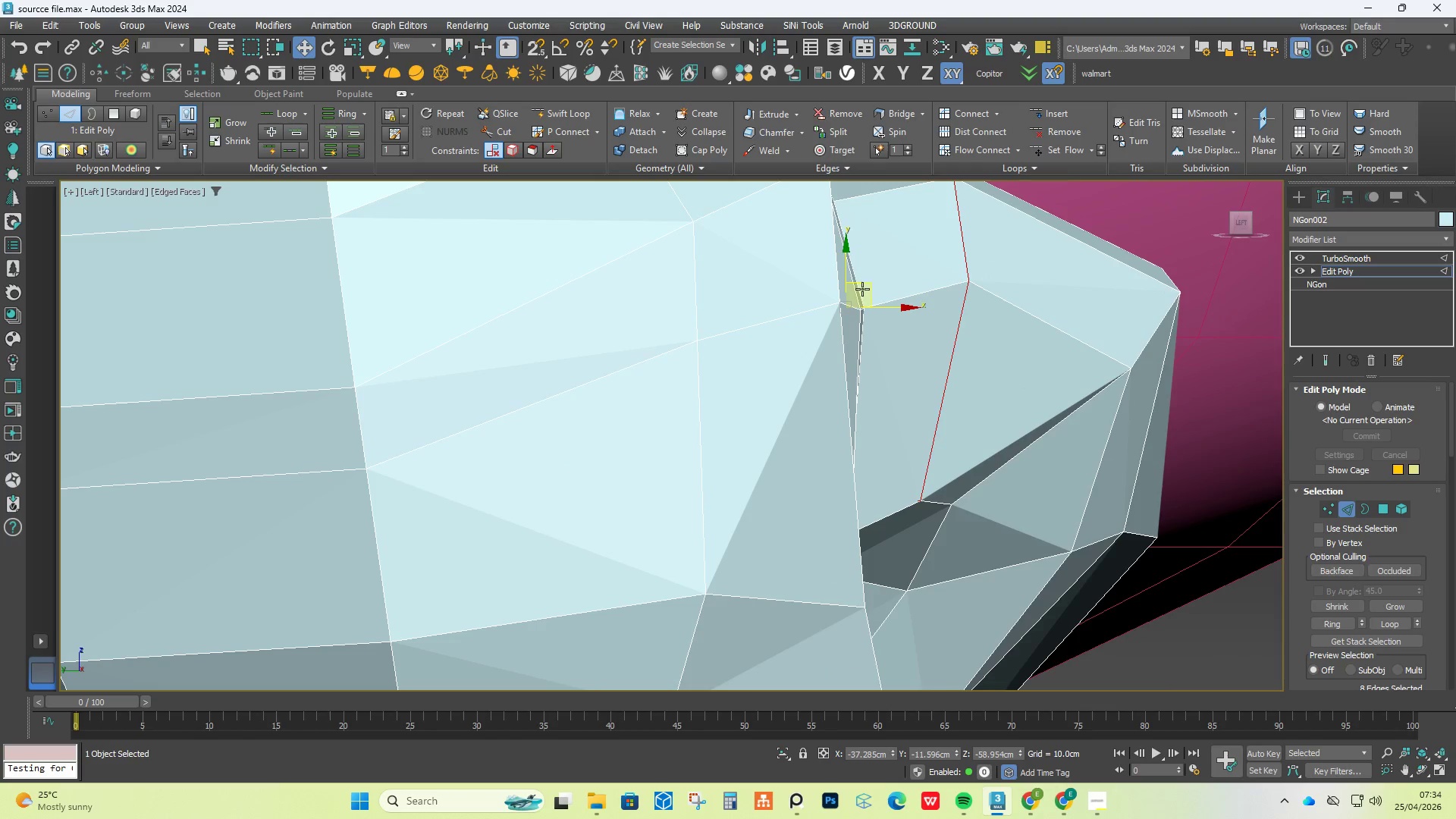 
left_click_drag(start_coordinate=[864, 291], to_coordinate=[858, 282])
 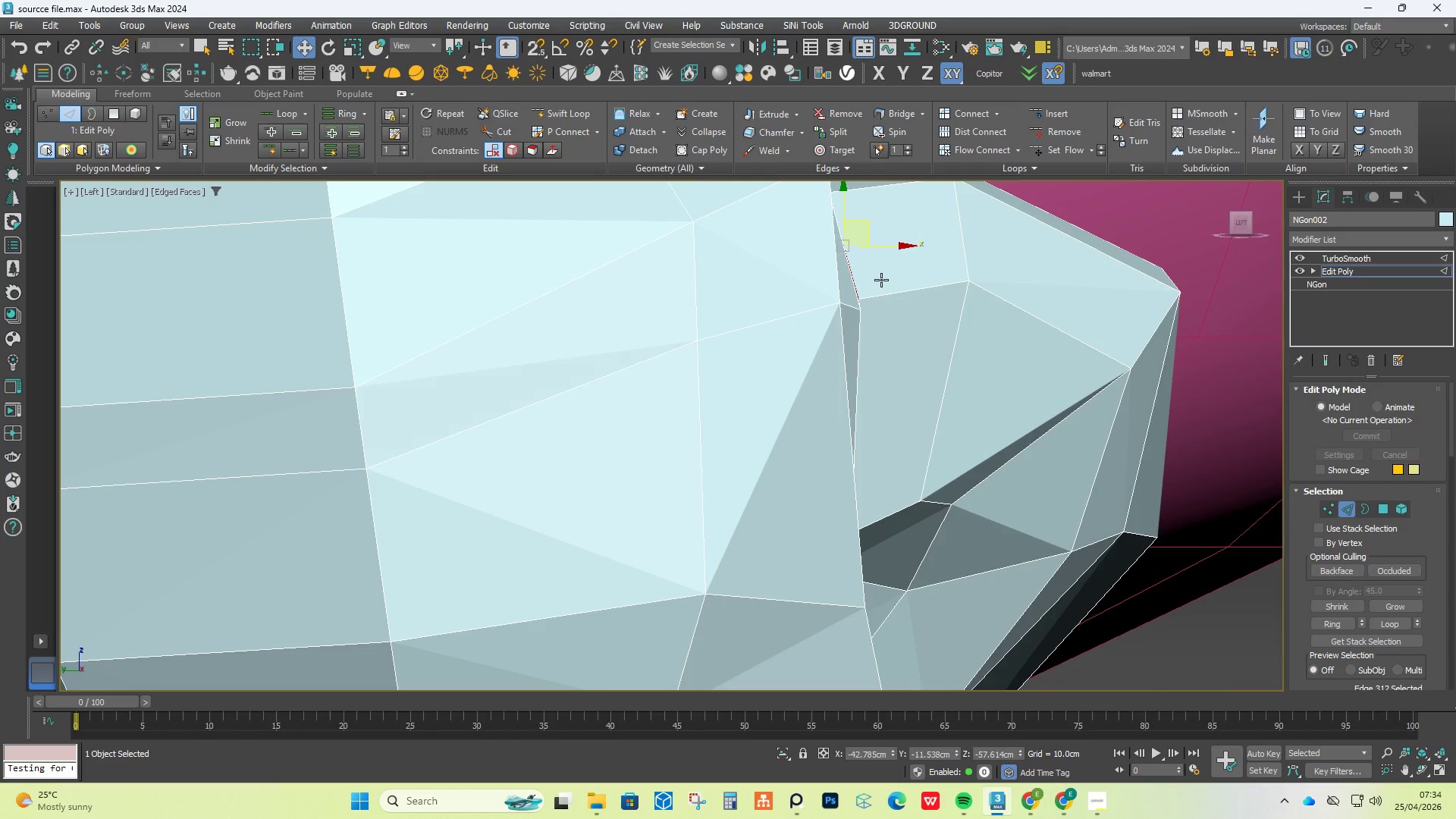 
key(Control+Z)
 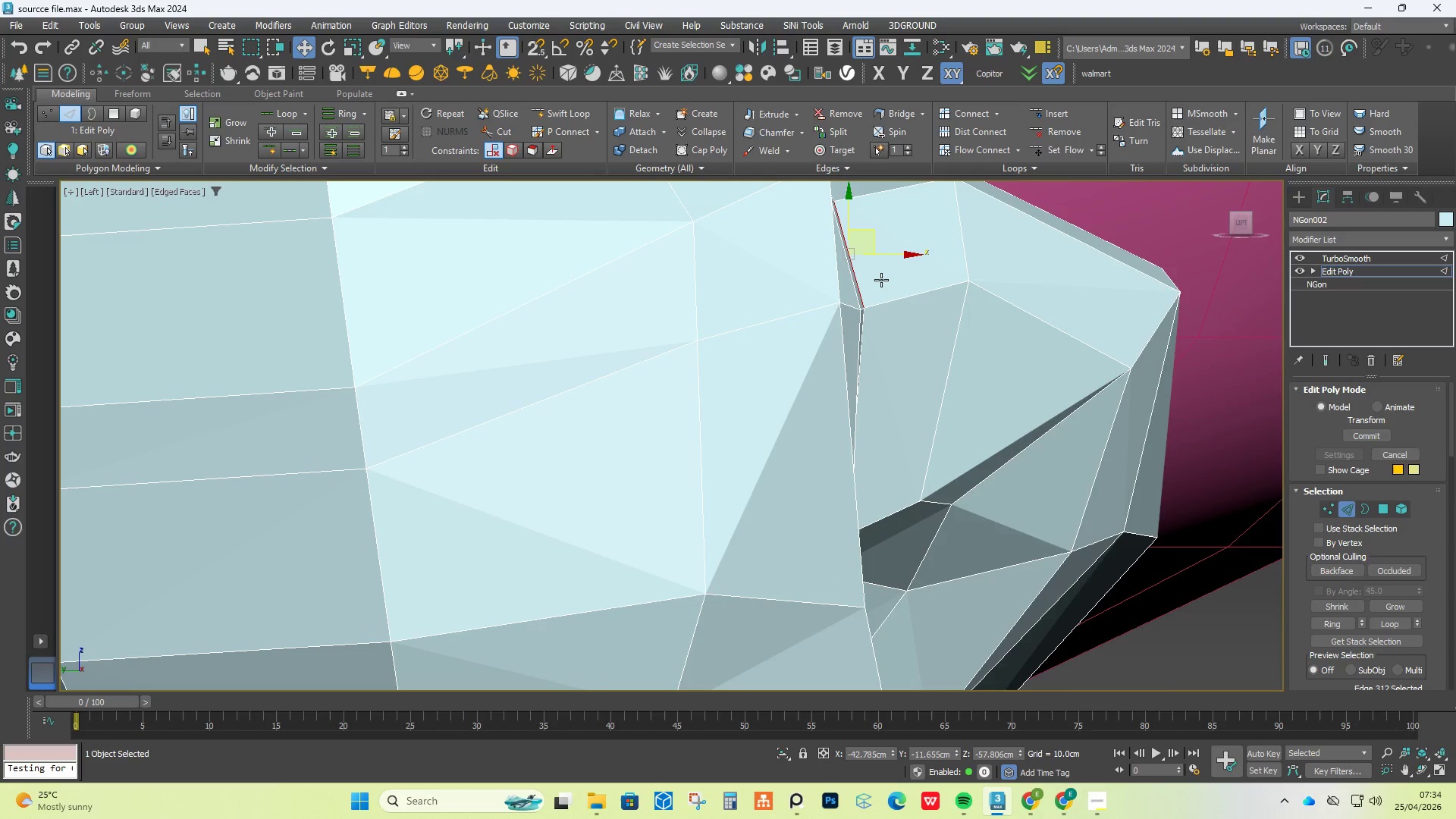 
key(Control+Z)
 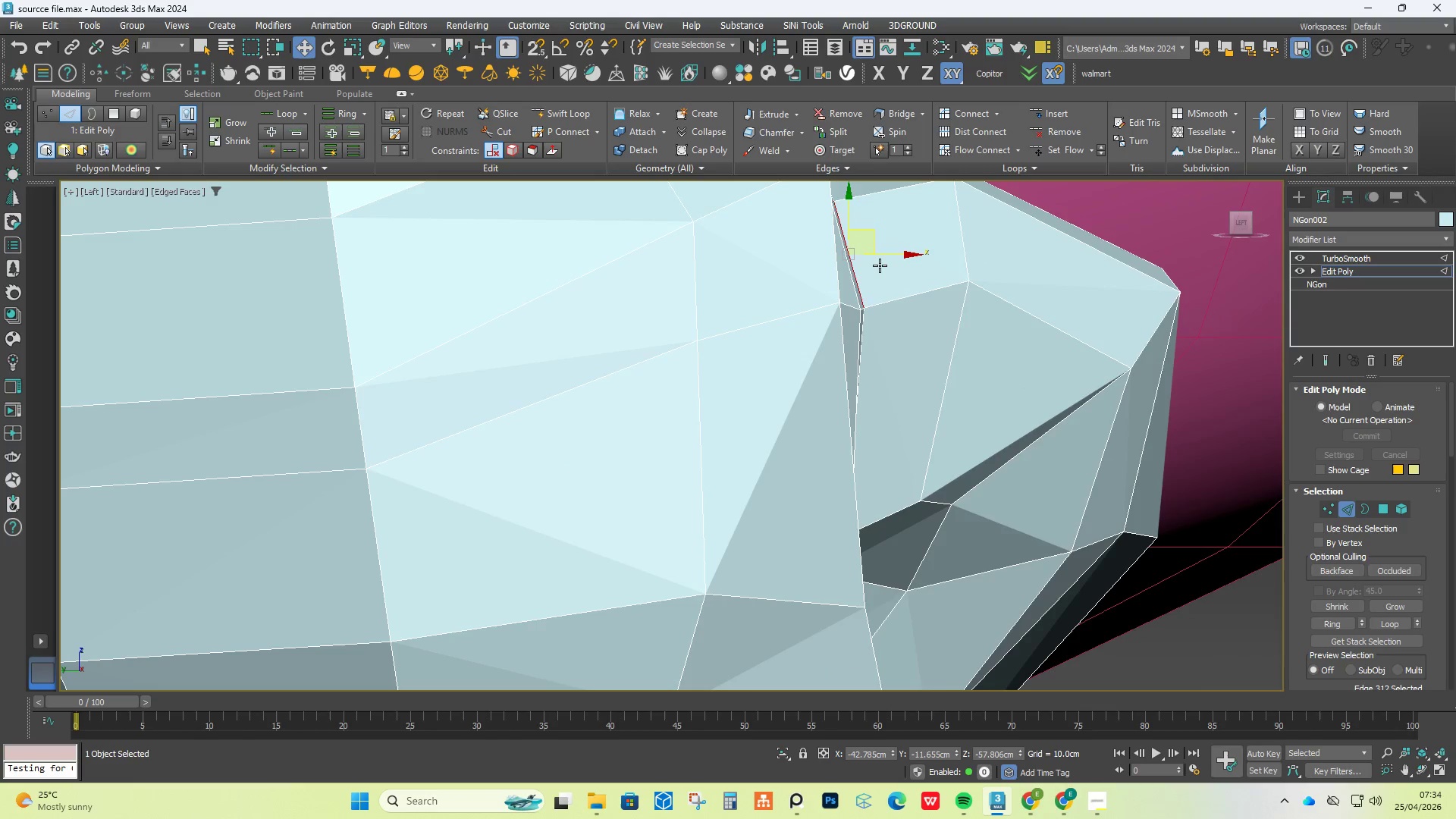 
key(Control+Z)
 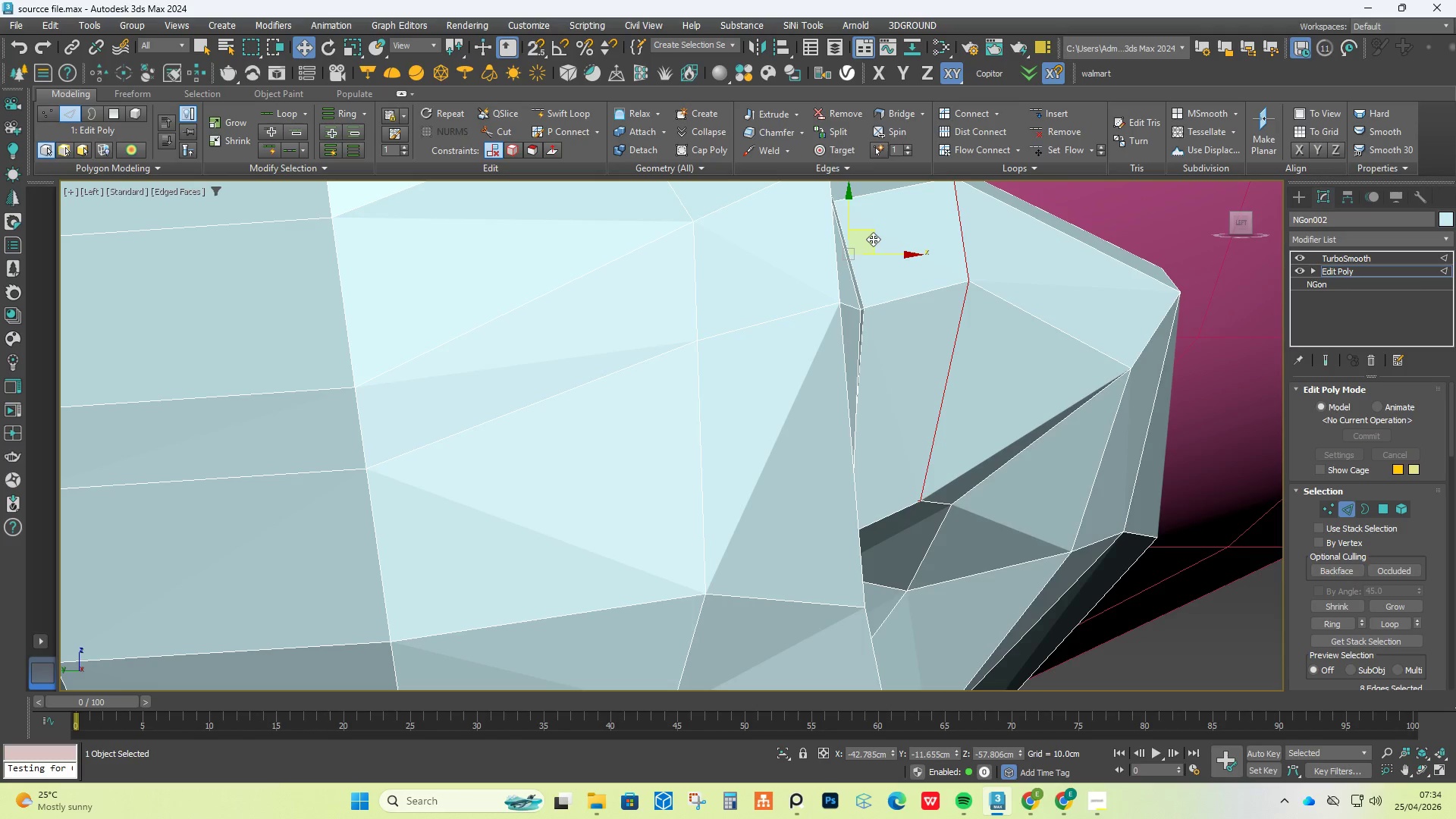 
left_click_drag(start_coordinate=[873, 239], to_coordinate=[846, 216])
 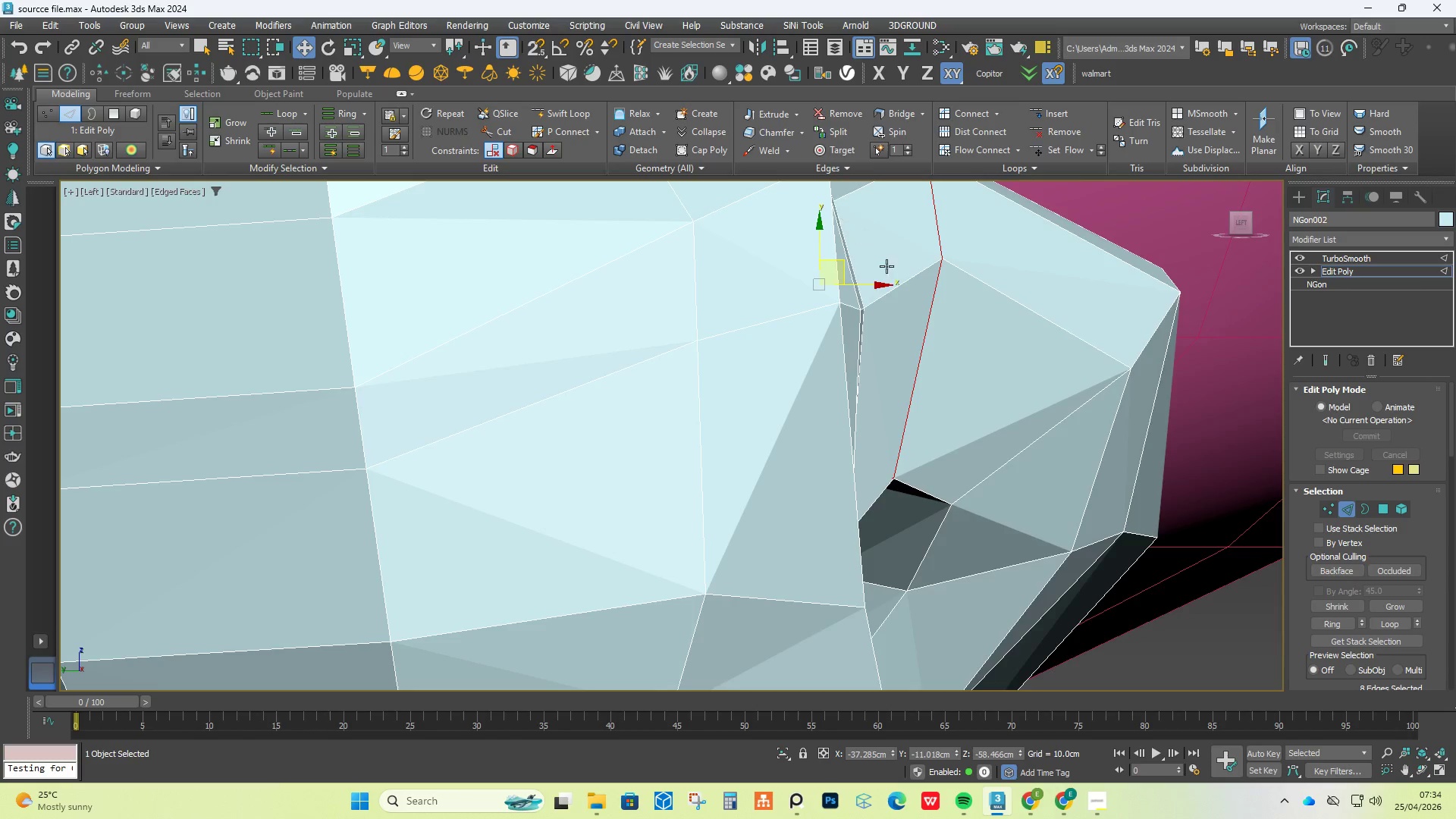 
hold_key(key=AltLeft, duration=1.66)
 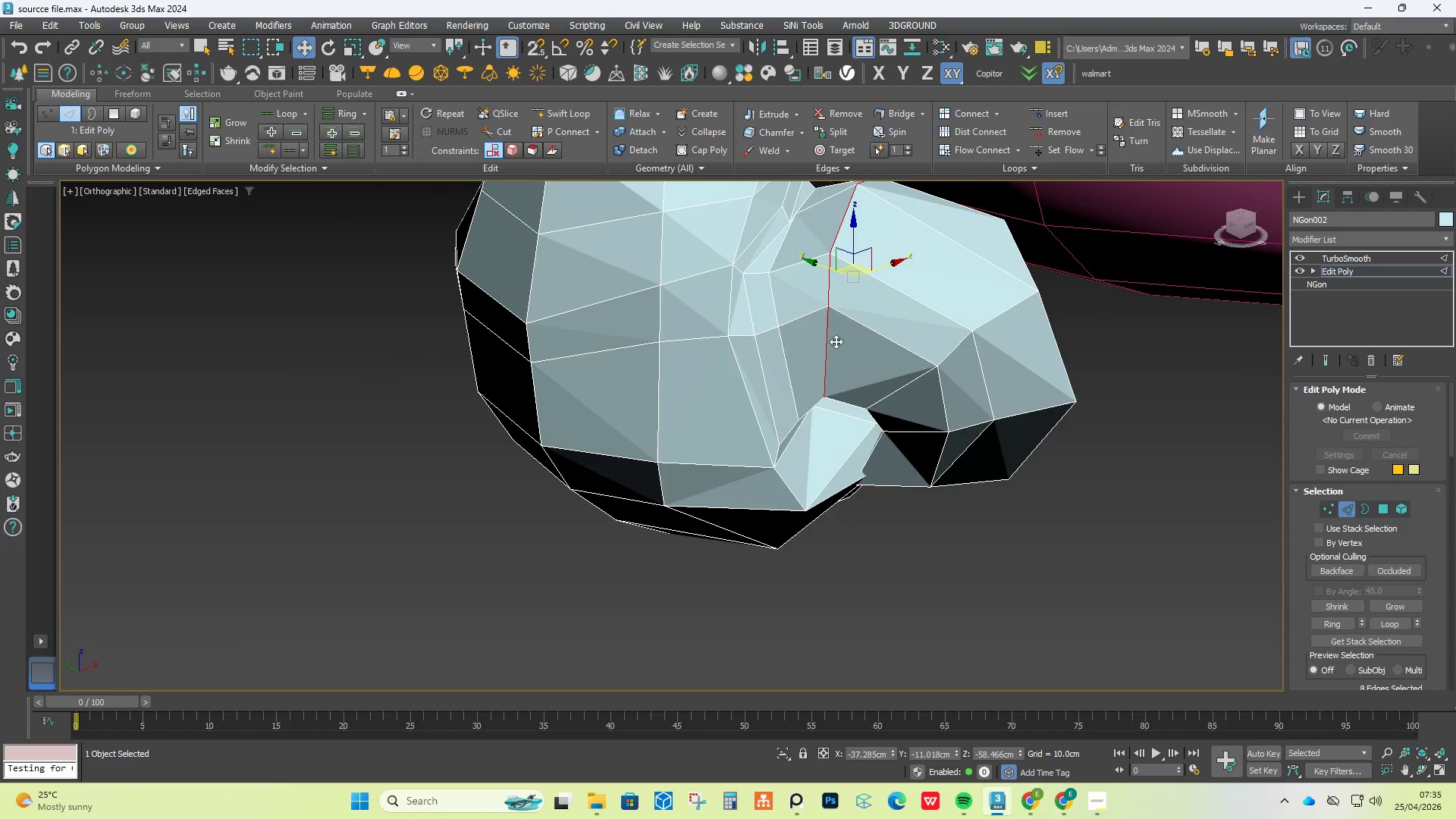 
scroll: coordinate [887, 271], scroll_direction: down, amount: 3.0
 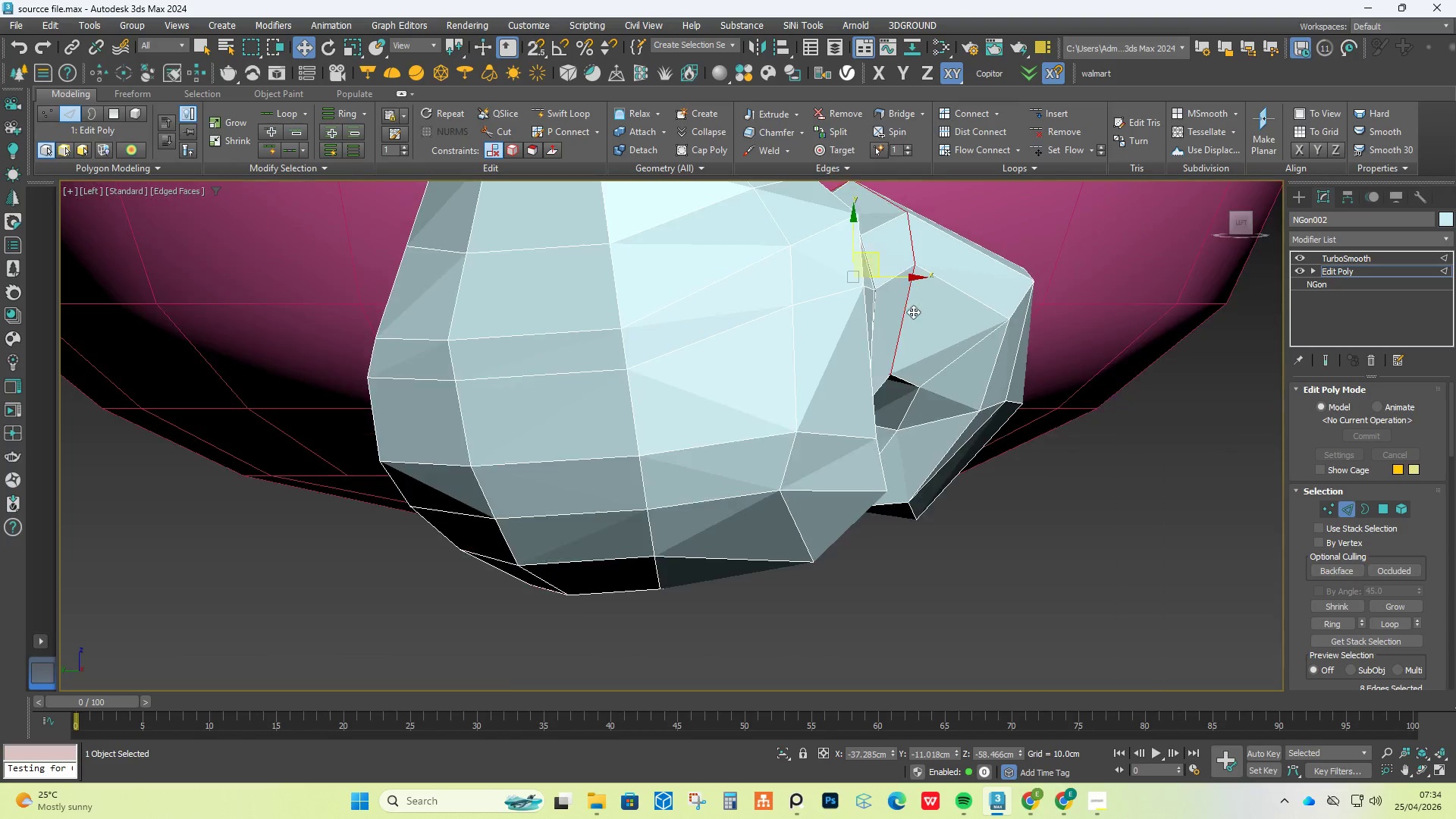 
hold_key(key=AltLeft, duration=0.98)
 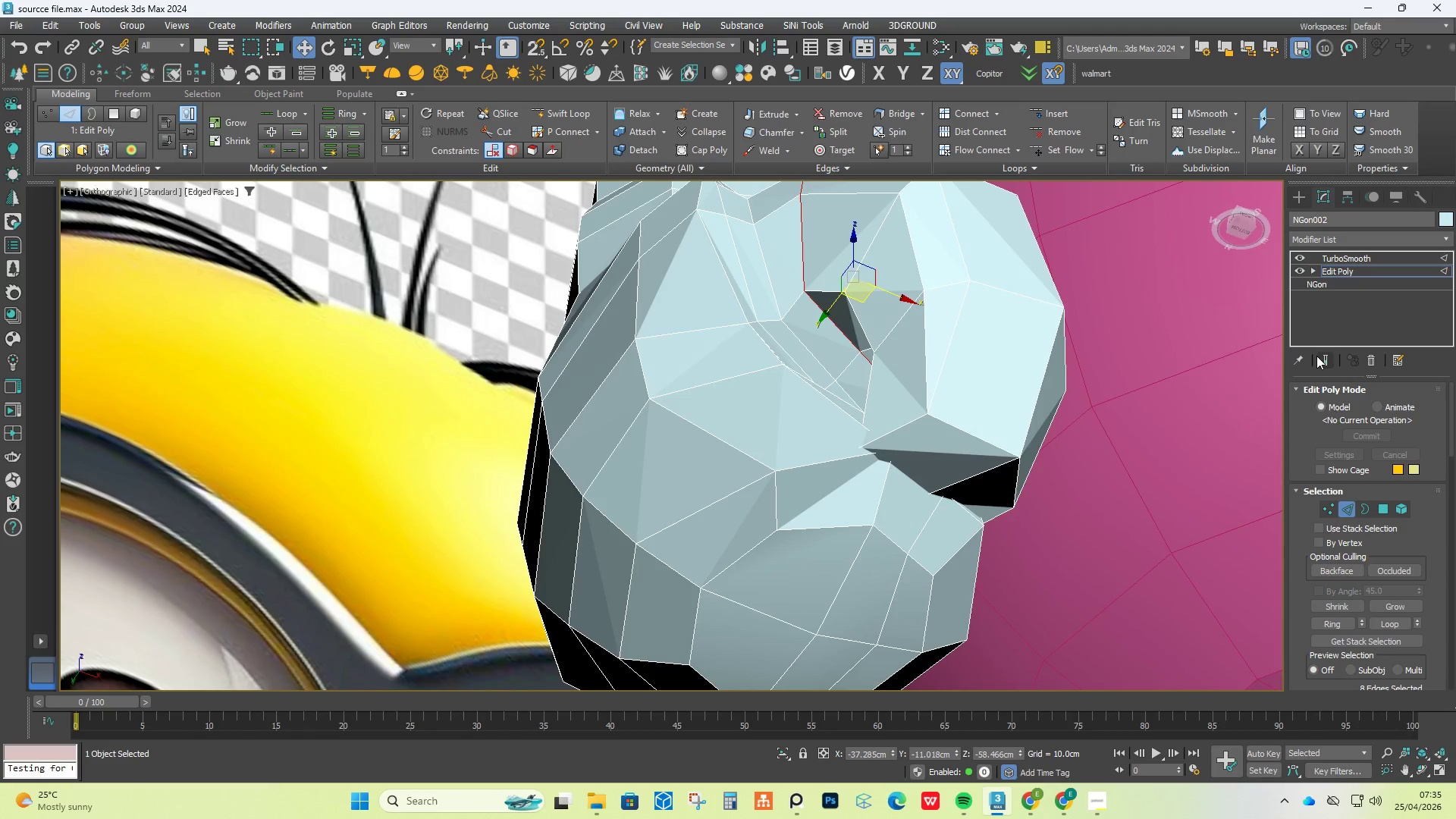 
left_click([1330, 364])
 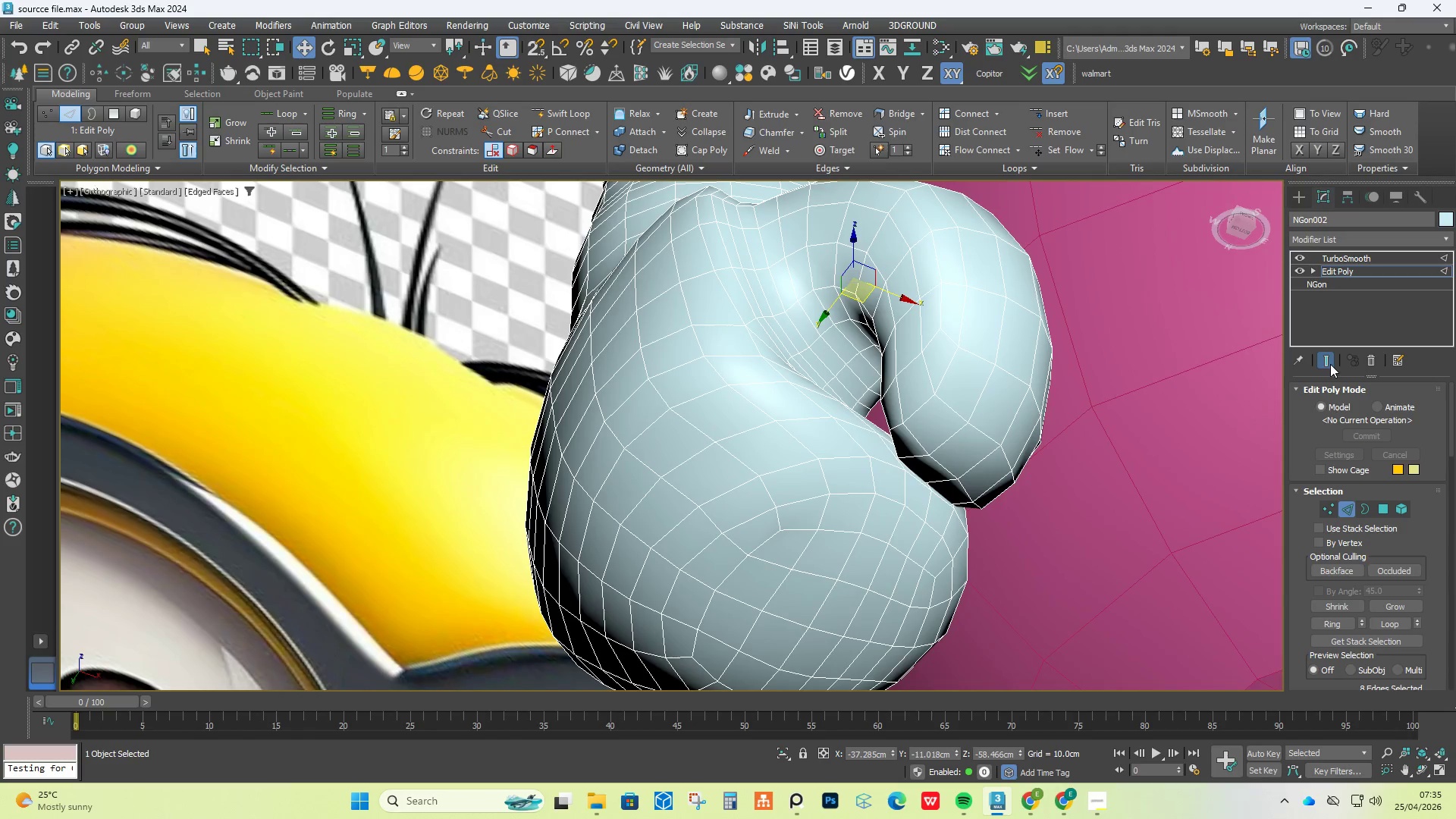 
hold_key(key=AltLeft, duration=3.28)
 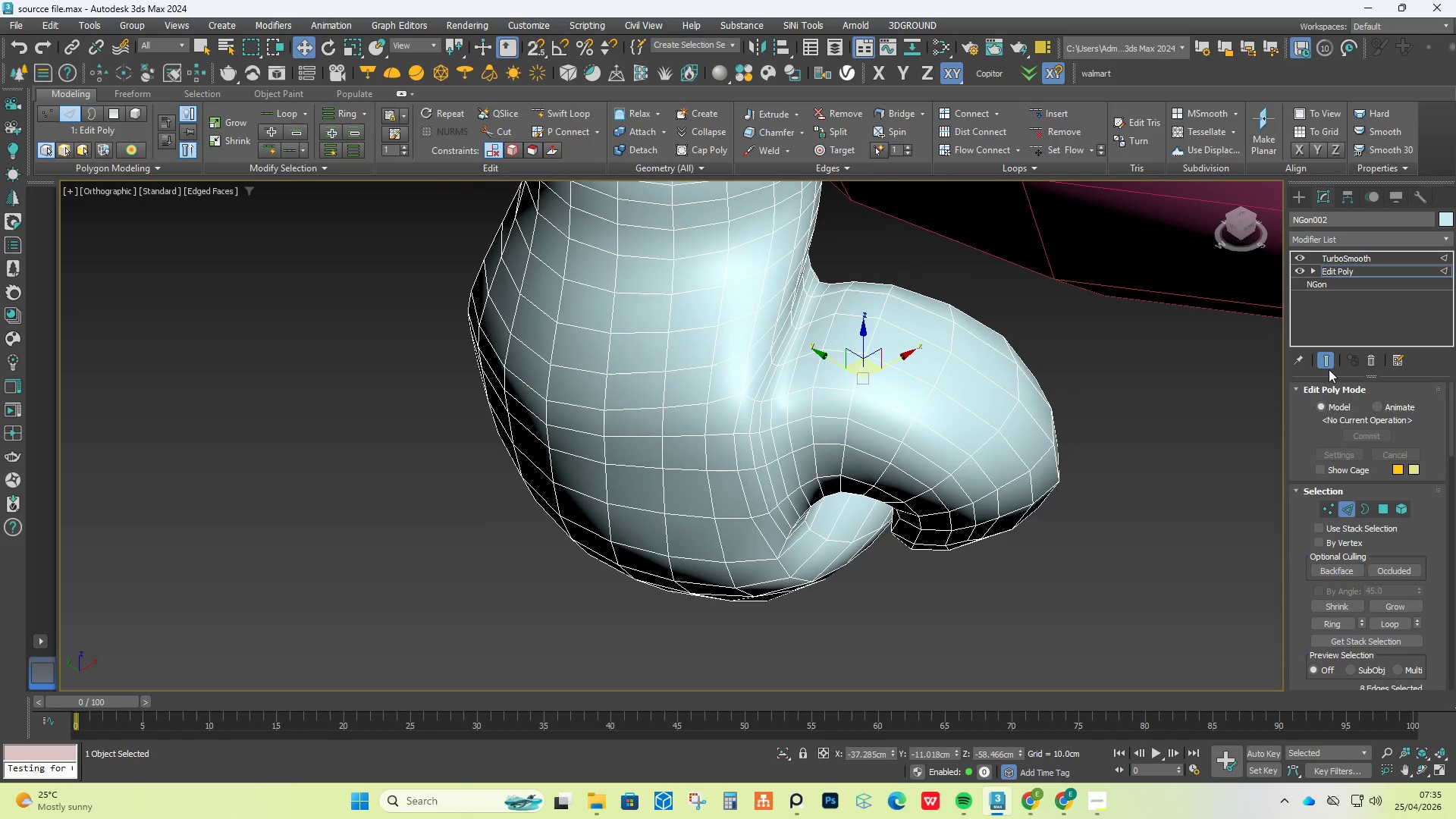 
left_click([1330, 366])
 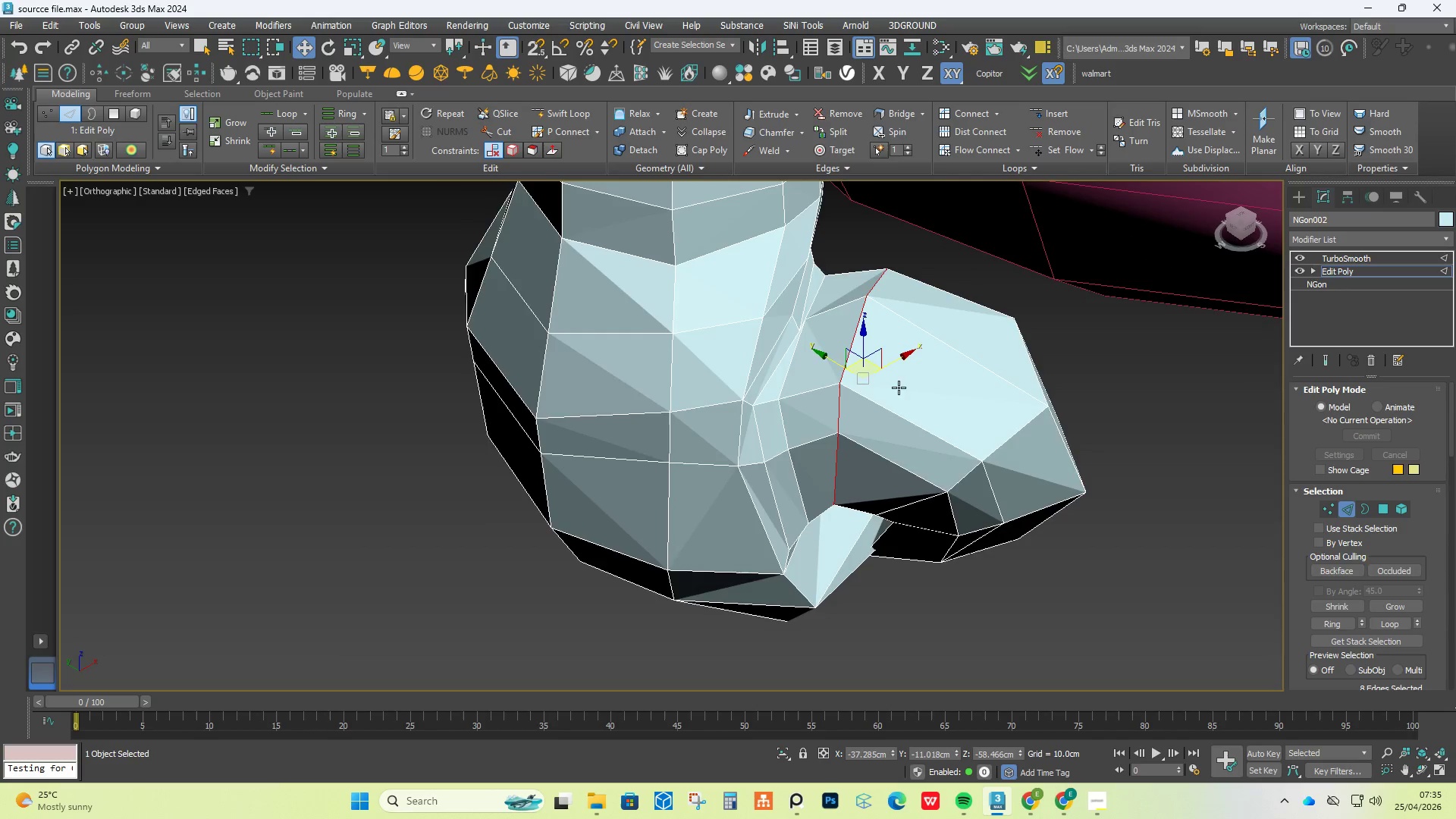 
hold_key(key=AltLeft, duration=0.55)
 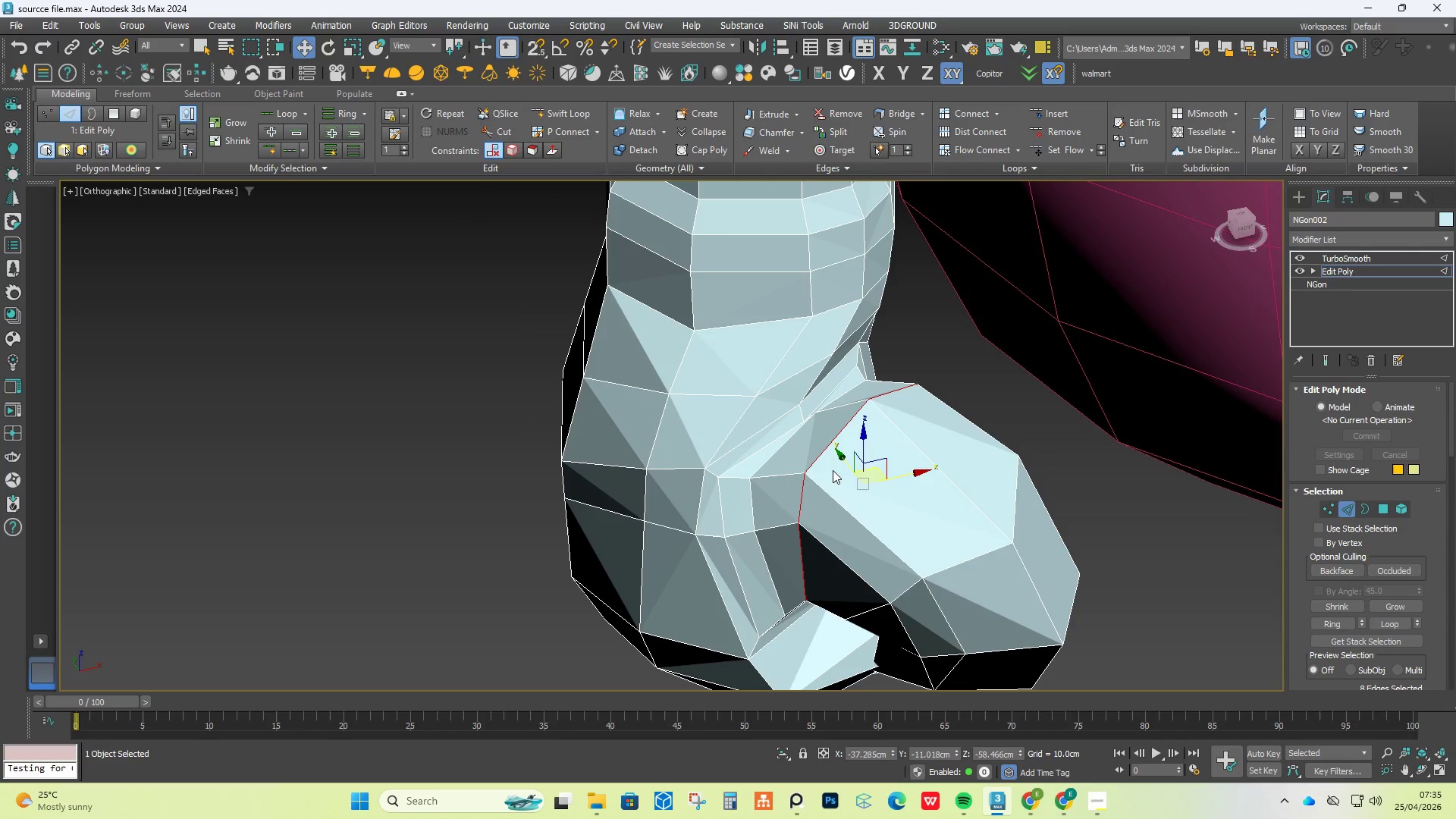 
key(1)
 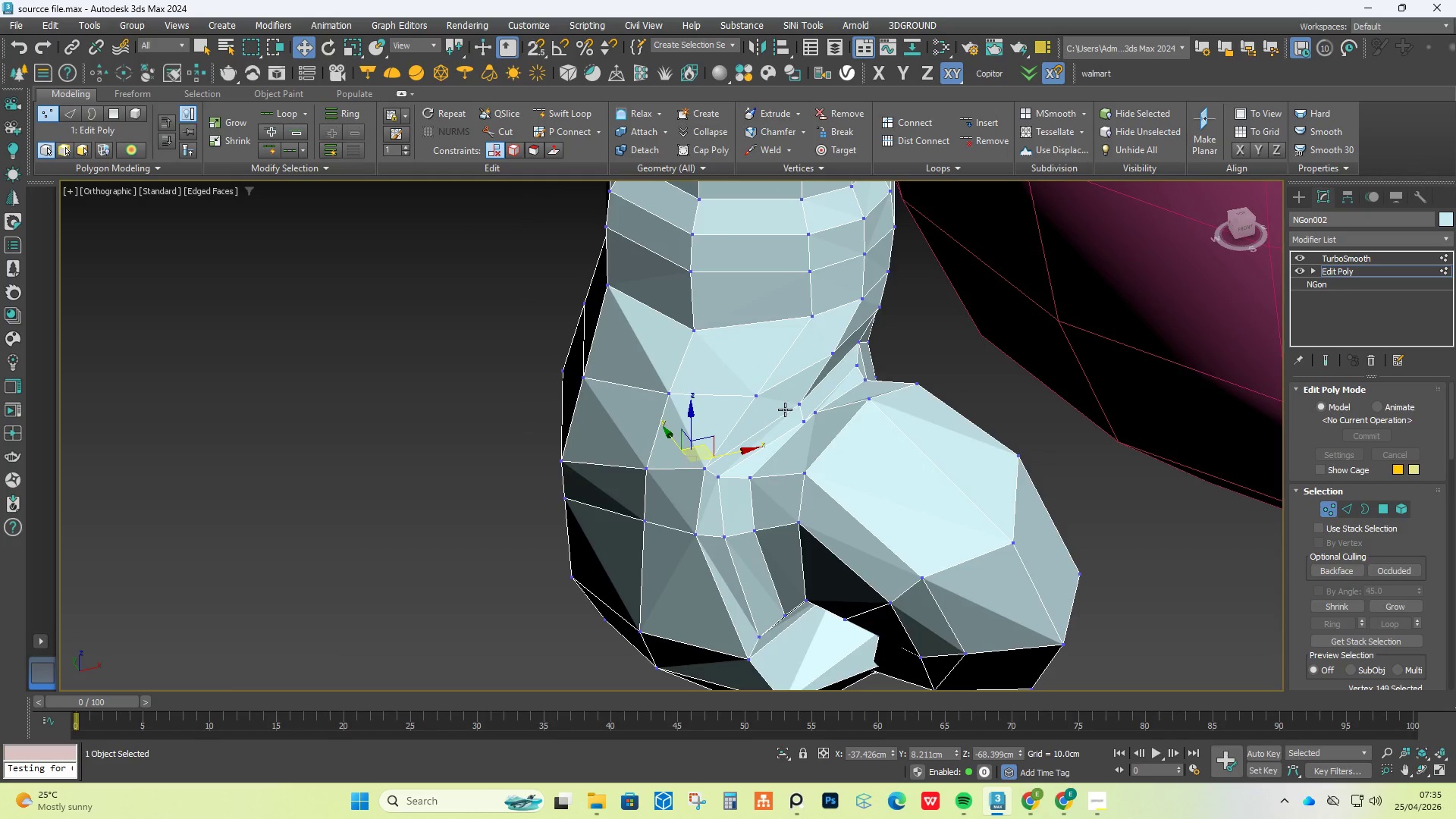 
scroll: coordinate [792, 410], scroll_direction: up, amount: 4.0
 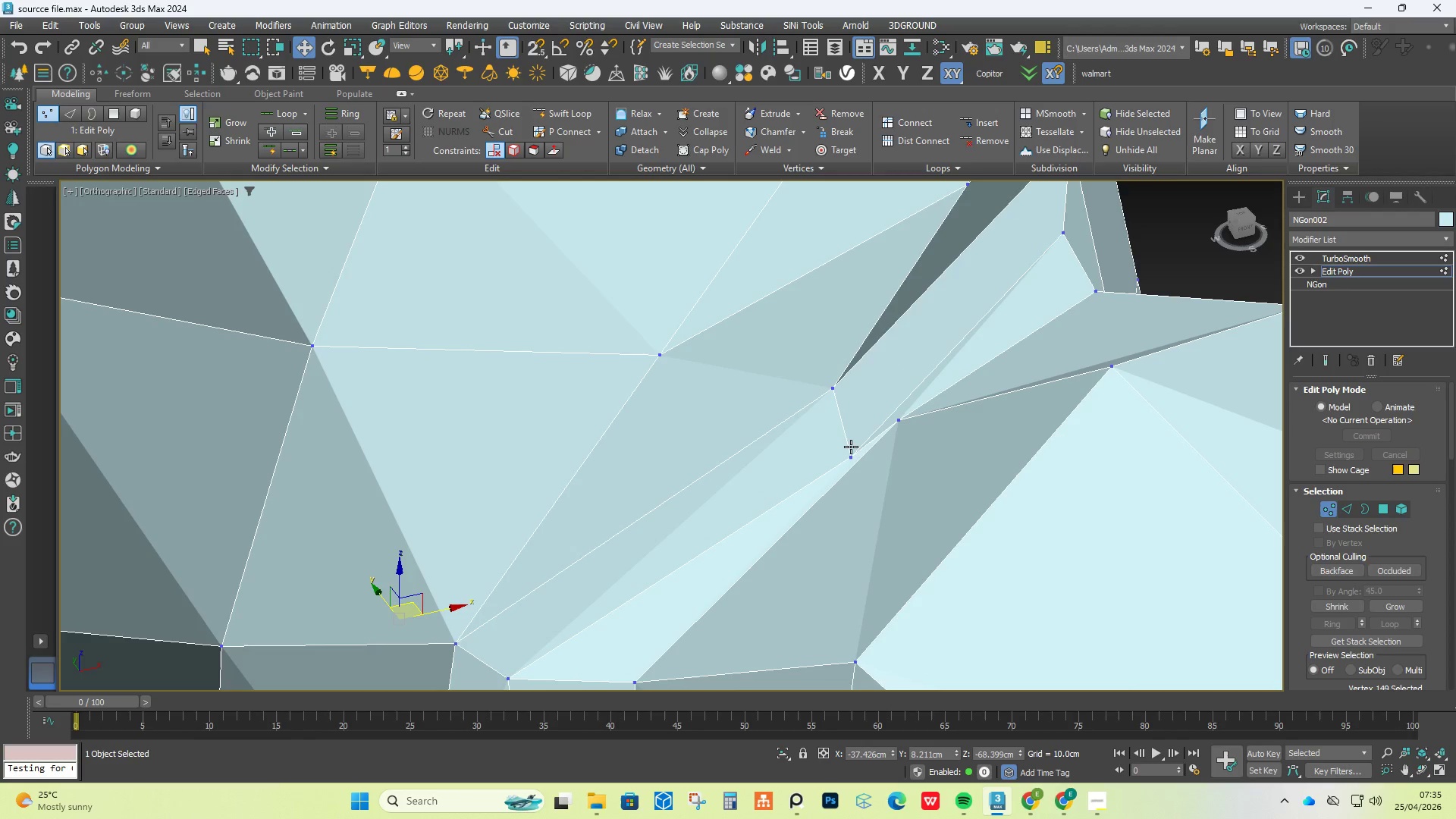 
left_click([851, 449])
 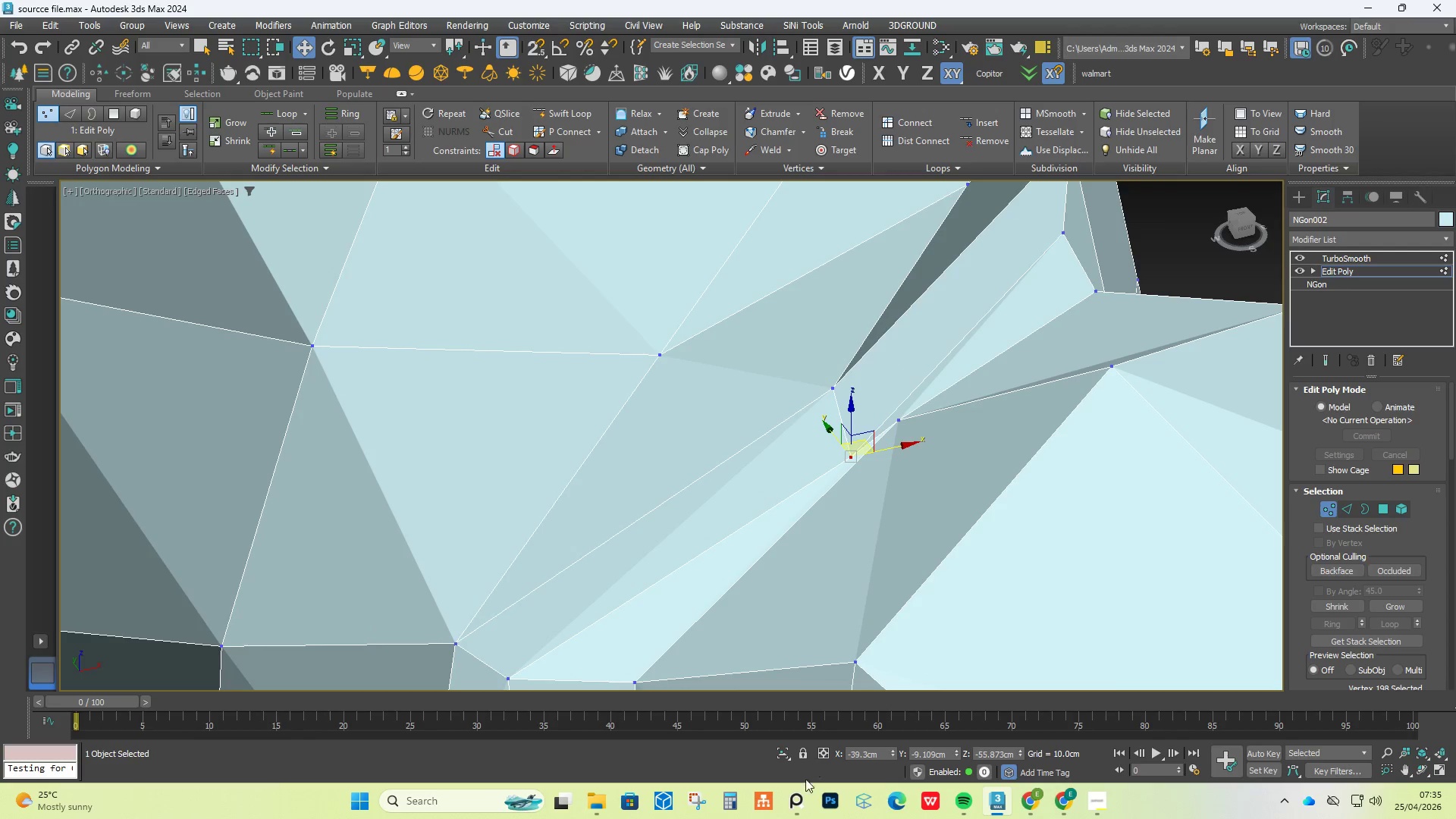 
left_click([801, 802])
 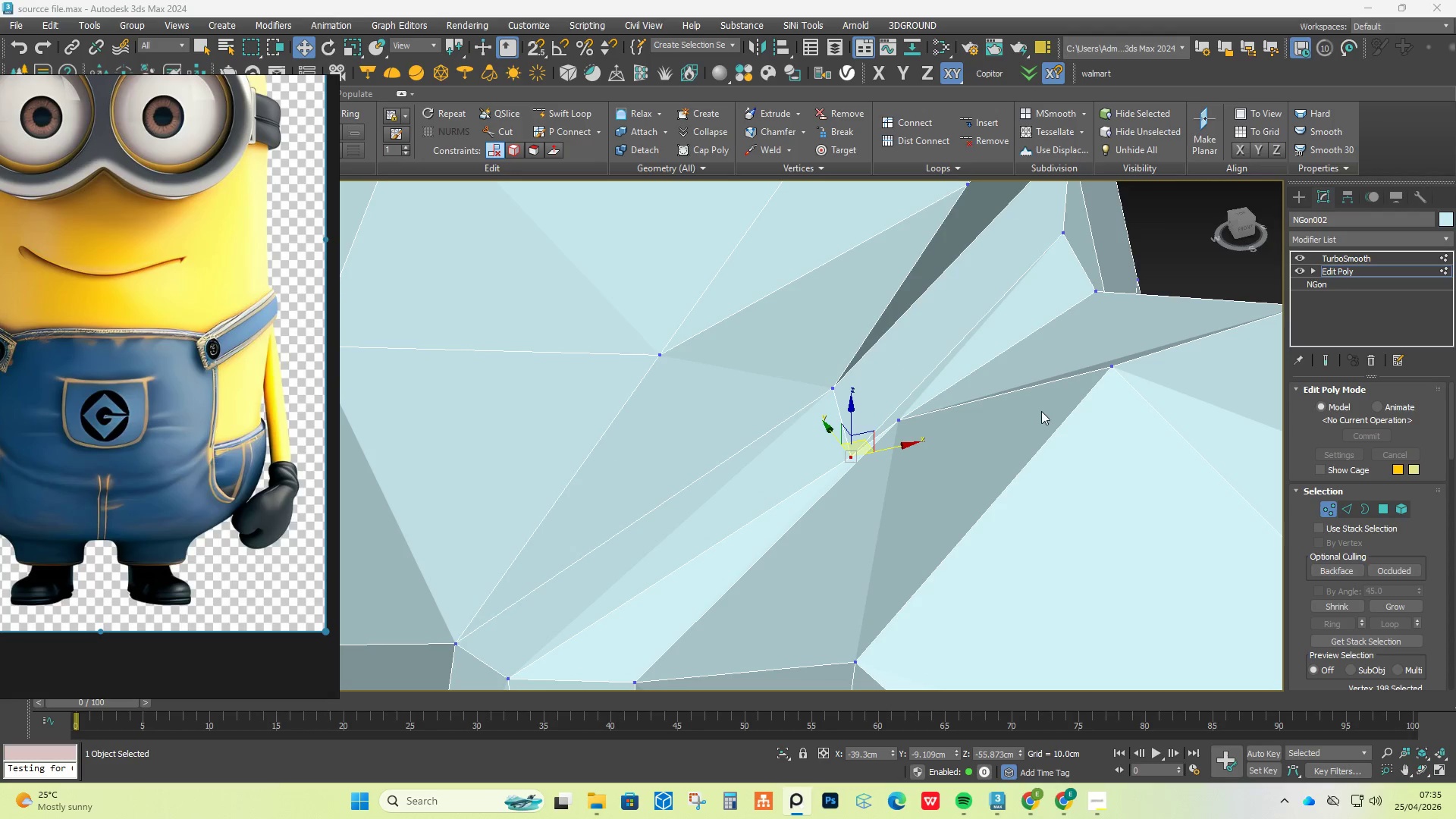 
scroll: coordinate [974, 419], scroll_direction: down, amount: 2.0
 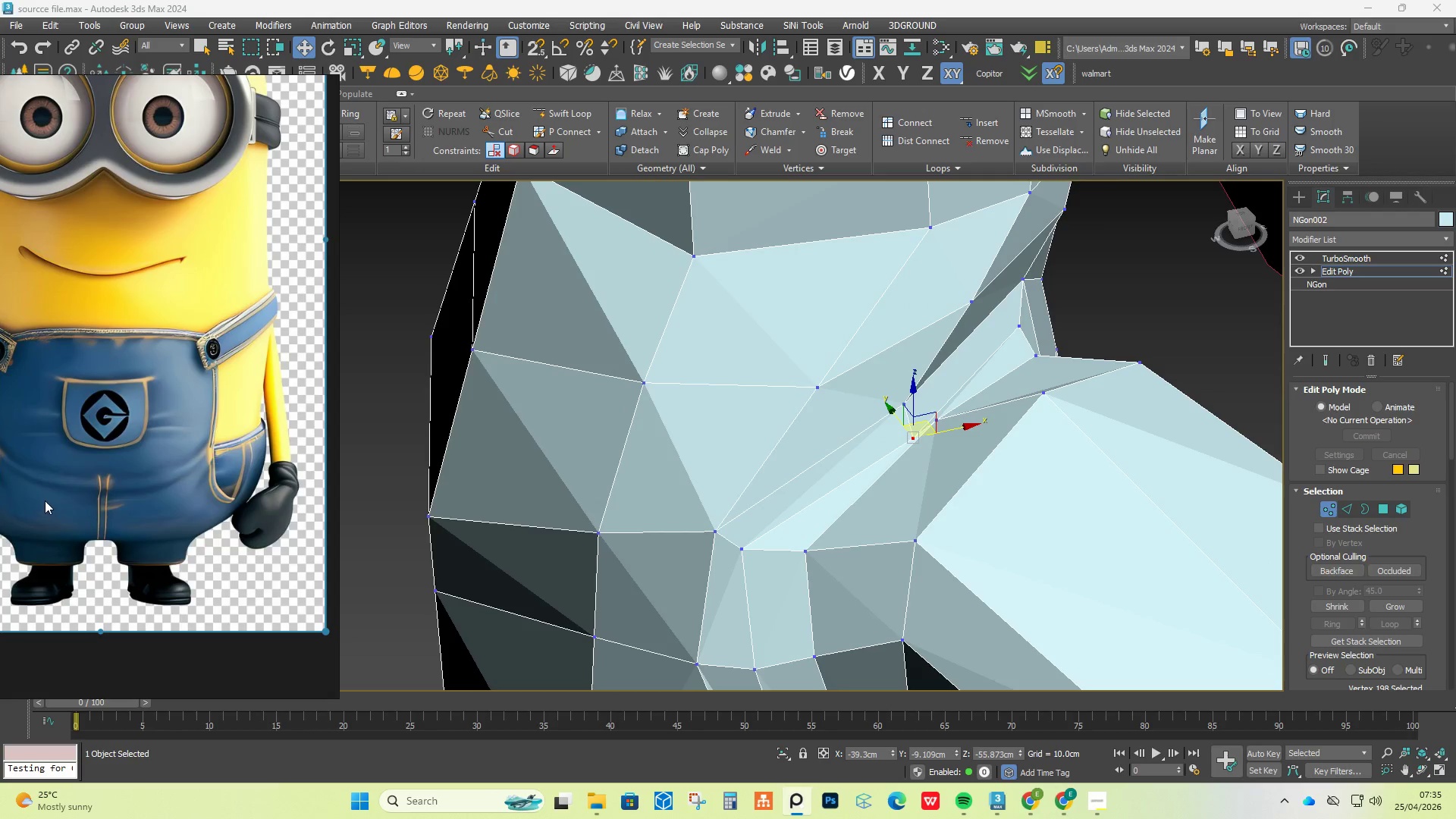 
left_click_drag(start_coordinate=[60, 492], to_coordinate=[274, 556])
 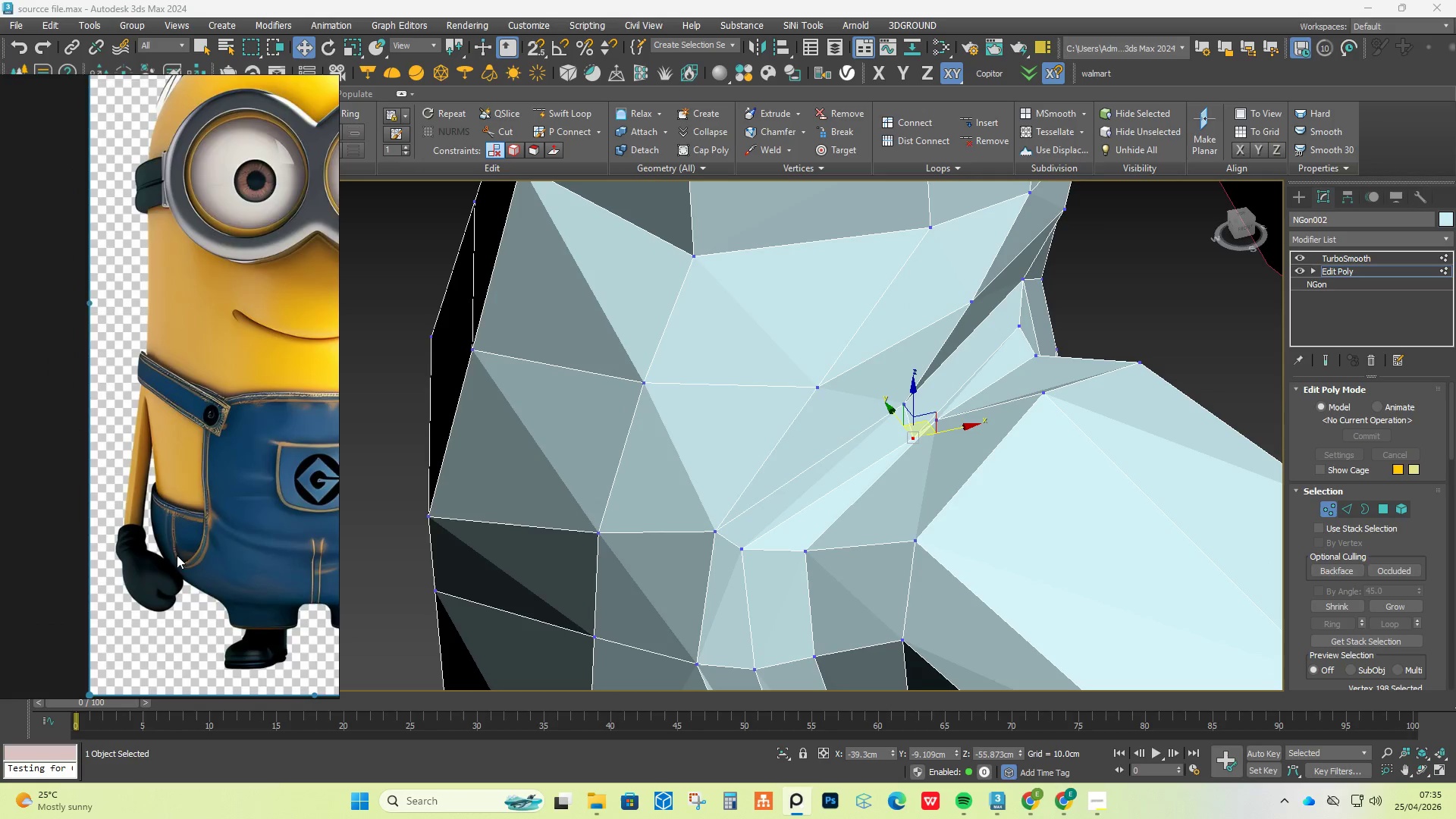 
scroll: coordinate [168, 573], scroll_direction: up, amount: 5.0
 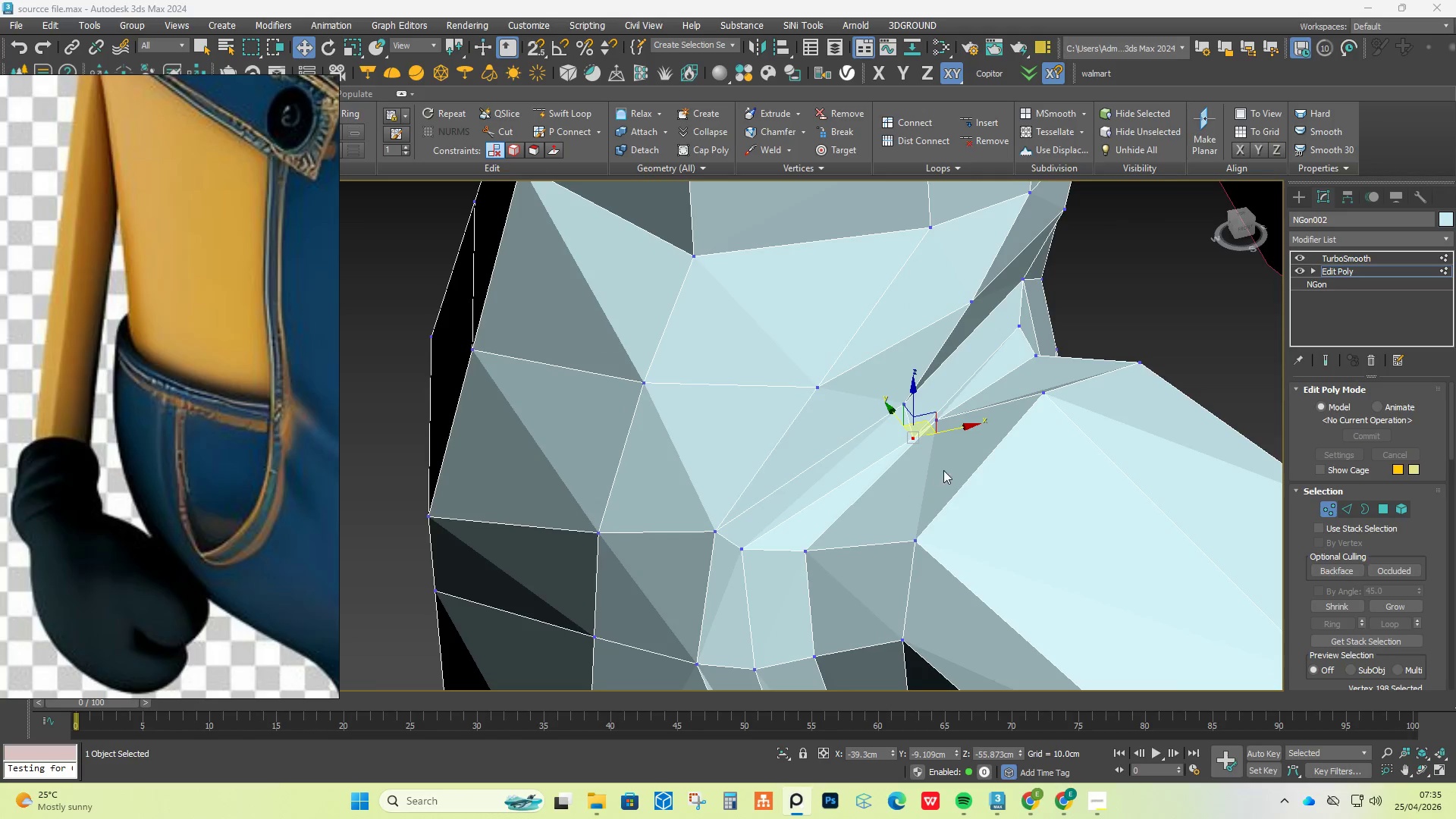 
hold_key(key=AltLeft, duration=0.5)
 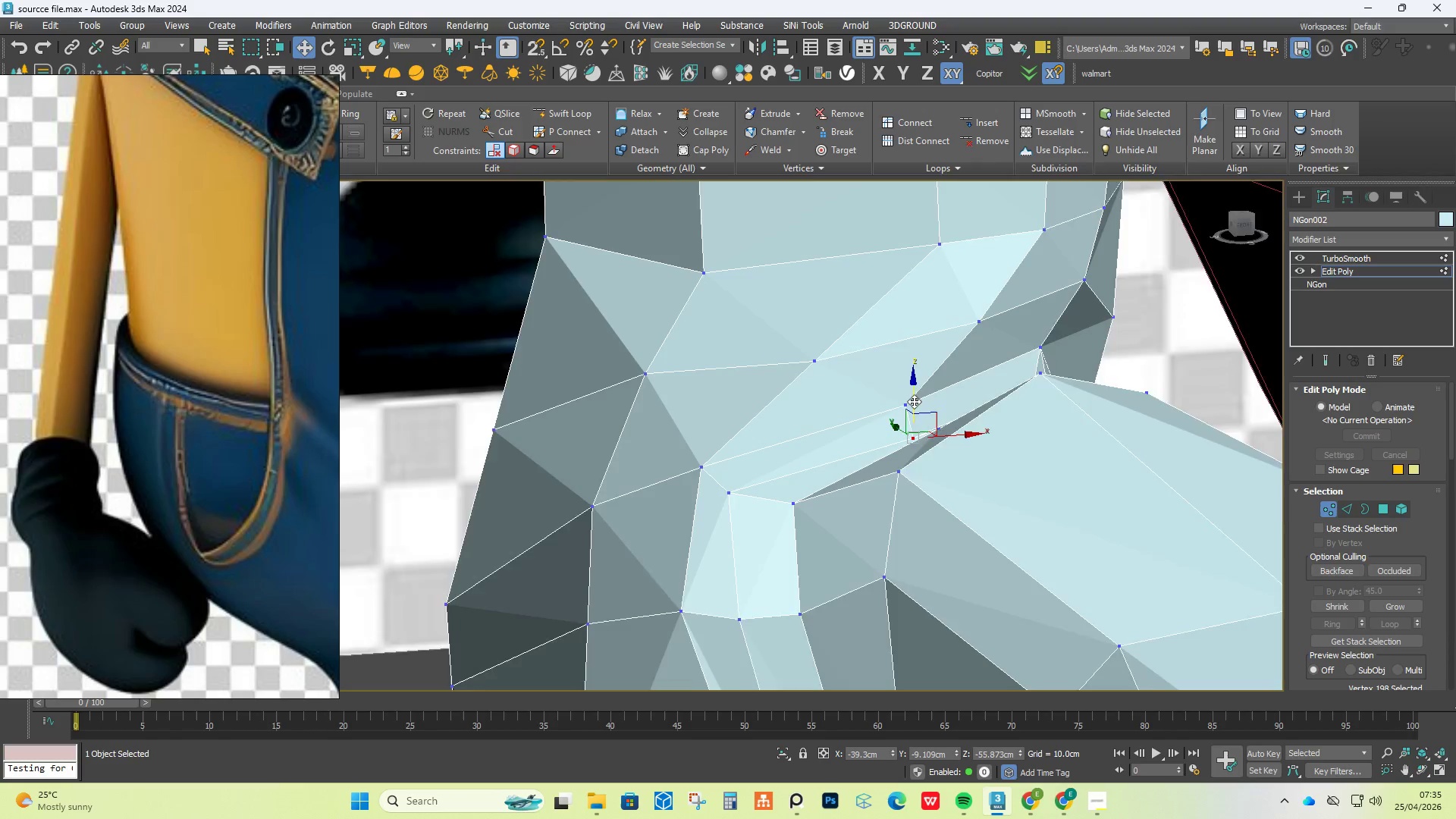 
scroll: coordinate [914, 401], scroll_direction: up, amount: 1.0
 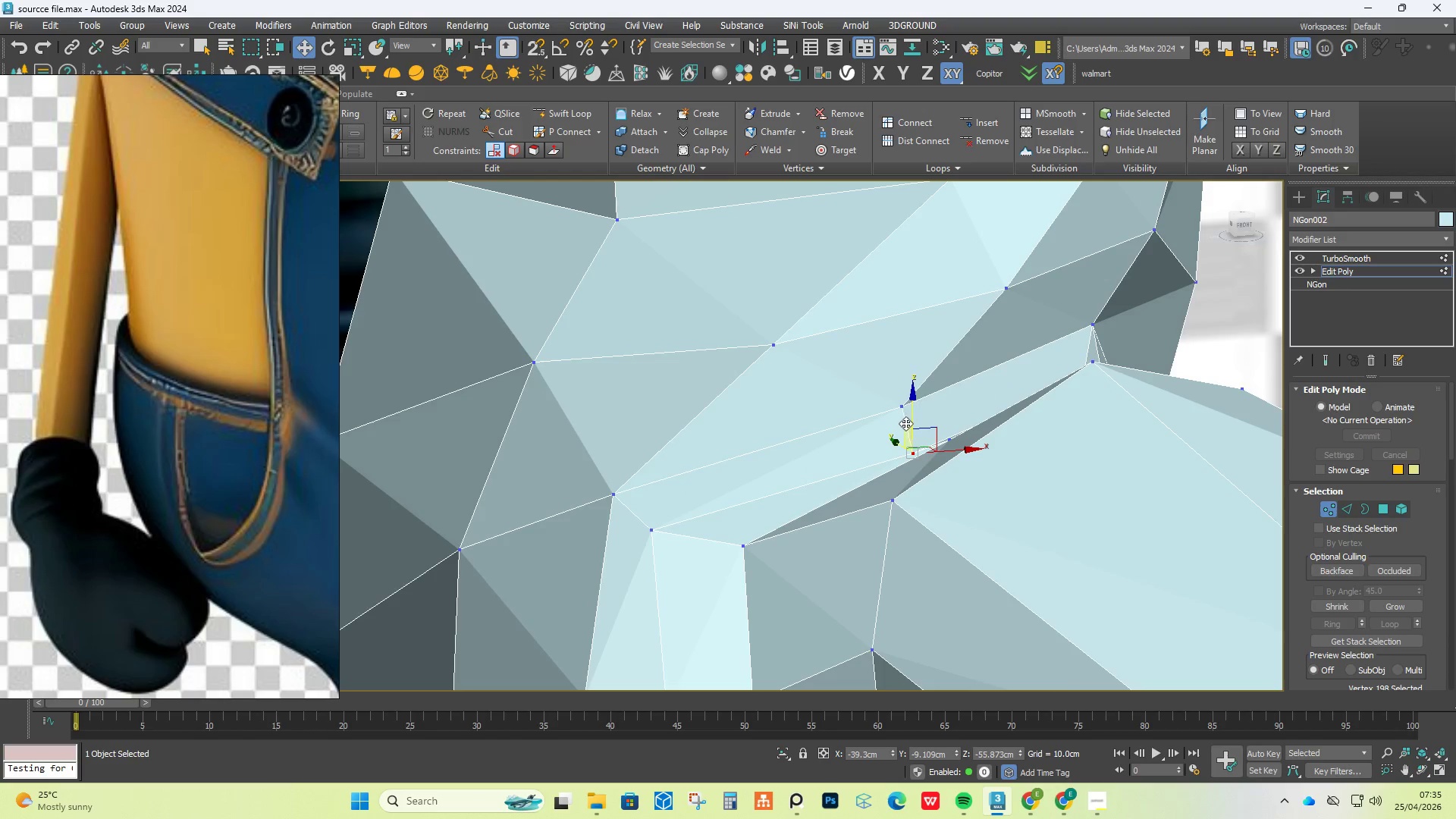 
left_click_drag(start_coordinate=[909, 420], to_coordinate=[908, 391])
 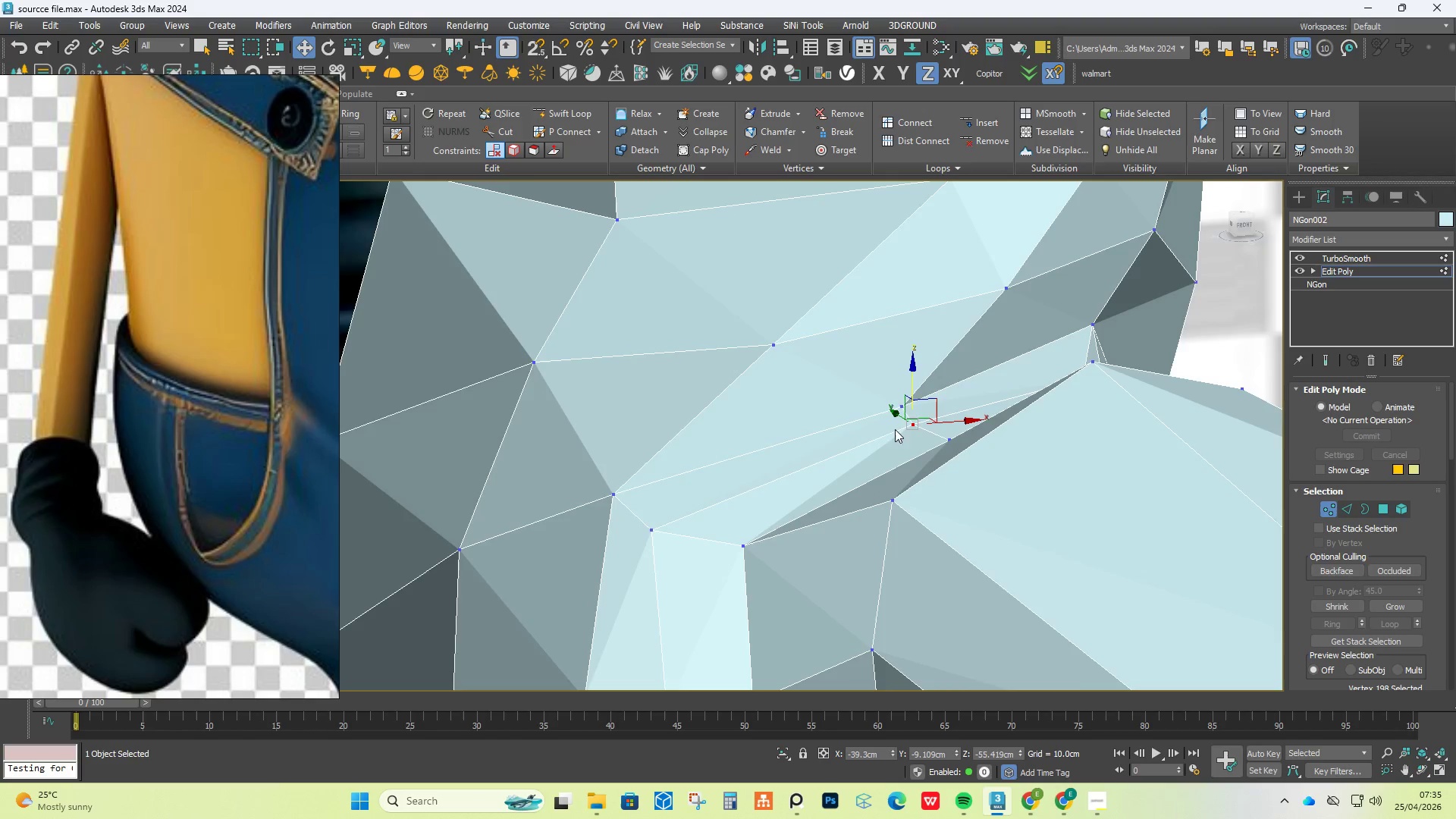 
hold_key(key=AltLeft, duration=0.69)
 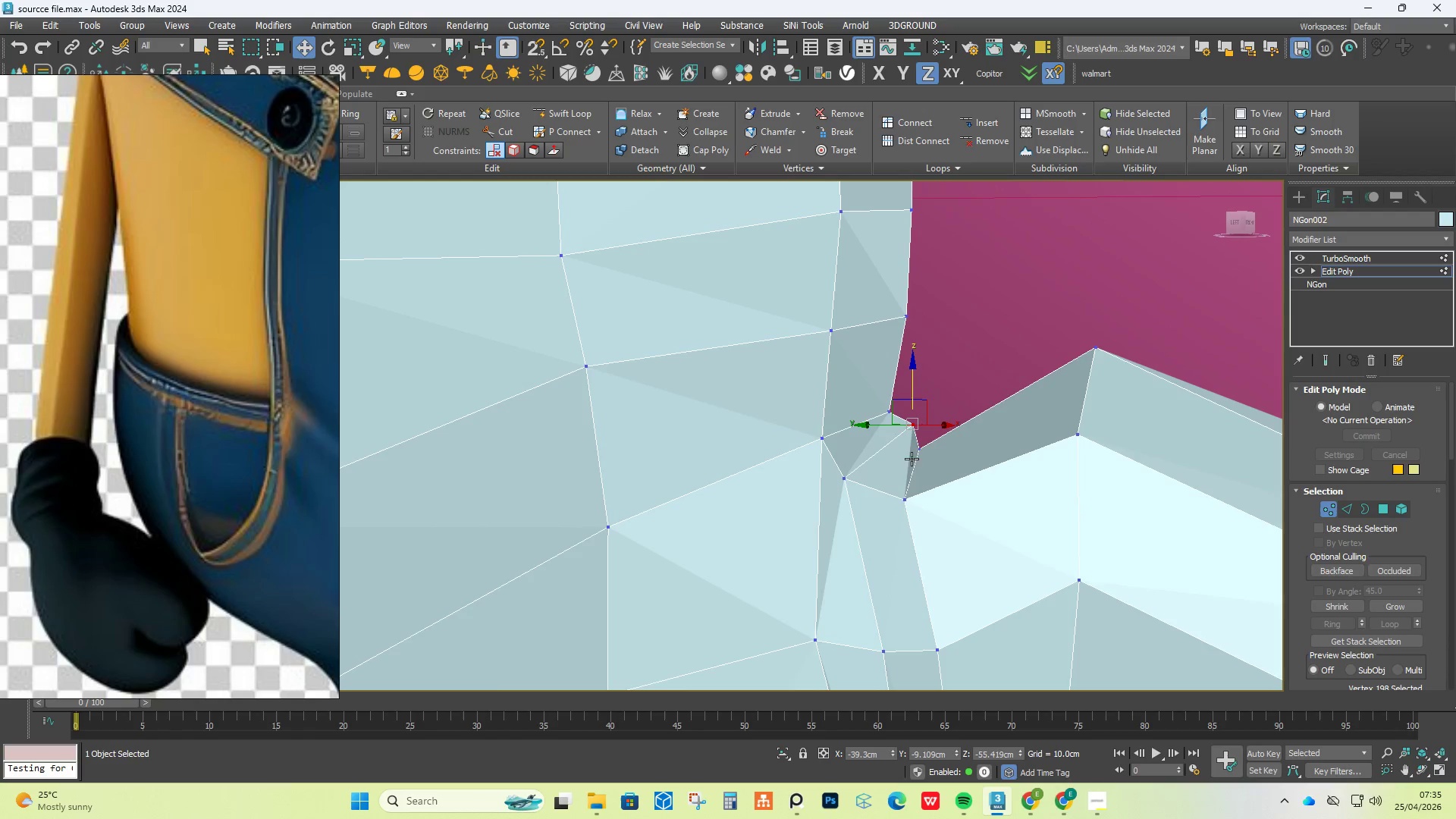 
left_click([921, 450])
 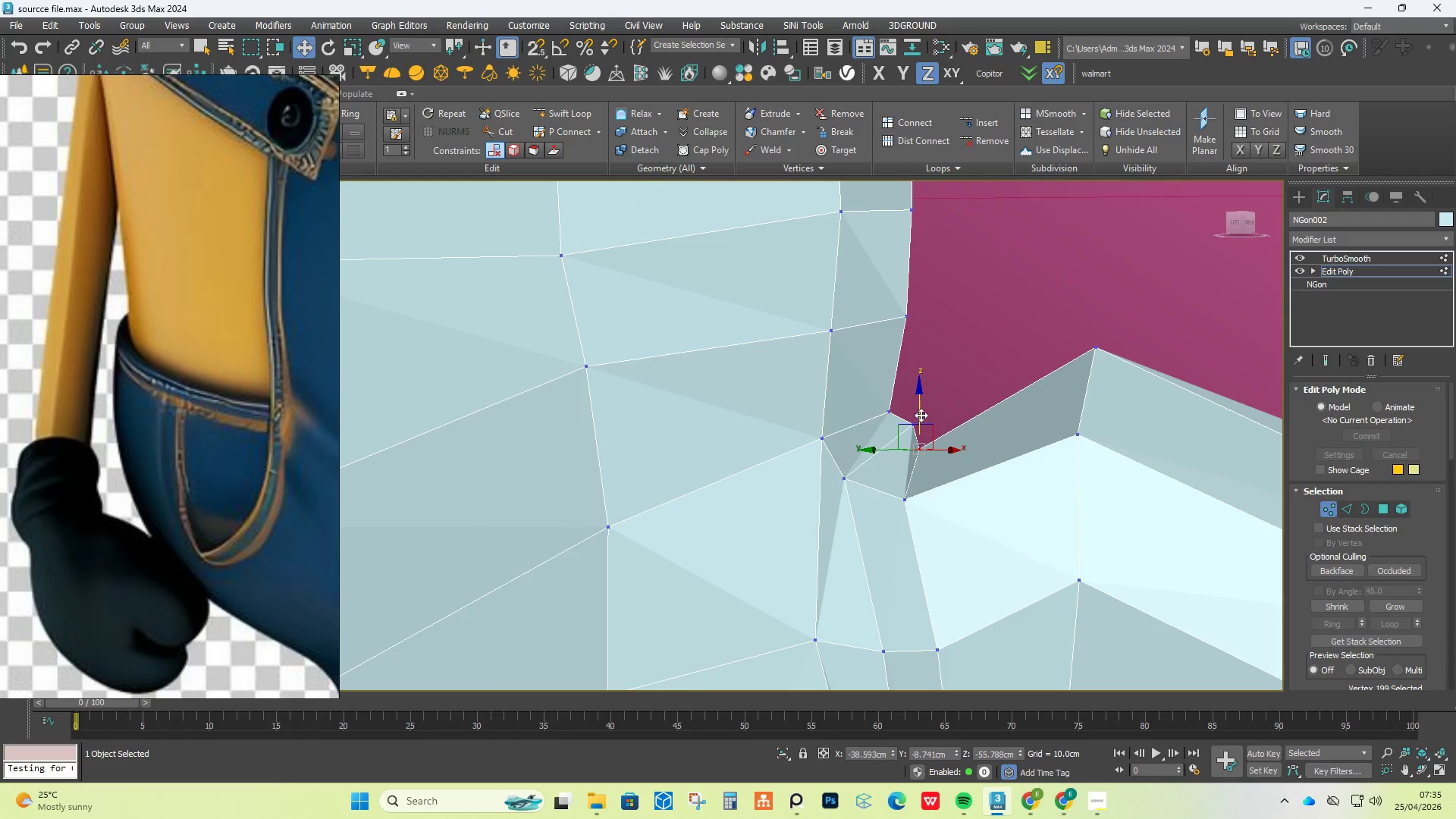 
left_click_drag(start_coordinate=[918, 413], to_coordinate=[925, 394])
 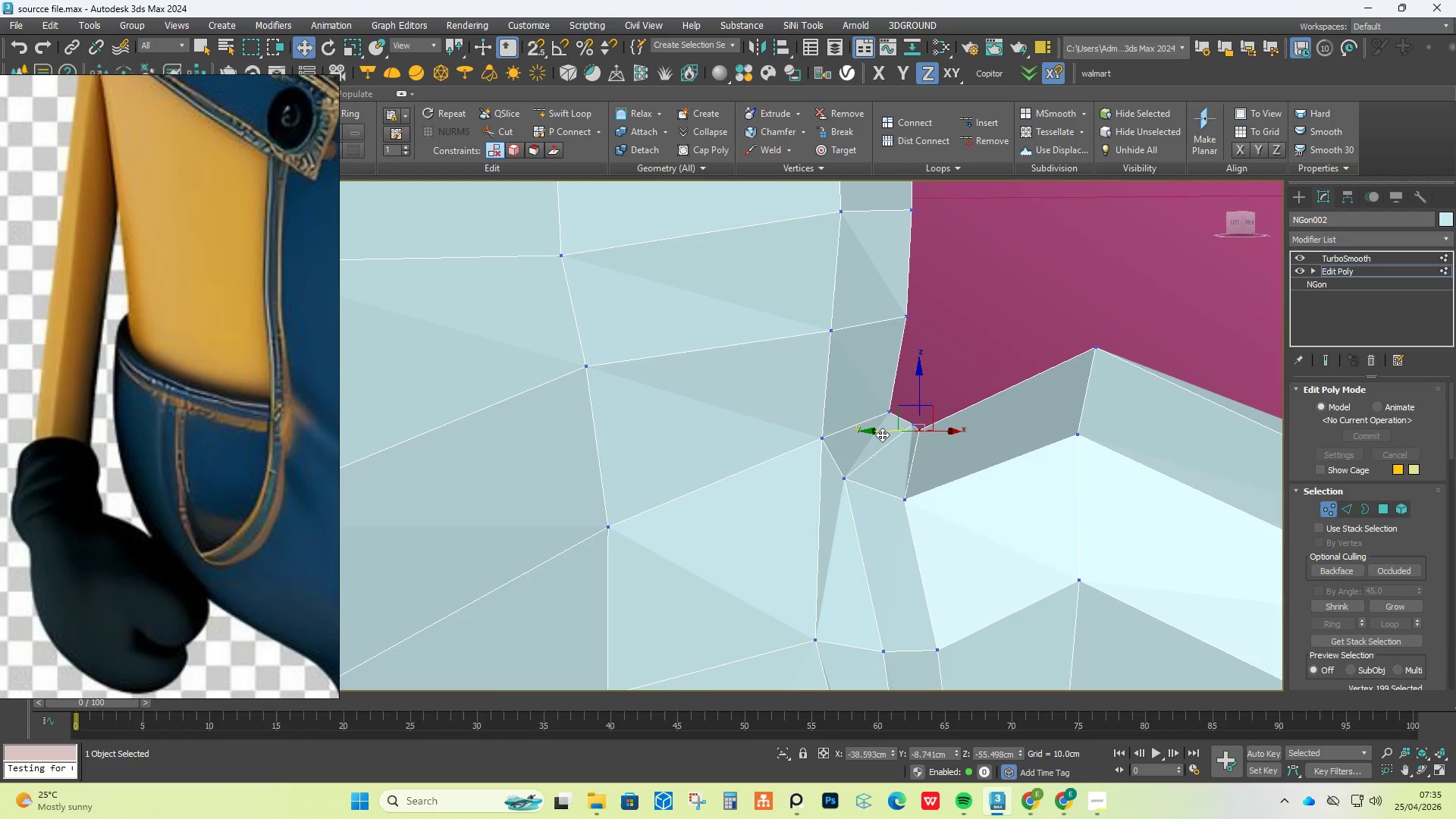 
left_click_drag(start_coordinate=[882, 435], to_coordinate=[899, 434])
 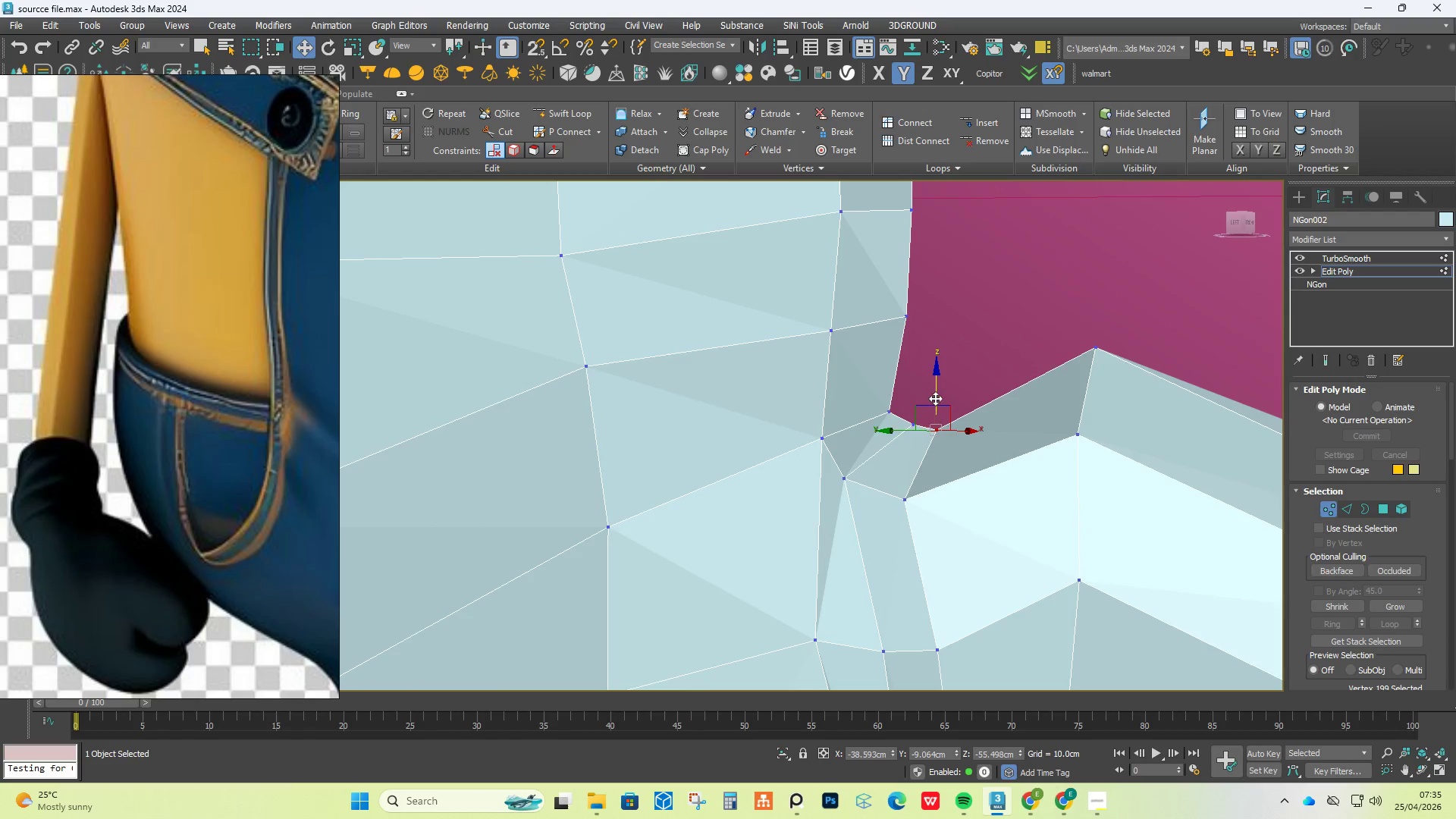 
left_click_drag(start_coordinate=[936, 397], to_coordinate=[939, 384])
 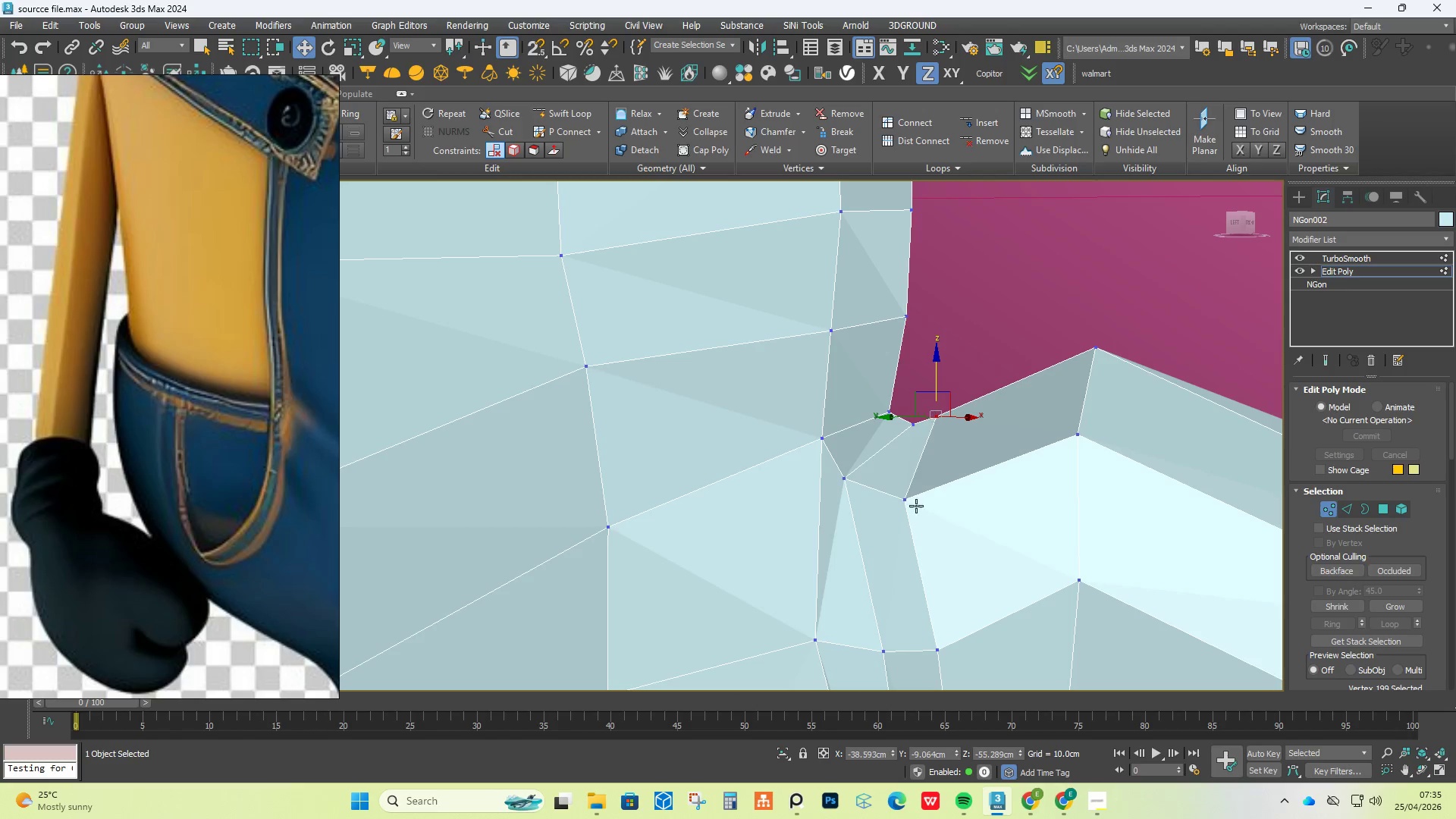 
hold_key(key=AltLeft, duration=1.16)
 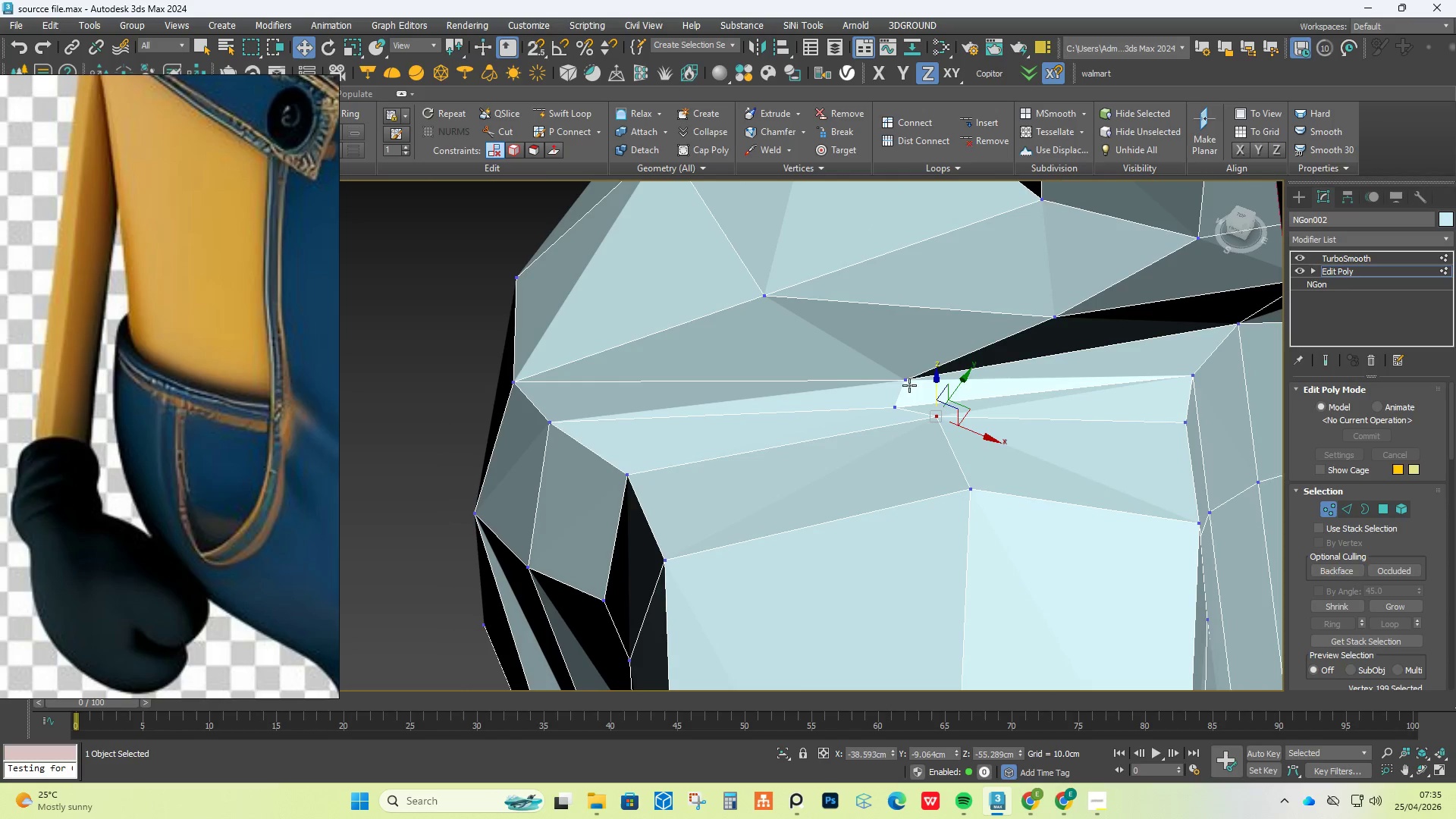 
left_click([908, 384])
 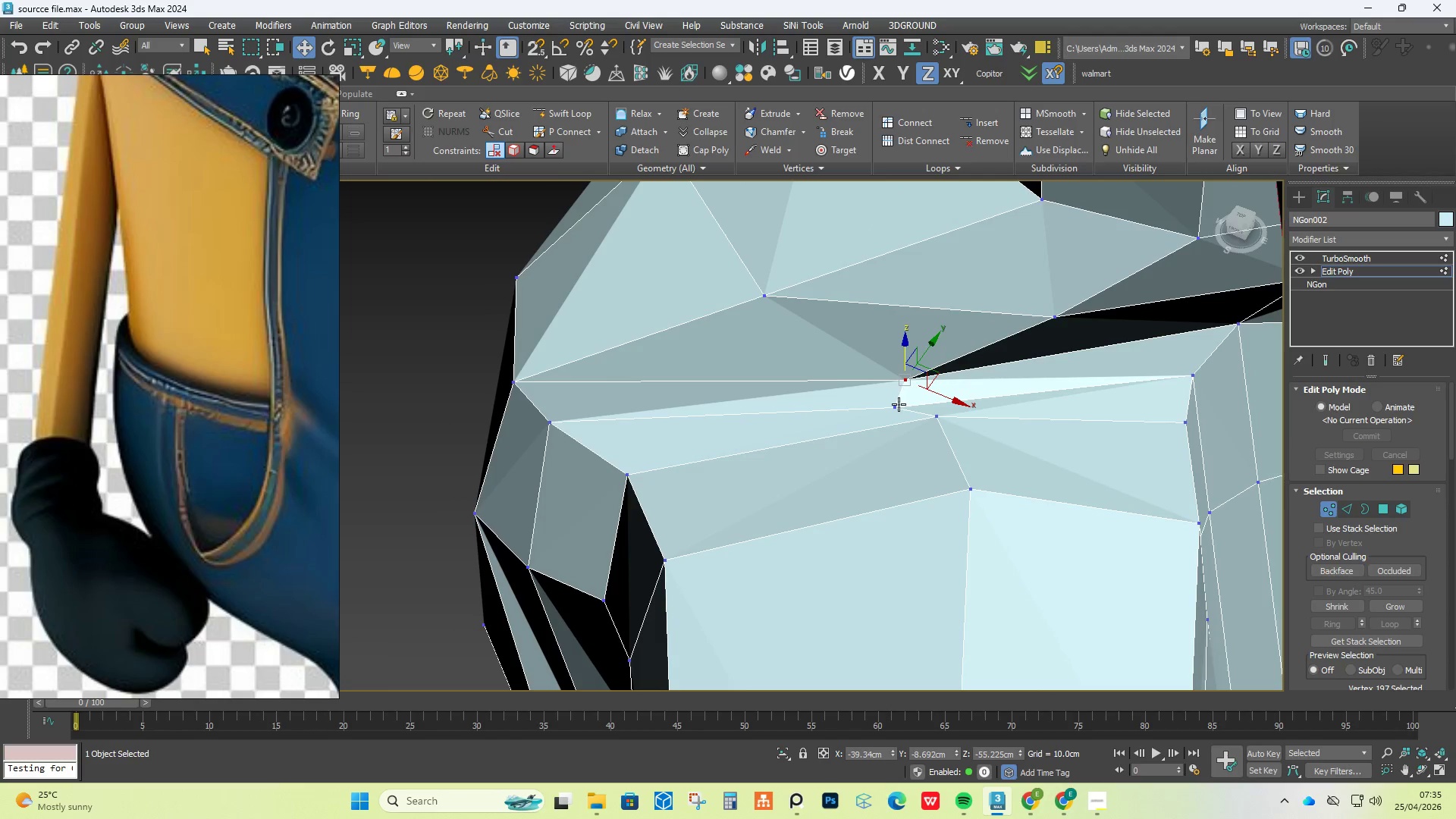 
left_click([899, 404])
 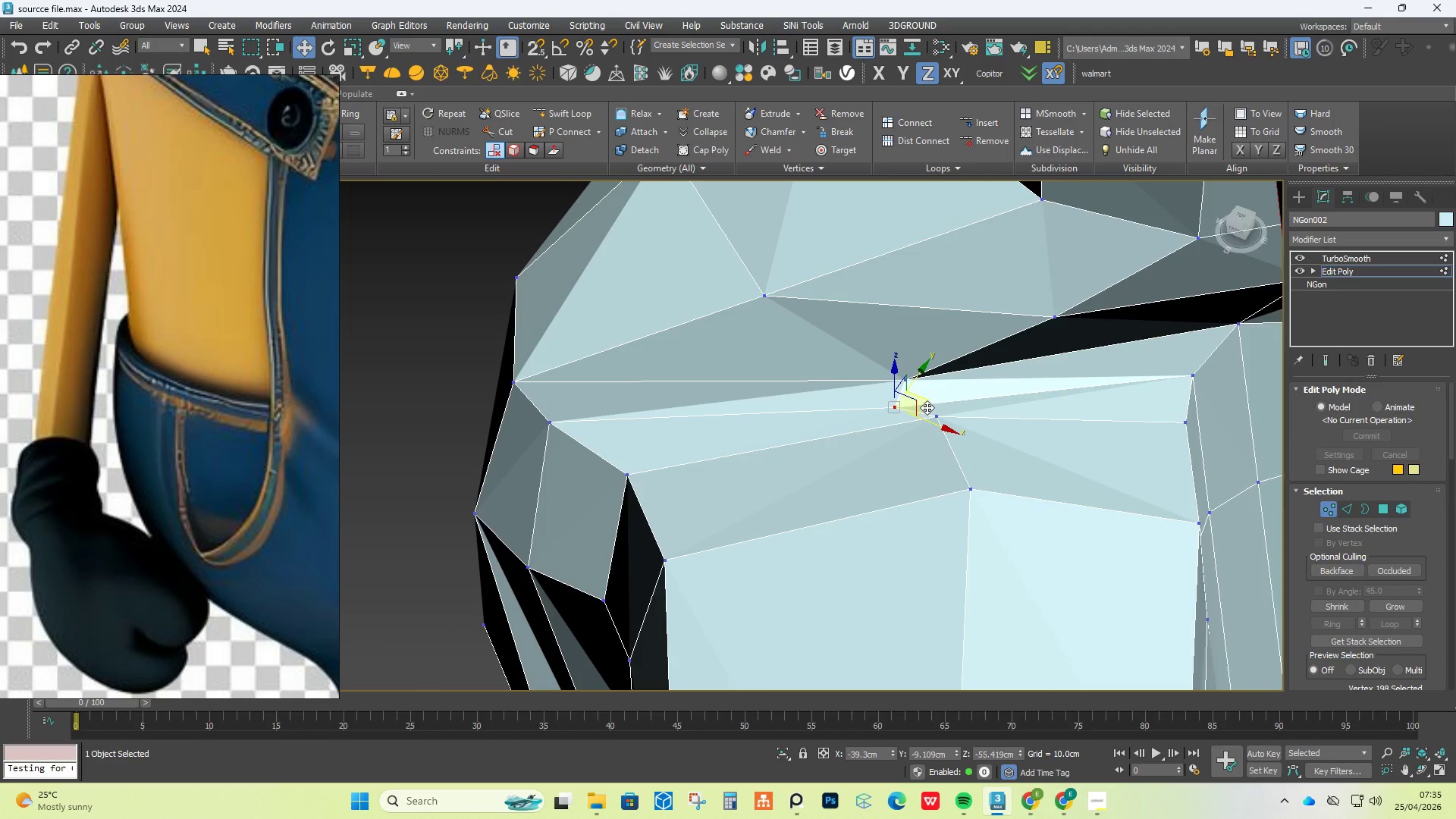 
left_click_drag(start_coordinate=[927, 406], to_coordinate=[951, 403])
 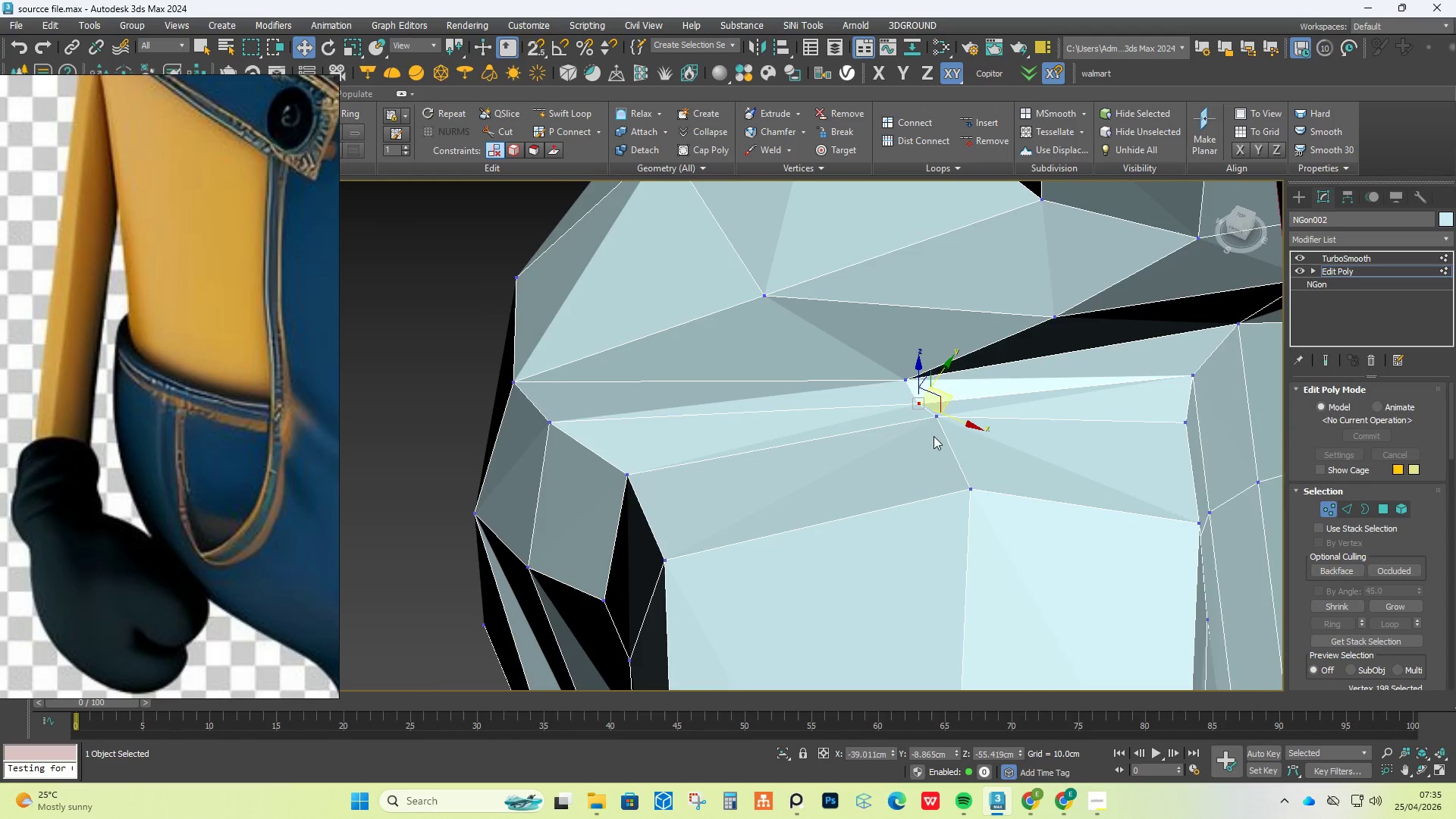 
hold_key(key=AltLeft, duration=1.94)
 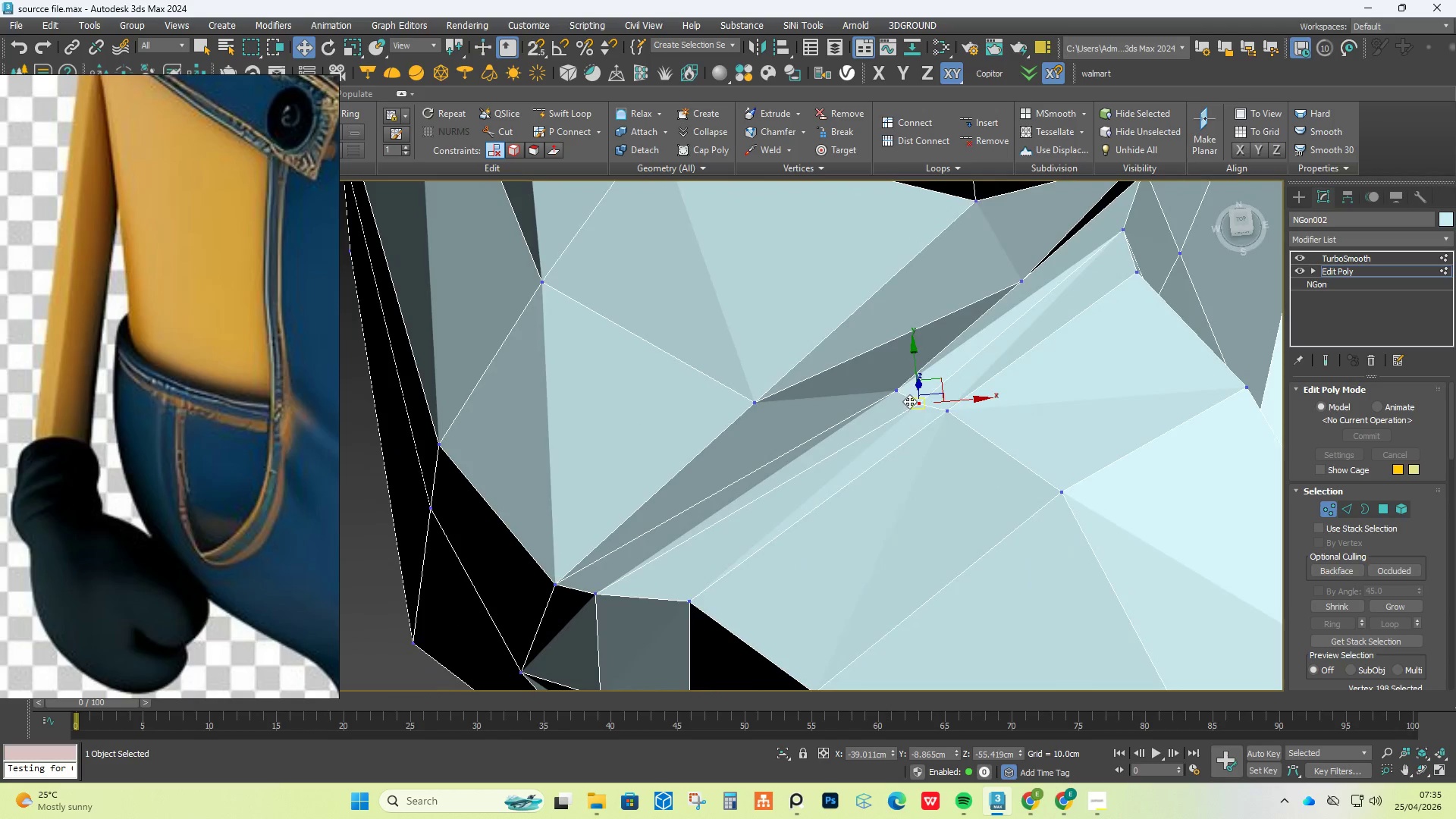 
hold_key(key=AltLeft, duration=1.56)
 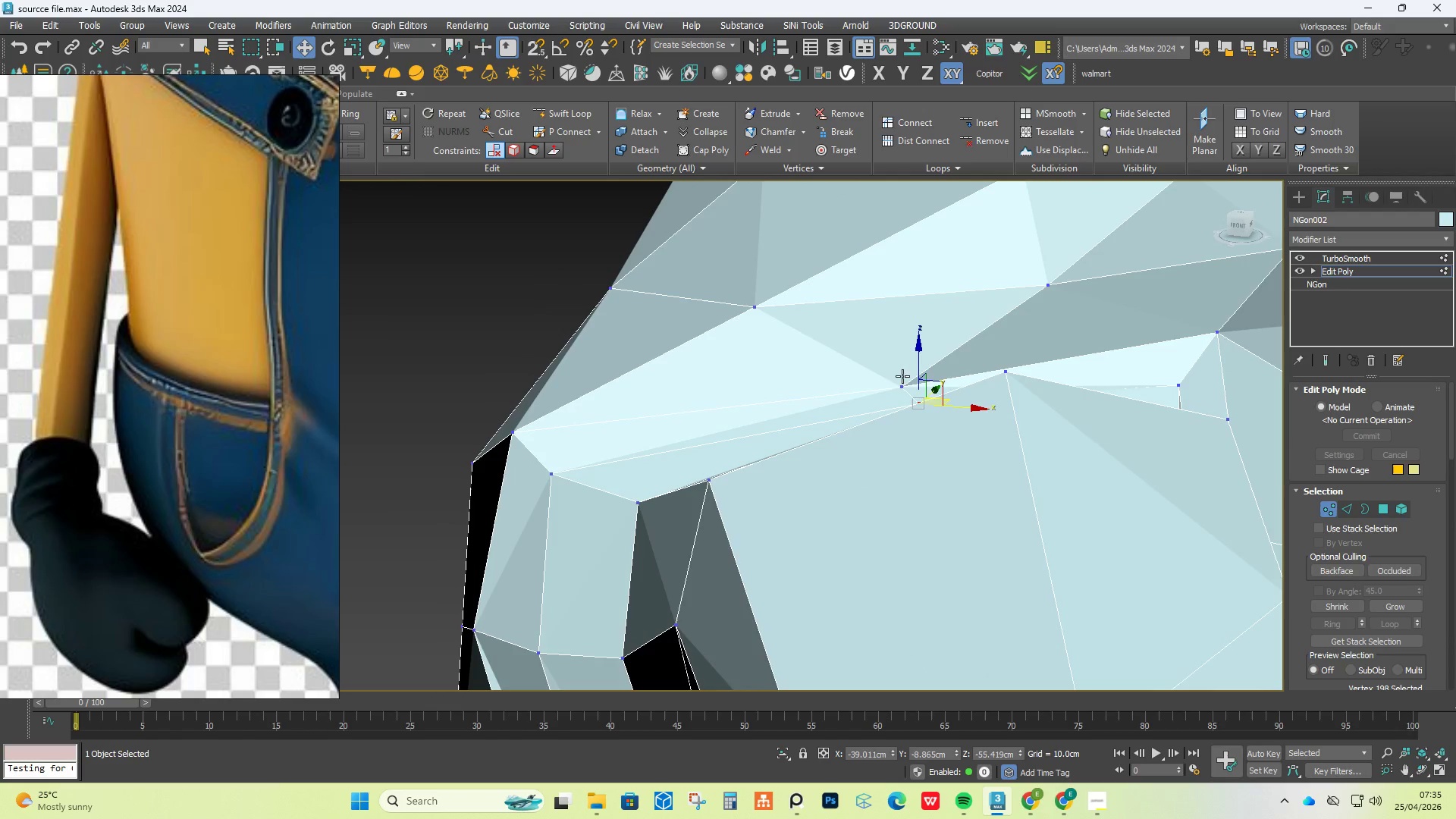 
left_click([902, 376])
 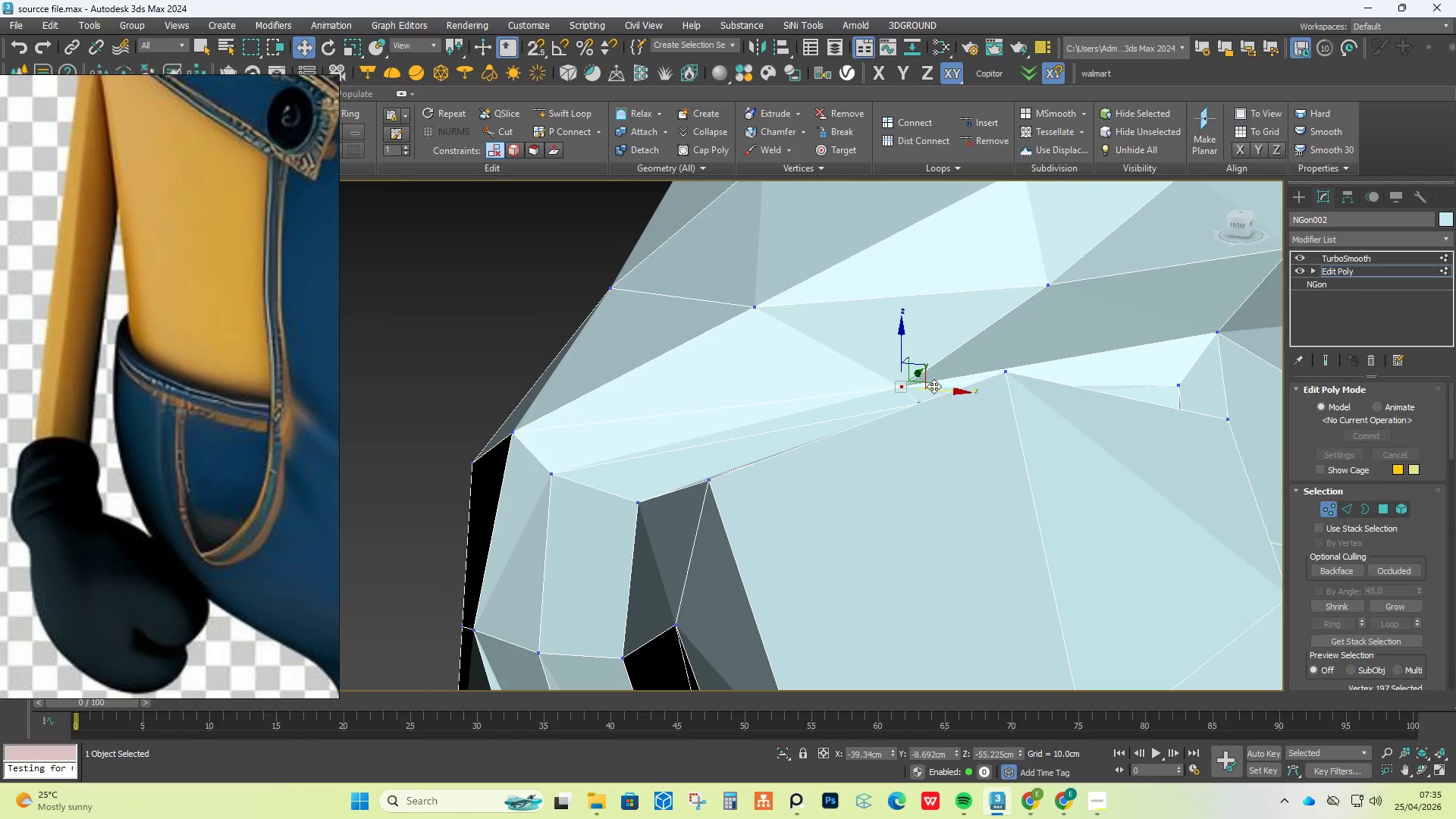 
hold_key(key=AltLeft, duration=0.42)
 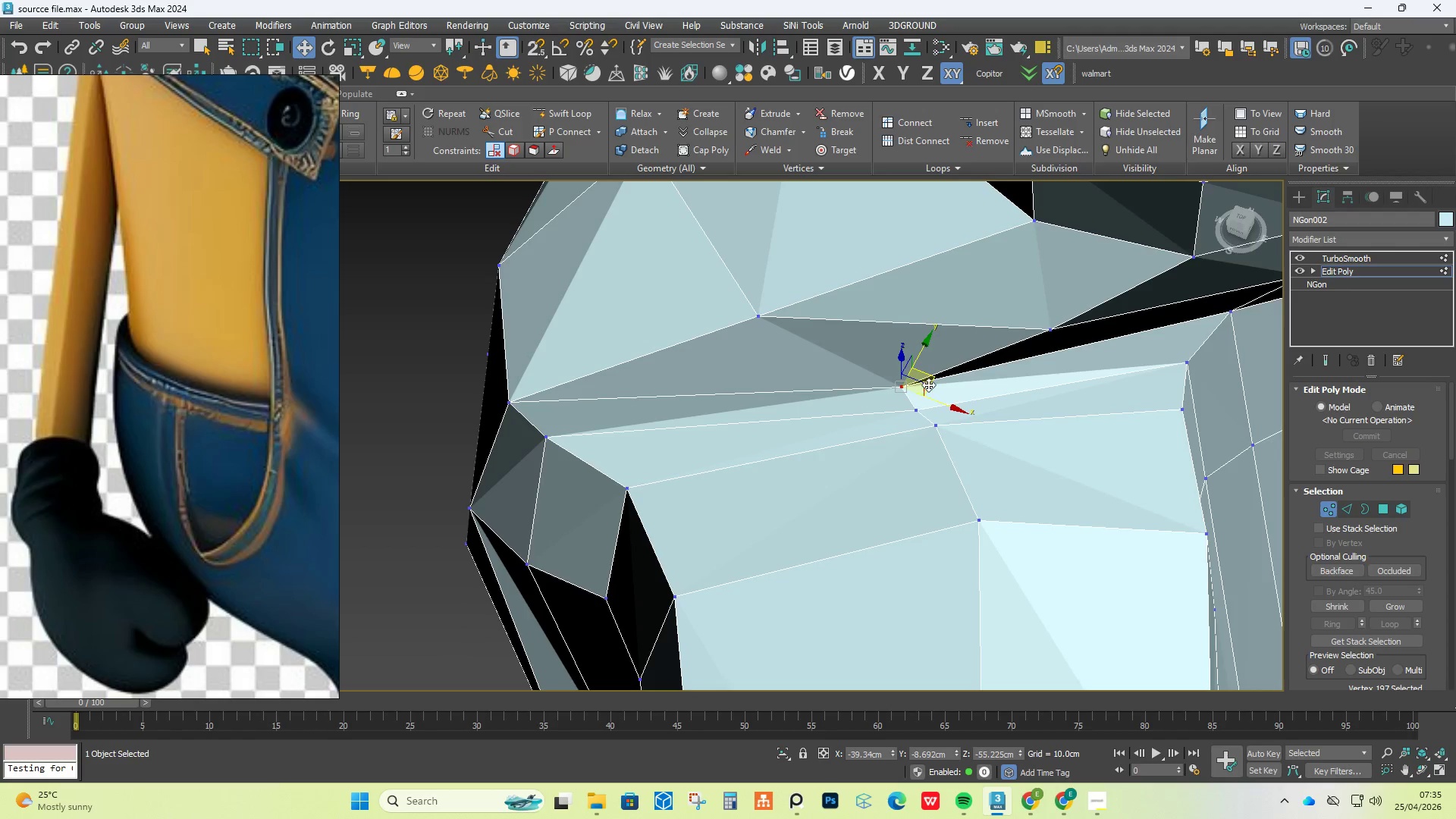 
left_click_drag(start_coordinate=[928, 384], to_coordinate=[1036, 376])
 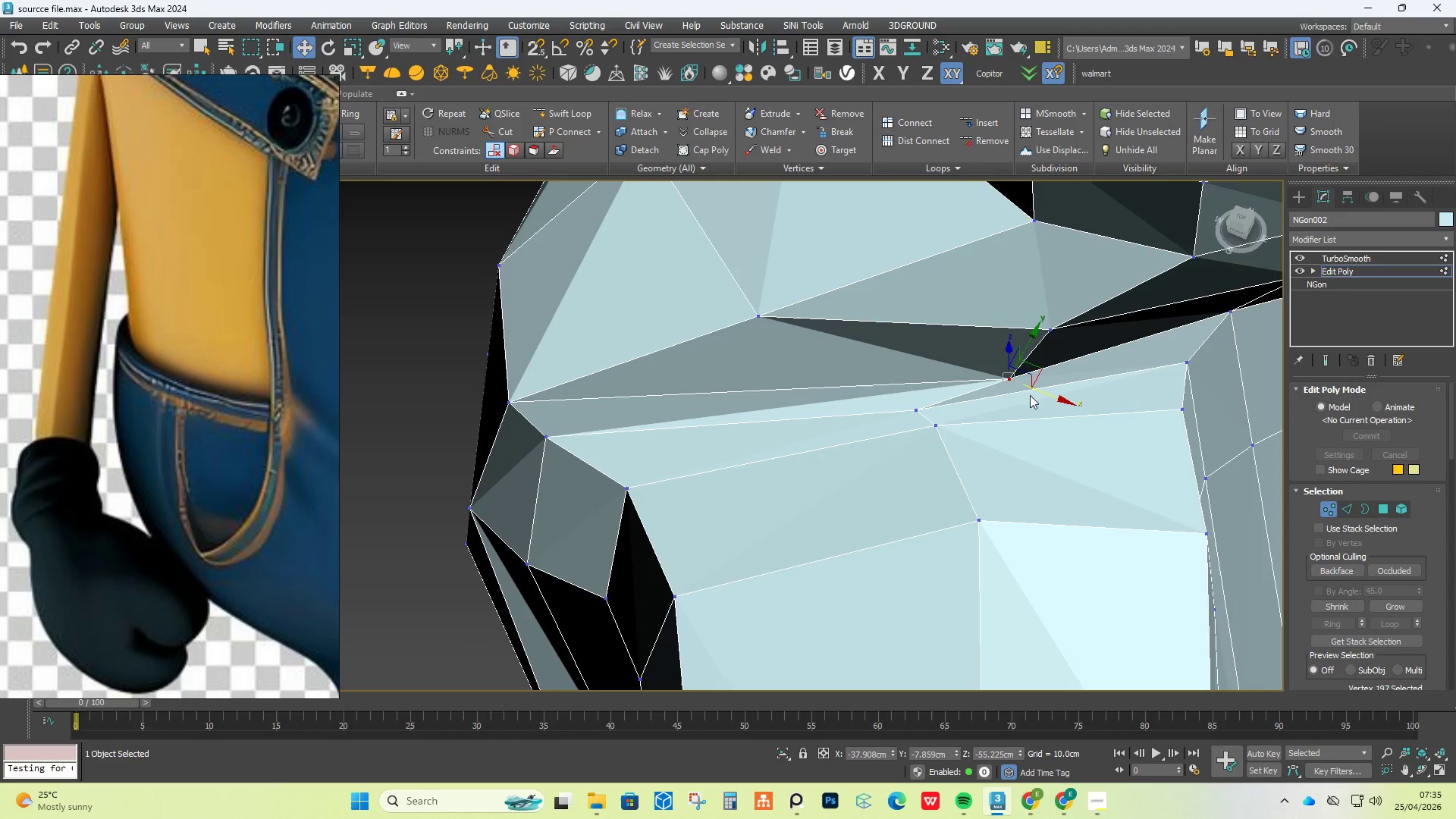 
hold_key(key=AltLeft, duration=0.73)
 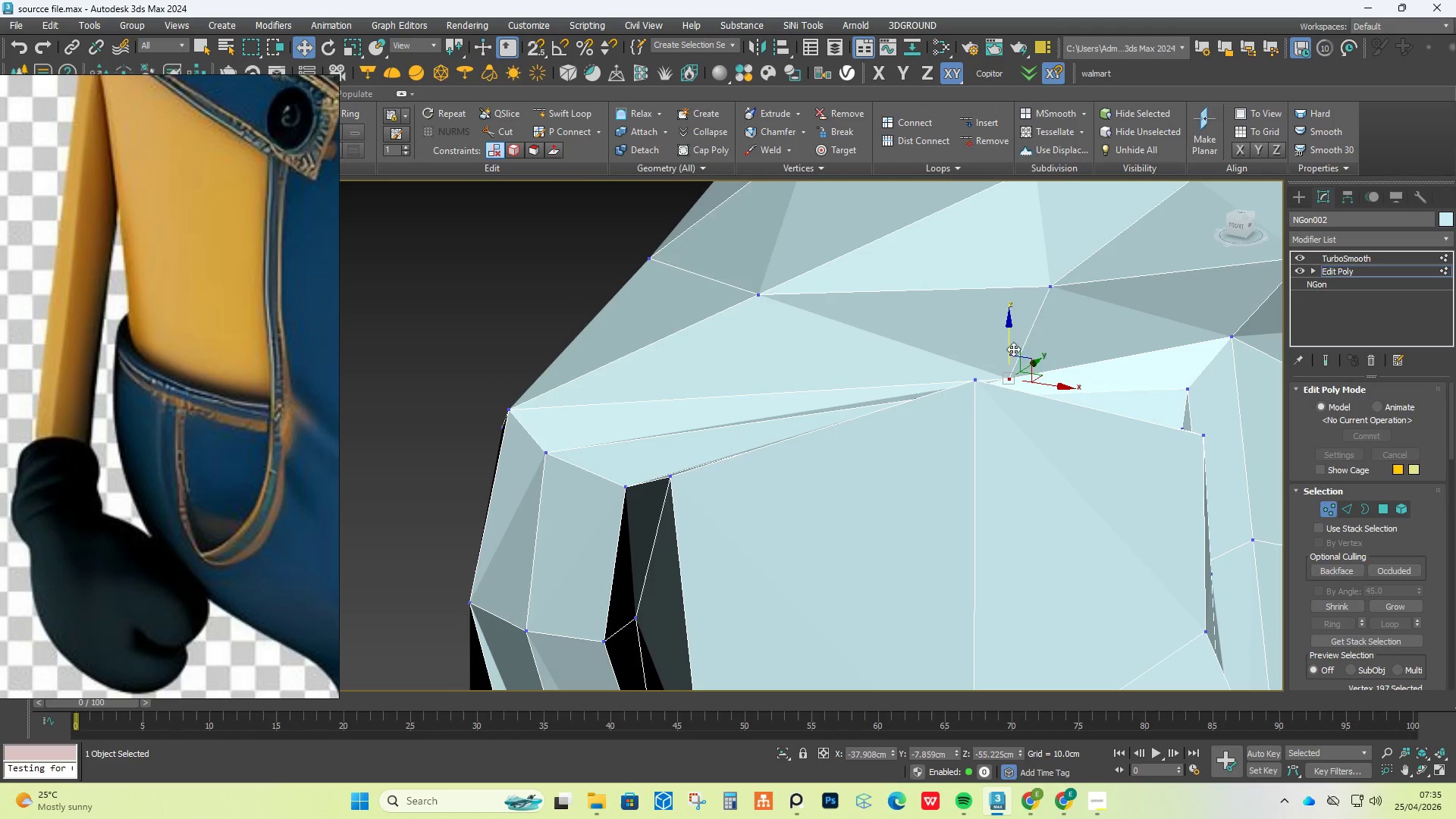 
left_click_drag(start_coordinate=[1010, 344], to_coordinate=[999, 320])
 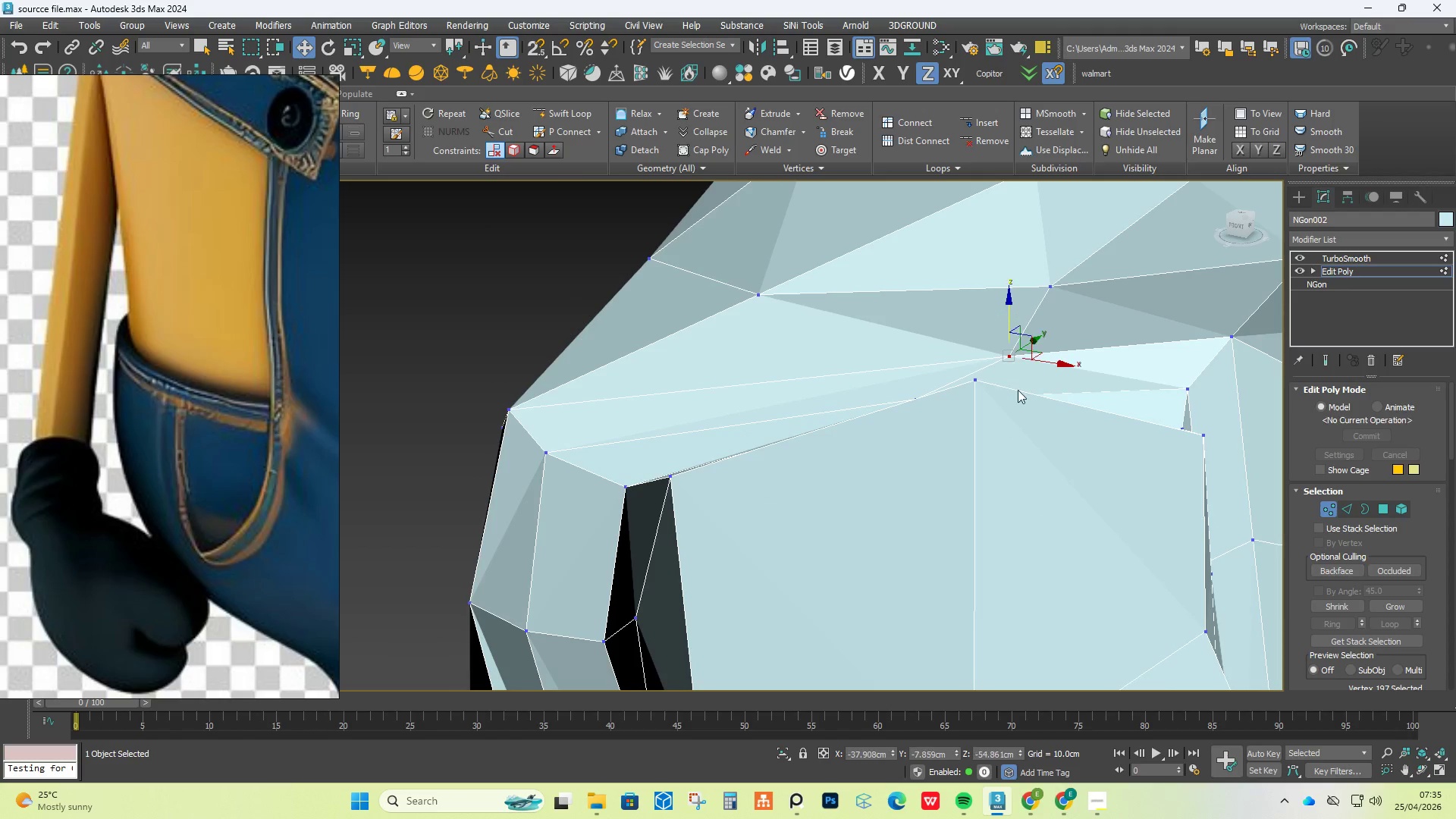 
hold_key(key=AltLeft, duration=0.5)
 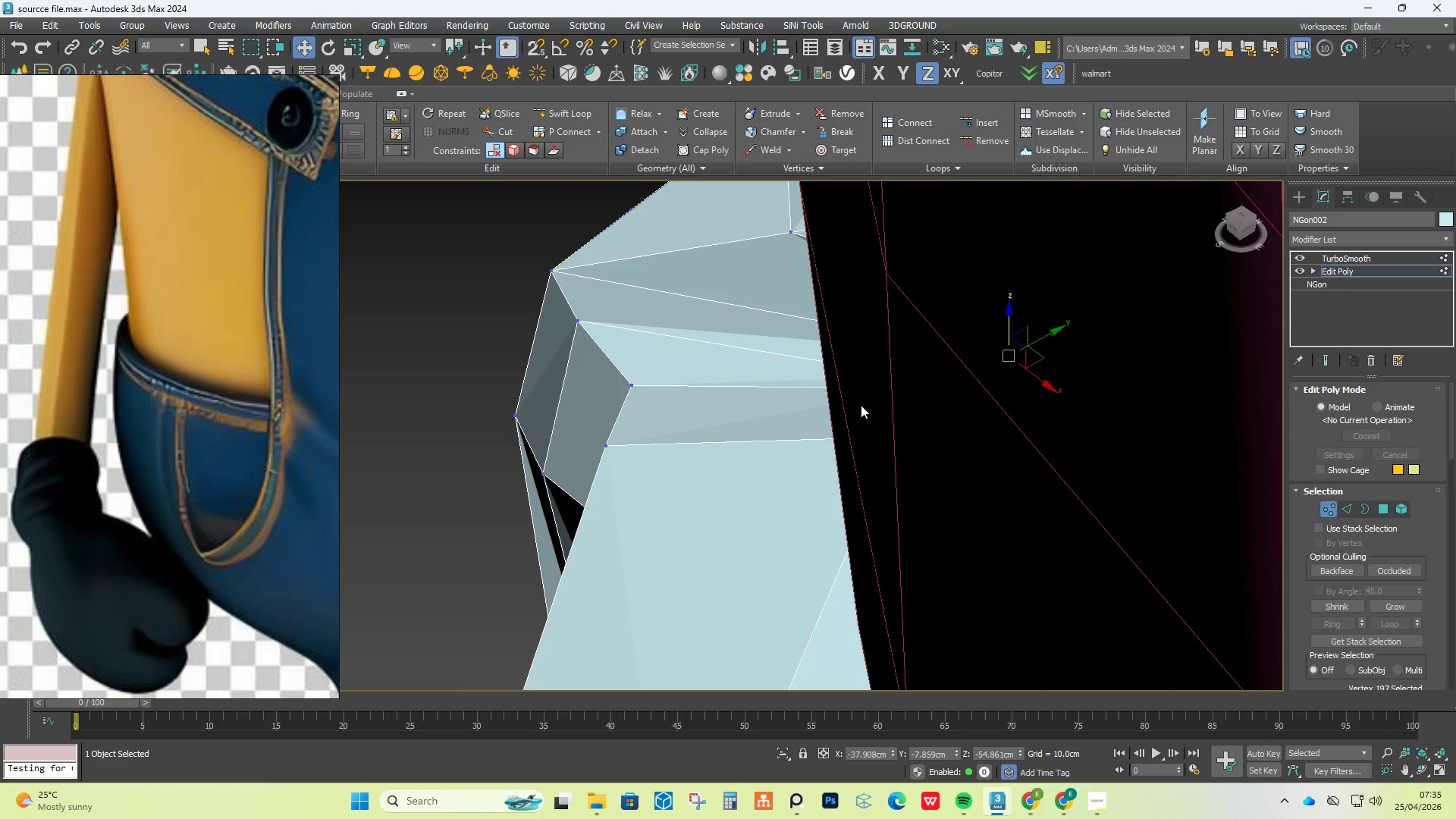 
hold_key(key=AltLeft, duration=0.42)
 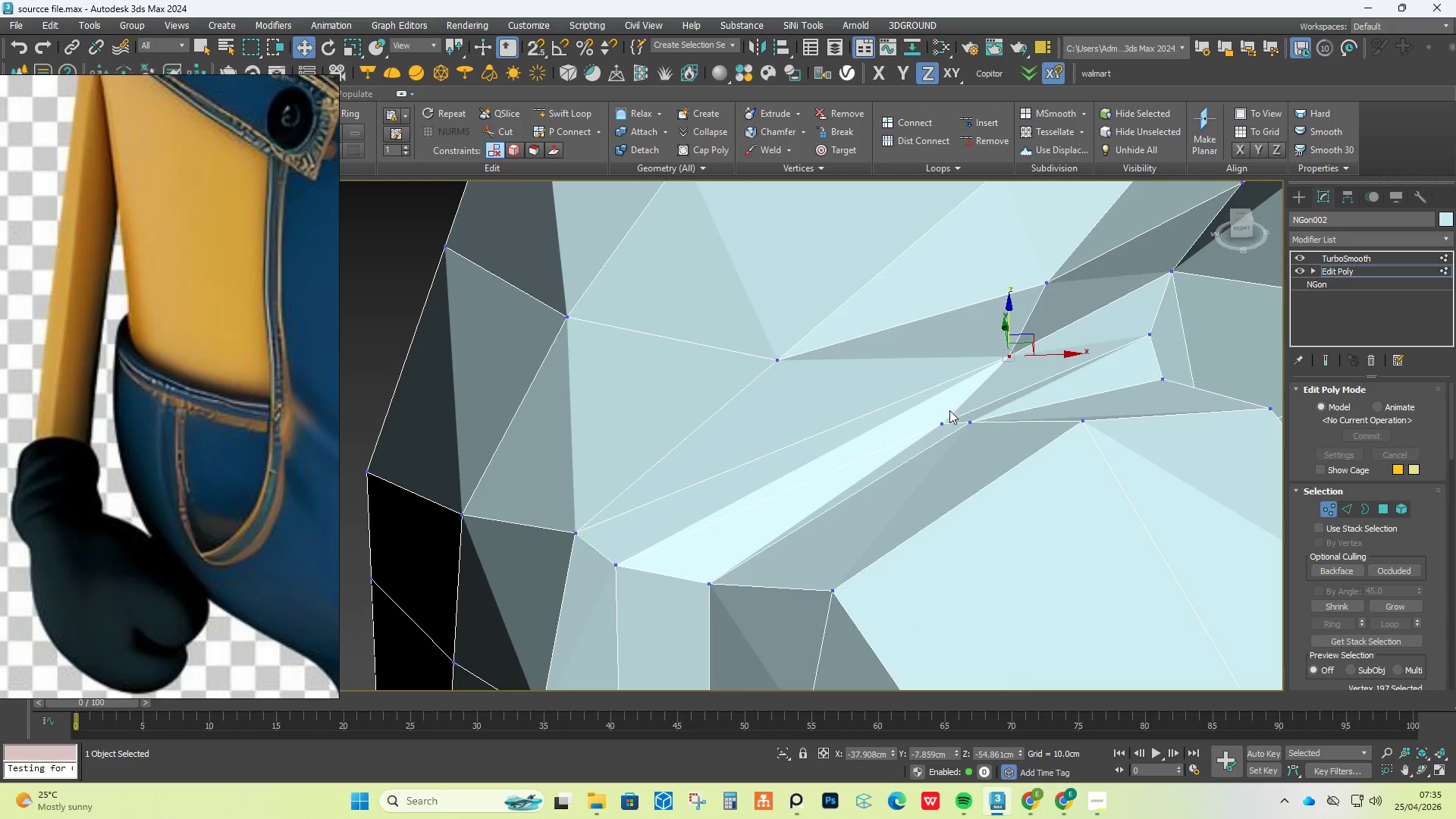 
left_click([937, 428])
 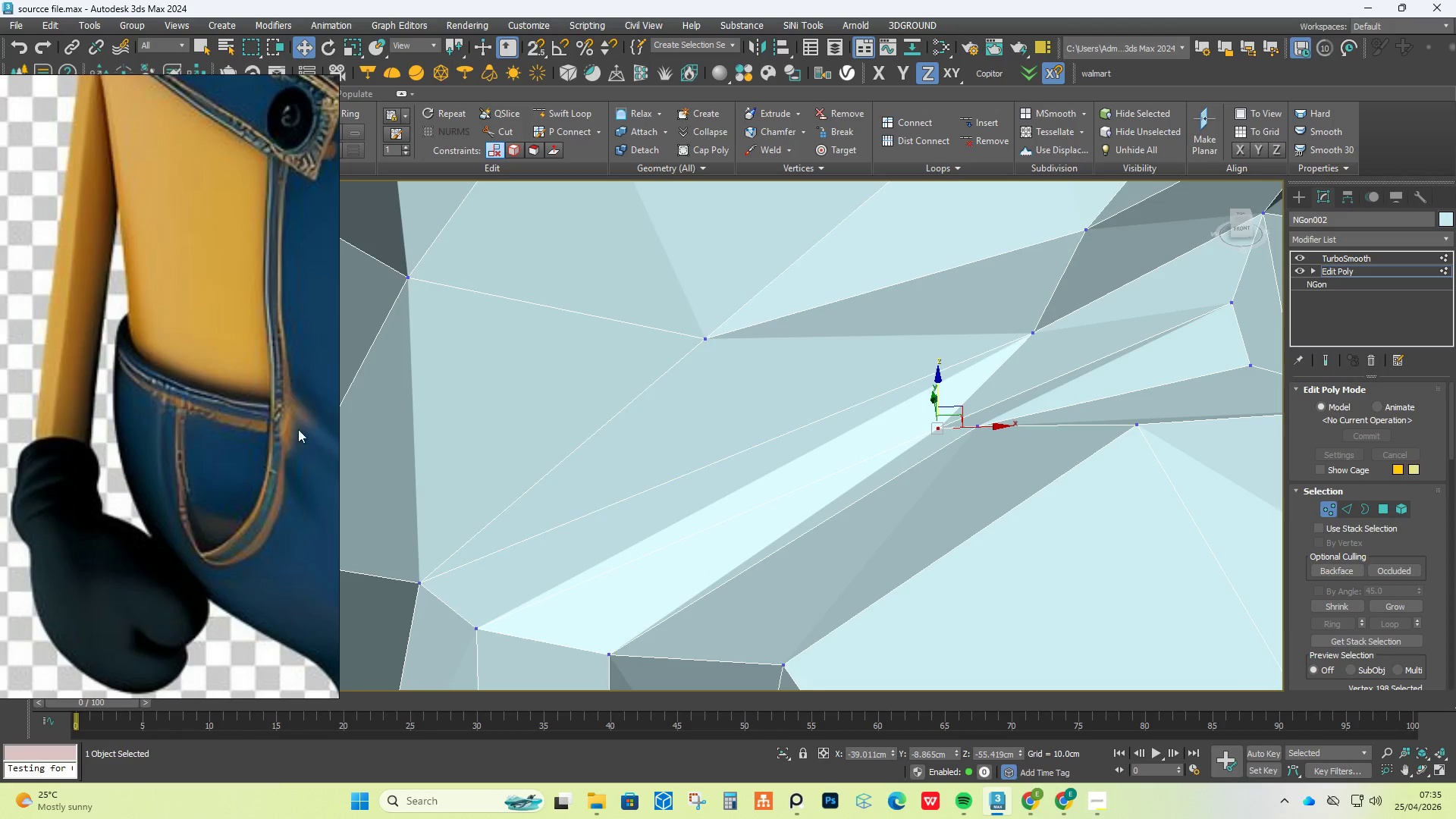 
scroll: coordinate [951, 412], scroll_direction: up, amount: 1.0
 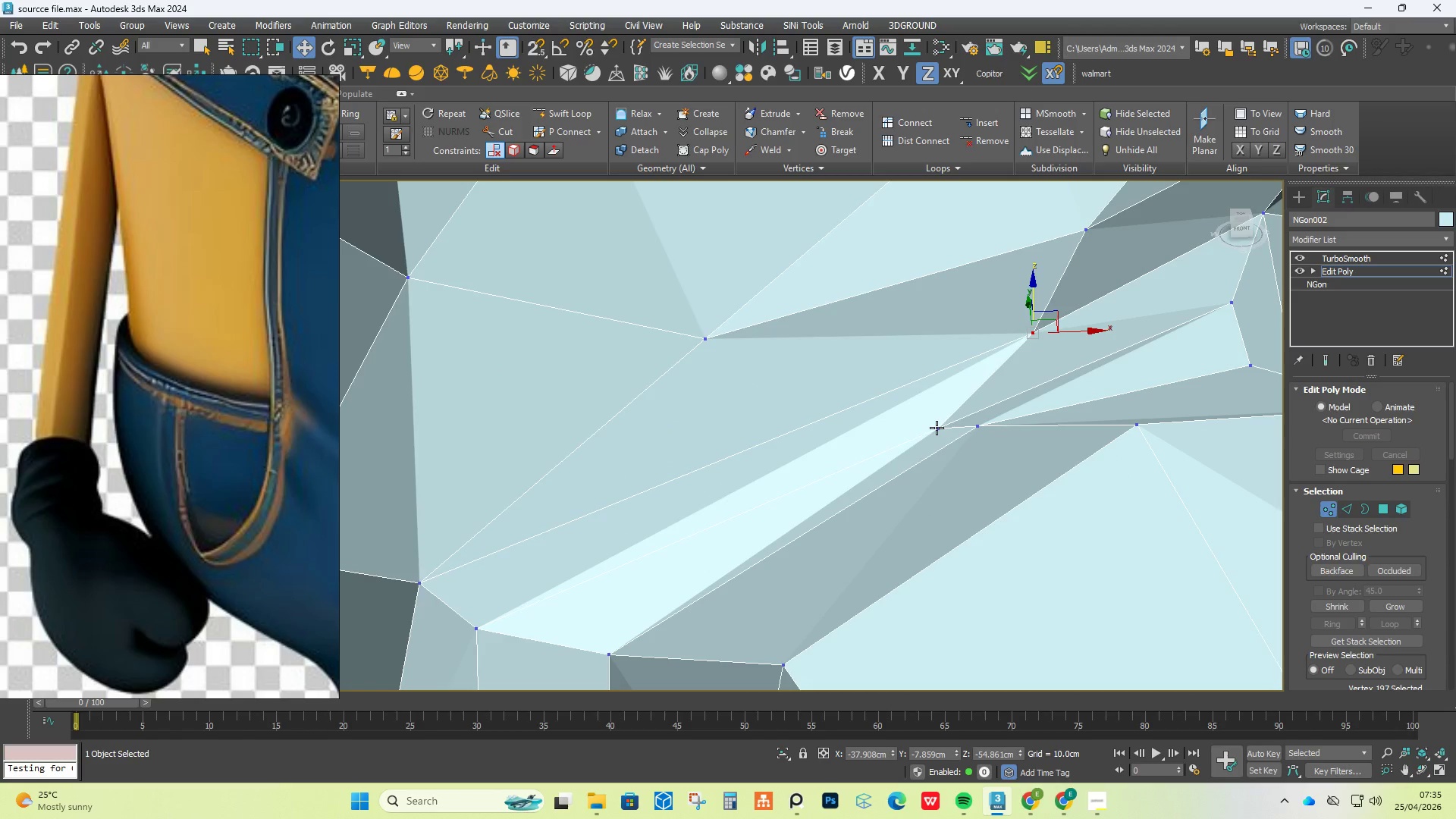 
scroll: coordinate [249, 337], scroll_direction: down, amount: 7.0
 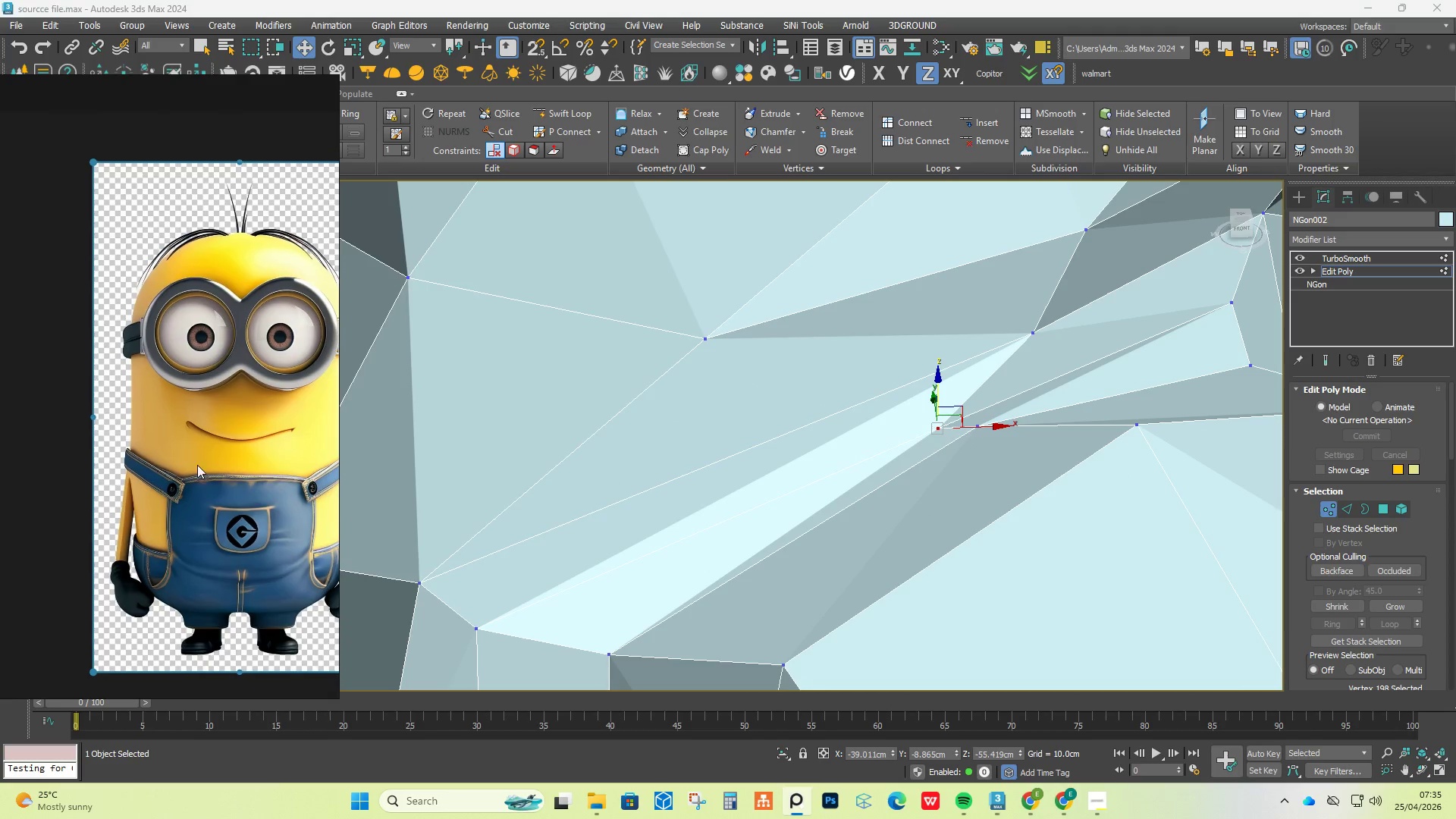 
scroll: coordinate [238, 486], scroll_direction: up, amount: 7.0
 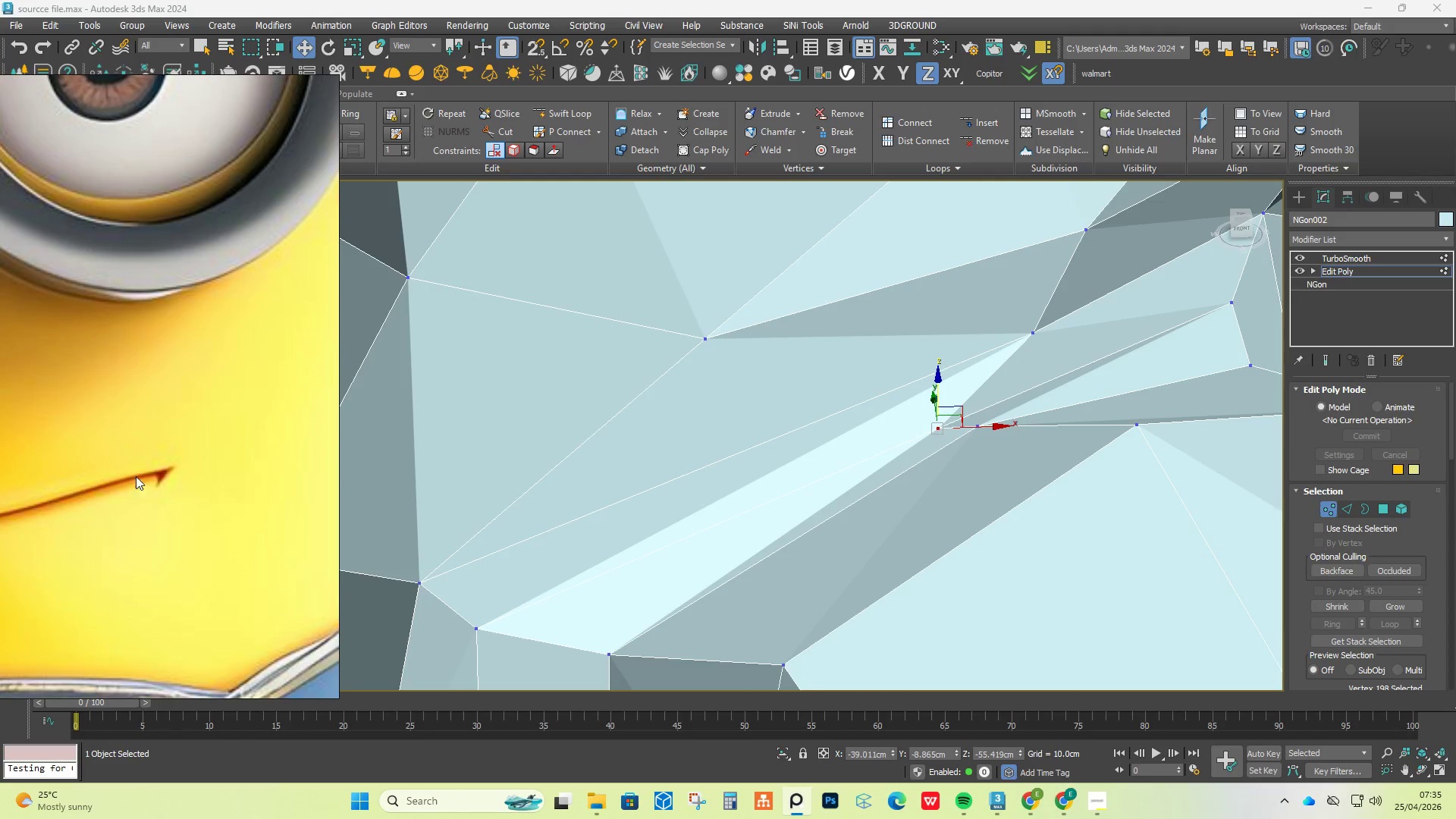 
scroll: coordinate [163, 475], scroll_direction: down, amount: 3.0
 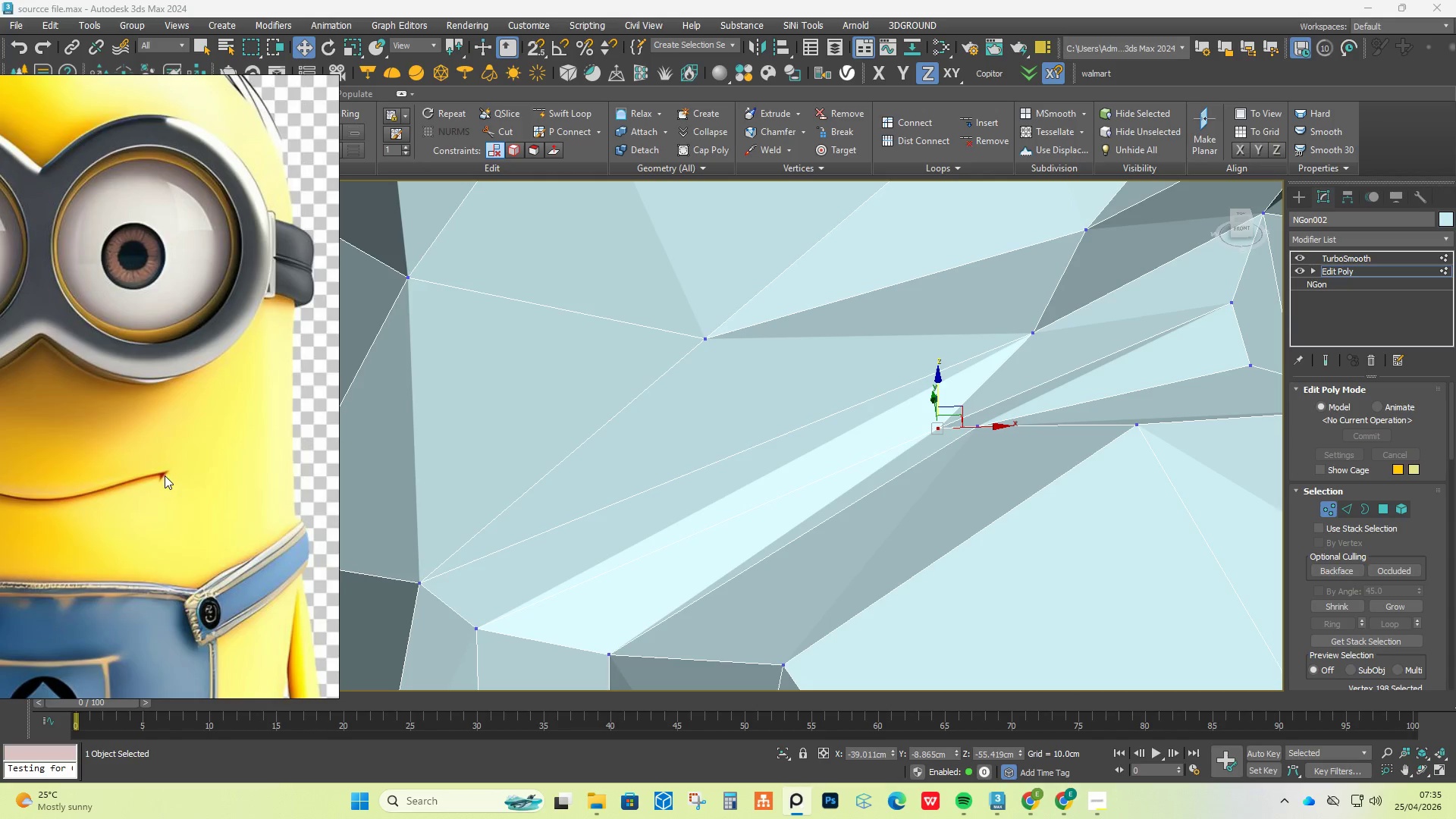 
scroll: coordinate [130, 449], scroll_direction: up, amount: 2.0
 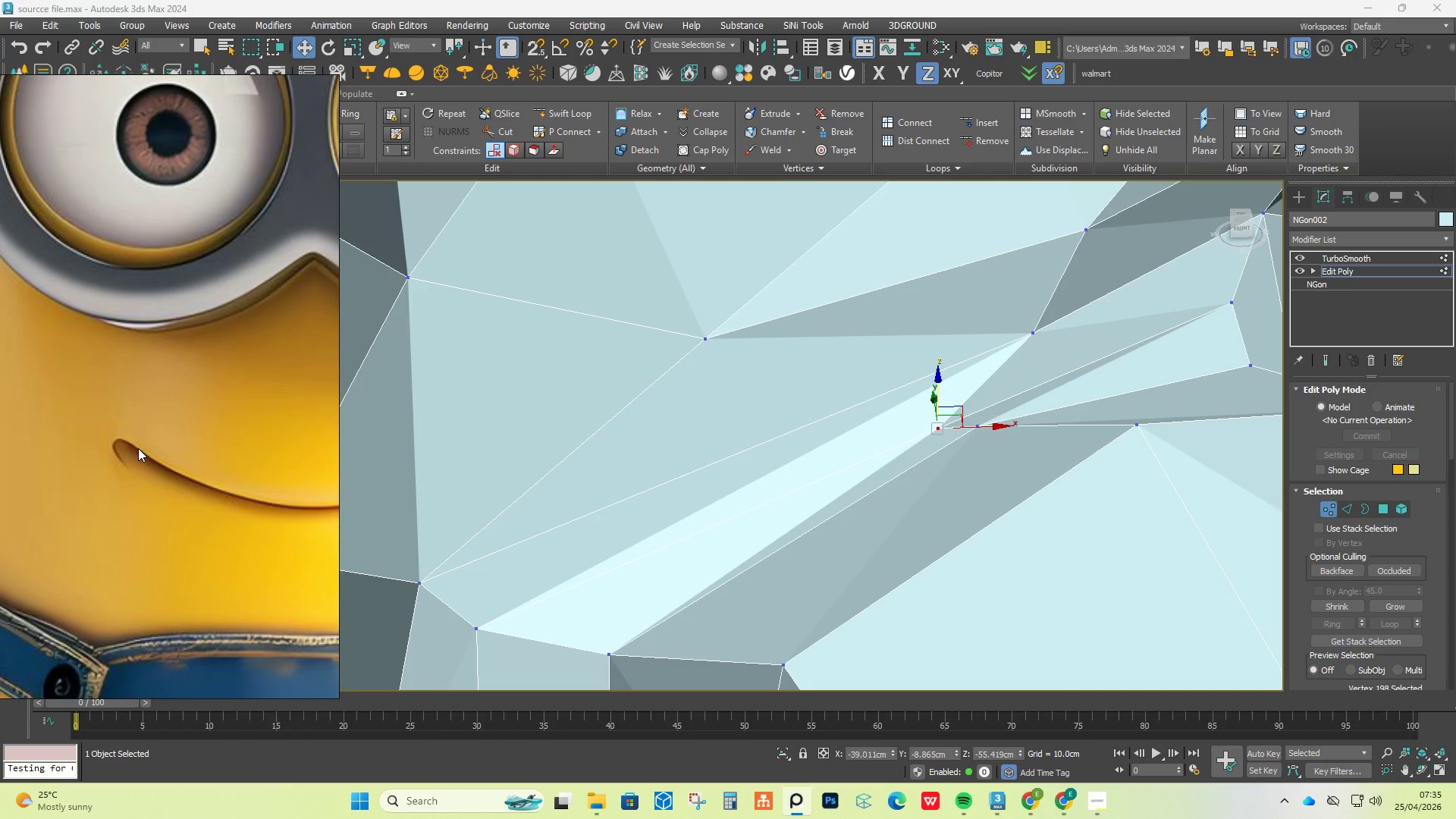 
scroll: coordinate [140, 446], scroll_direction: down, amount: 6.0
 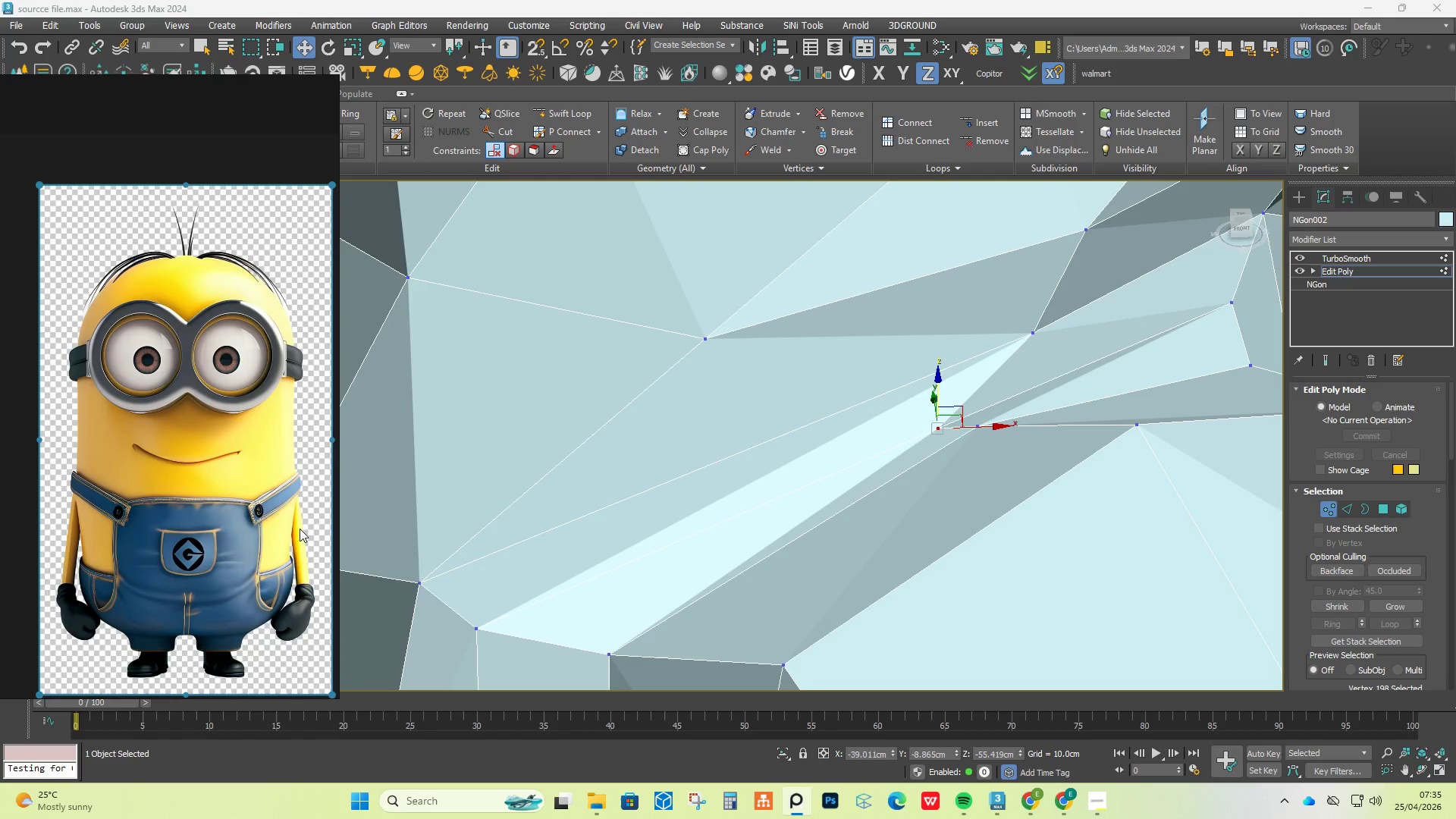 
scroll: coordinate [134, 579], scroll_direction: up, amount: 5.0
 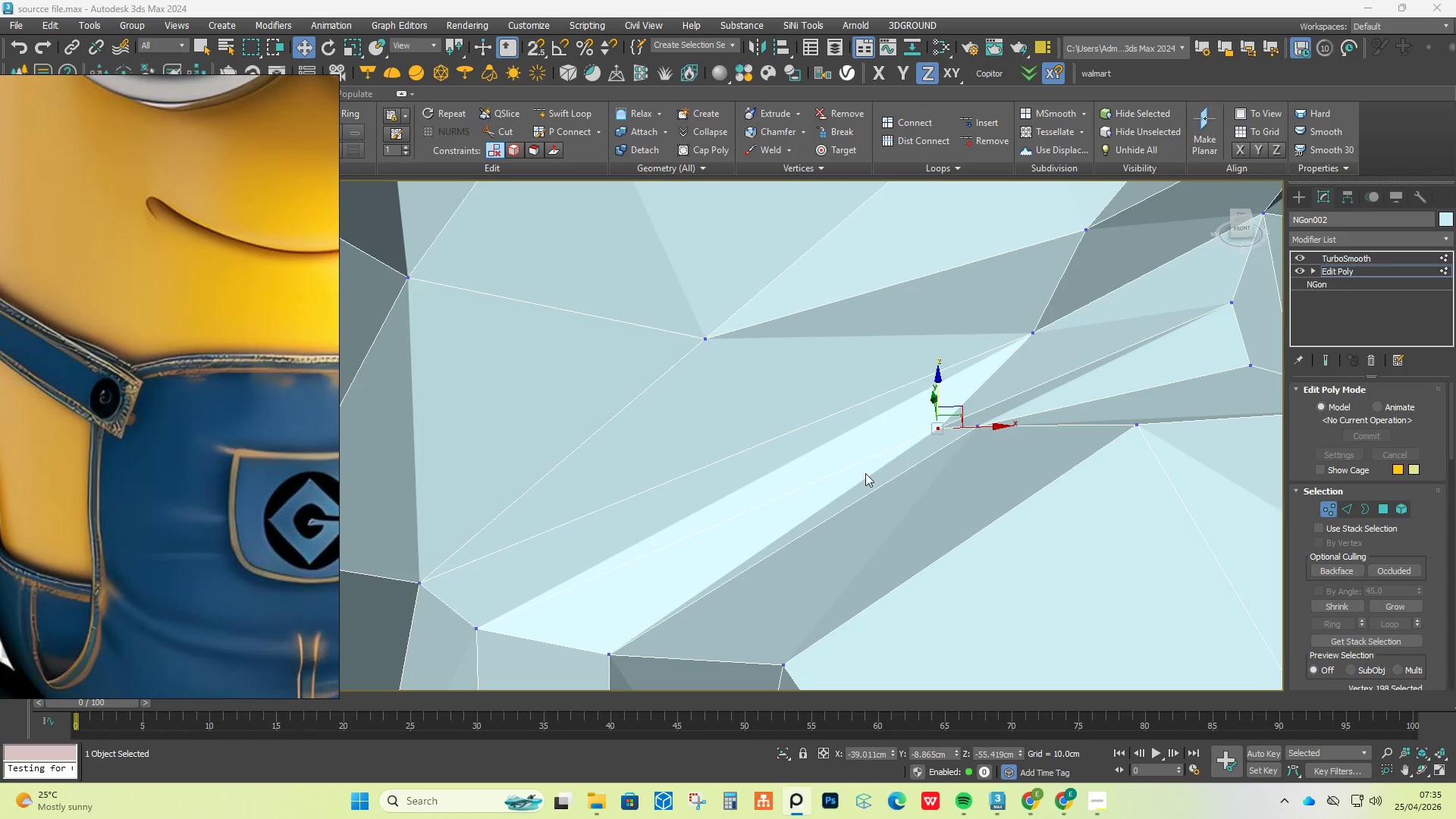 
hold_key(key=AltLeft, duration=0.42)
 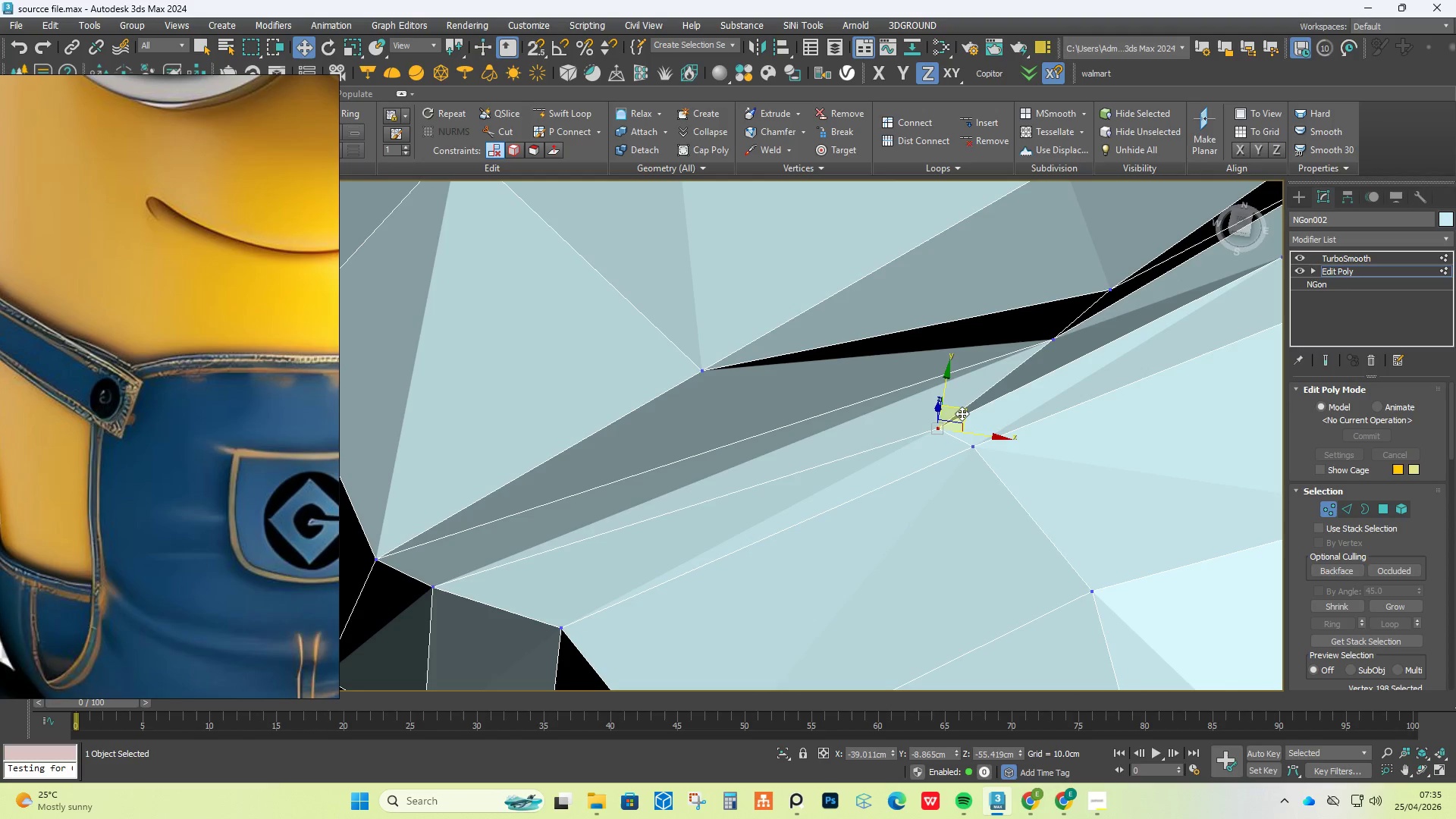 
left_click_drag(start_coordinate=[962, 413], to_coordinate=[1037, 379])
 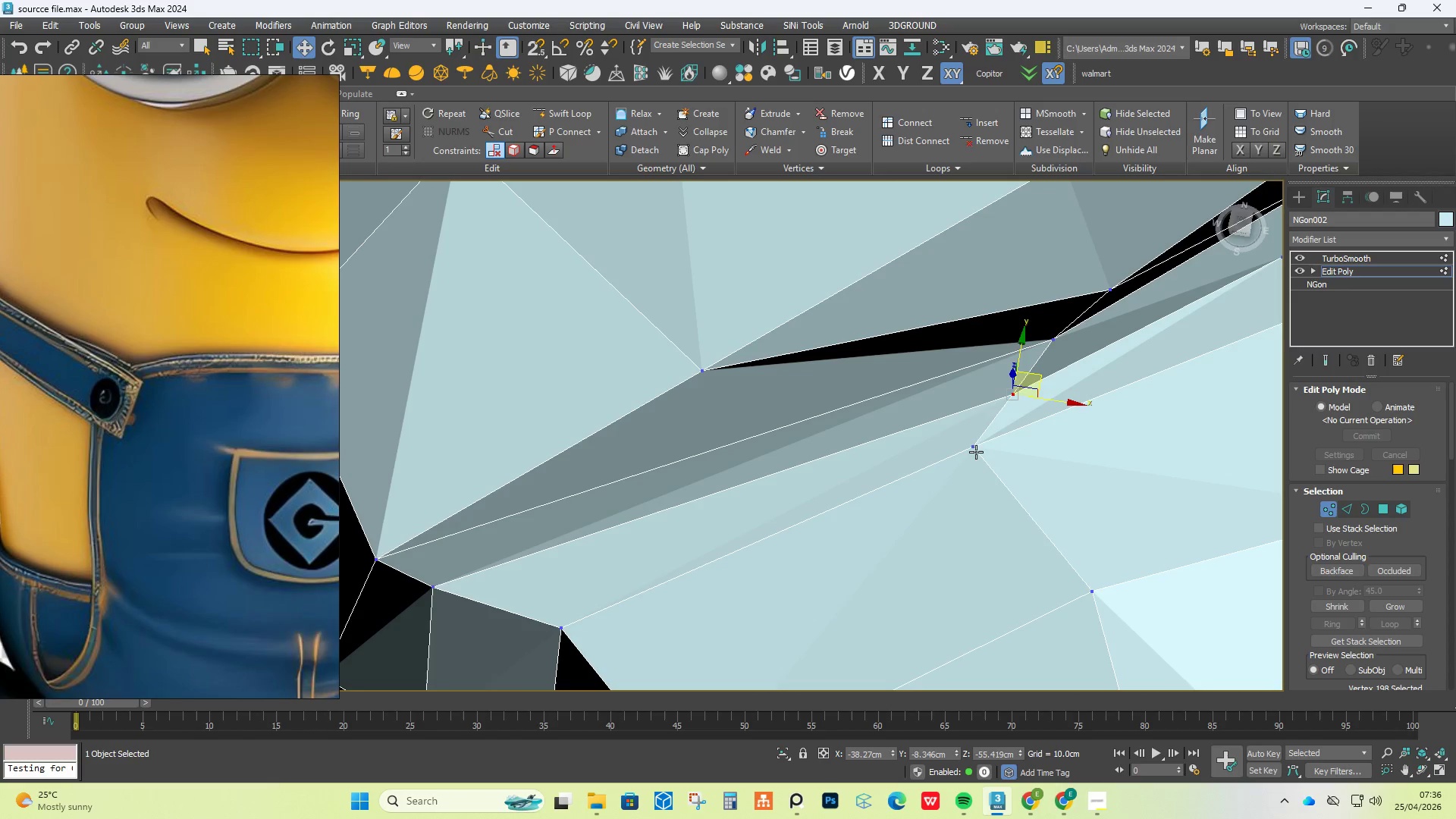 
left_click([976, 452])
 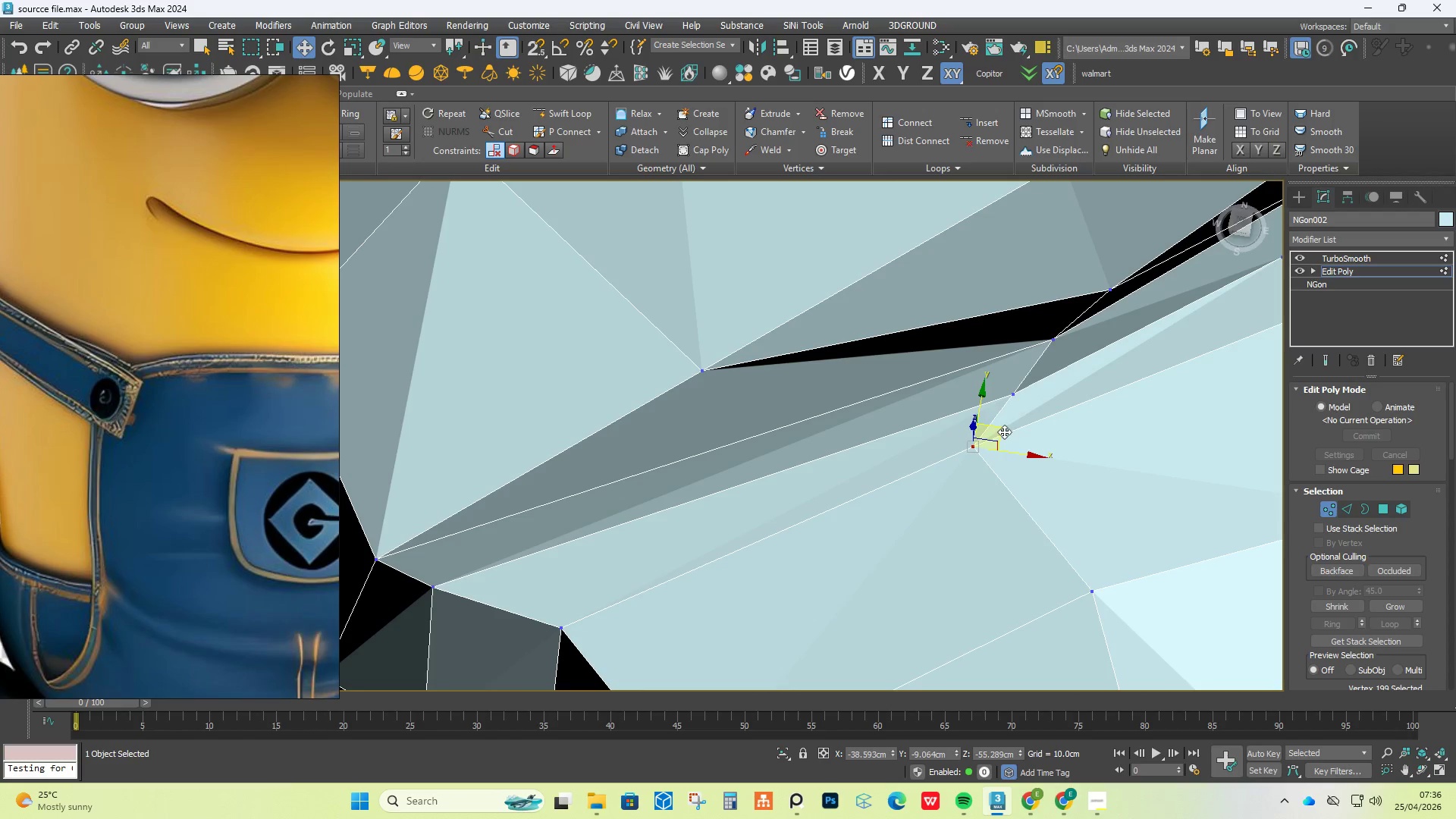 
left_click_drag(start_coordinate=[1004, 431], to_coordinate=[1041, 420])
 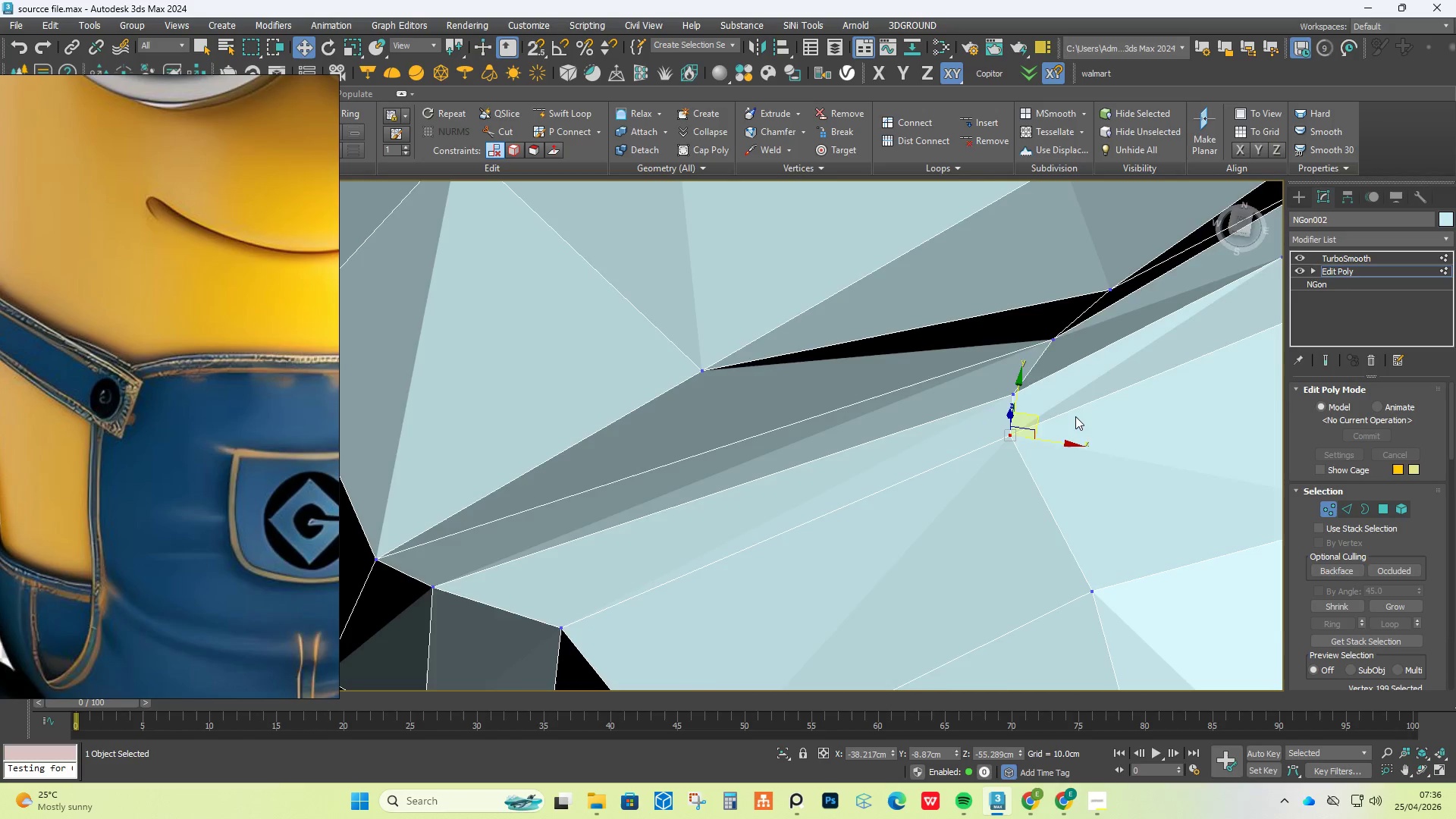 
hold_key(key=AltLeft, duration=1.17)
 